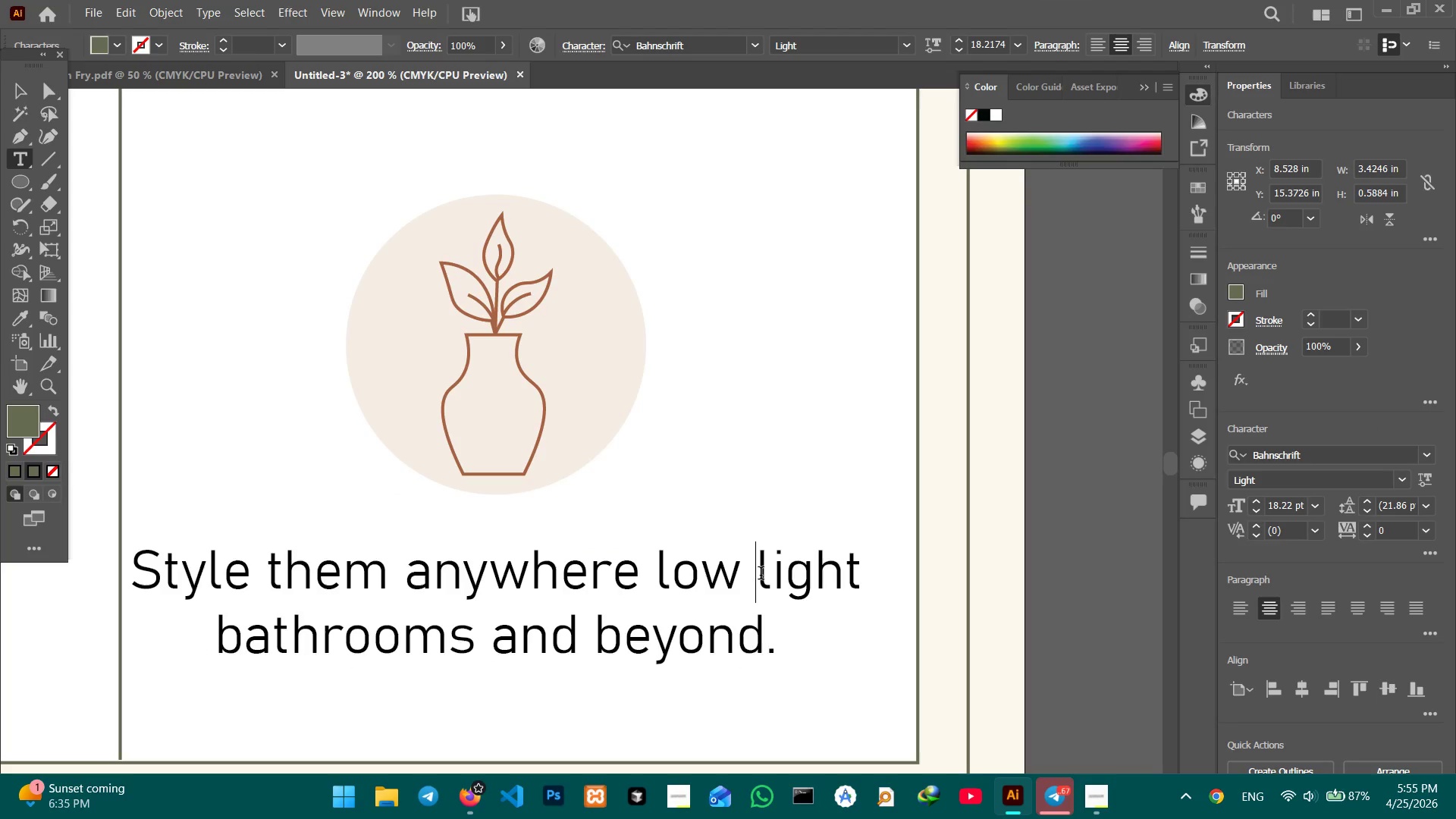 
key(Shift+Enter)
 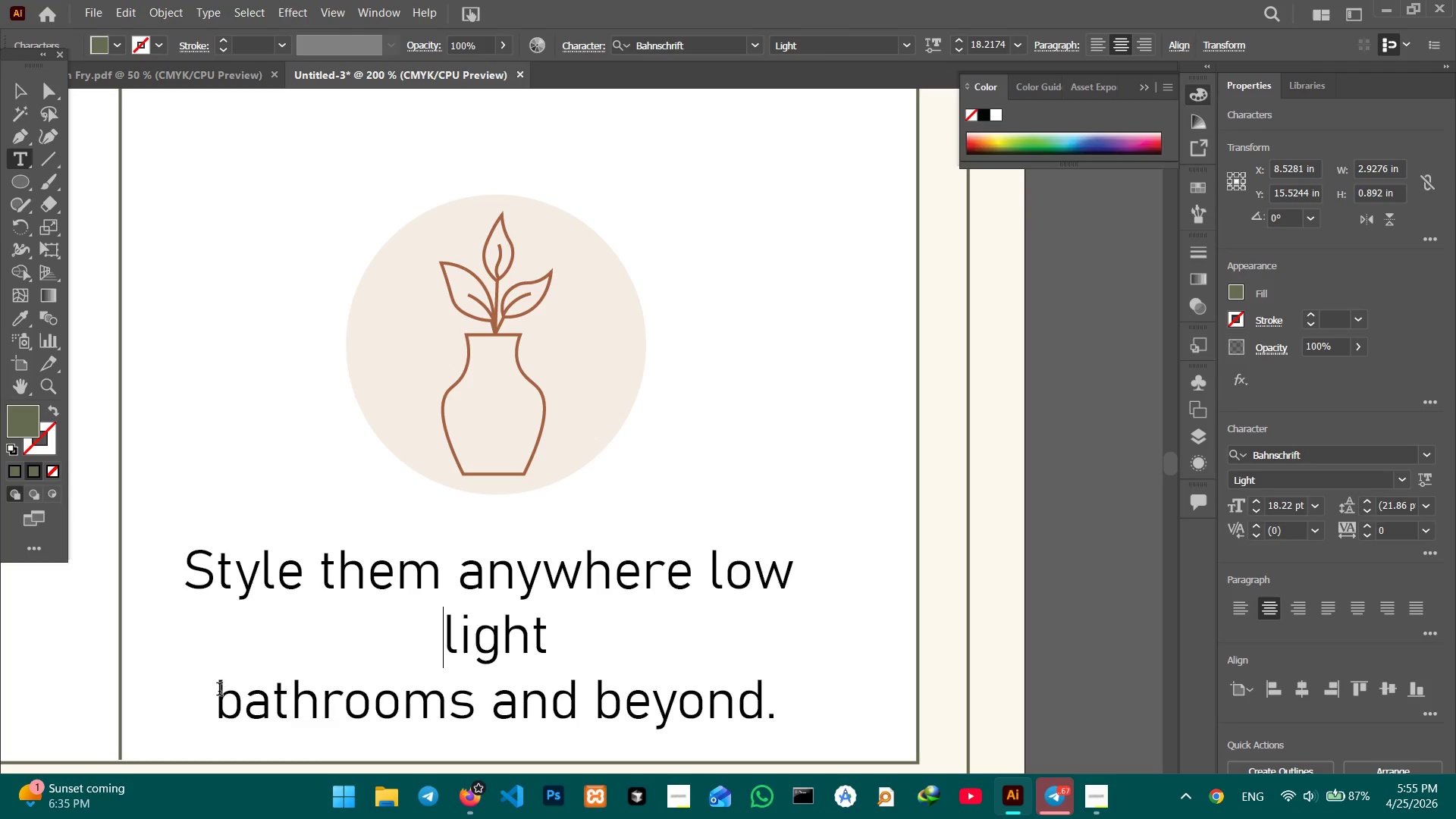 
key(Backspace)
 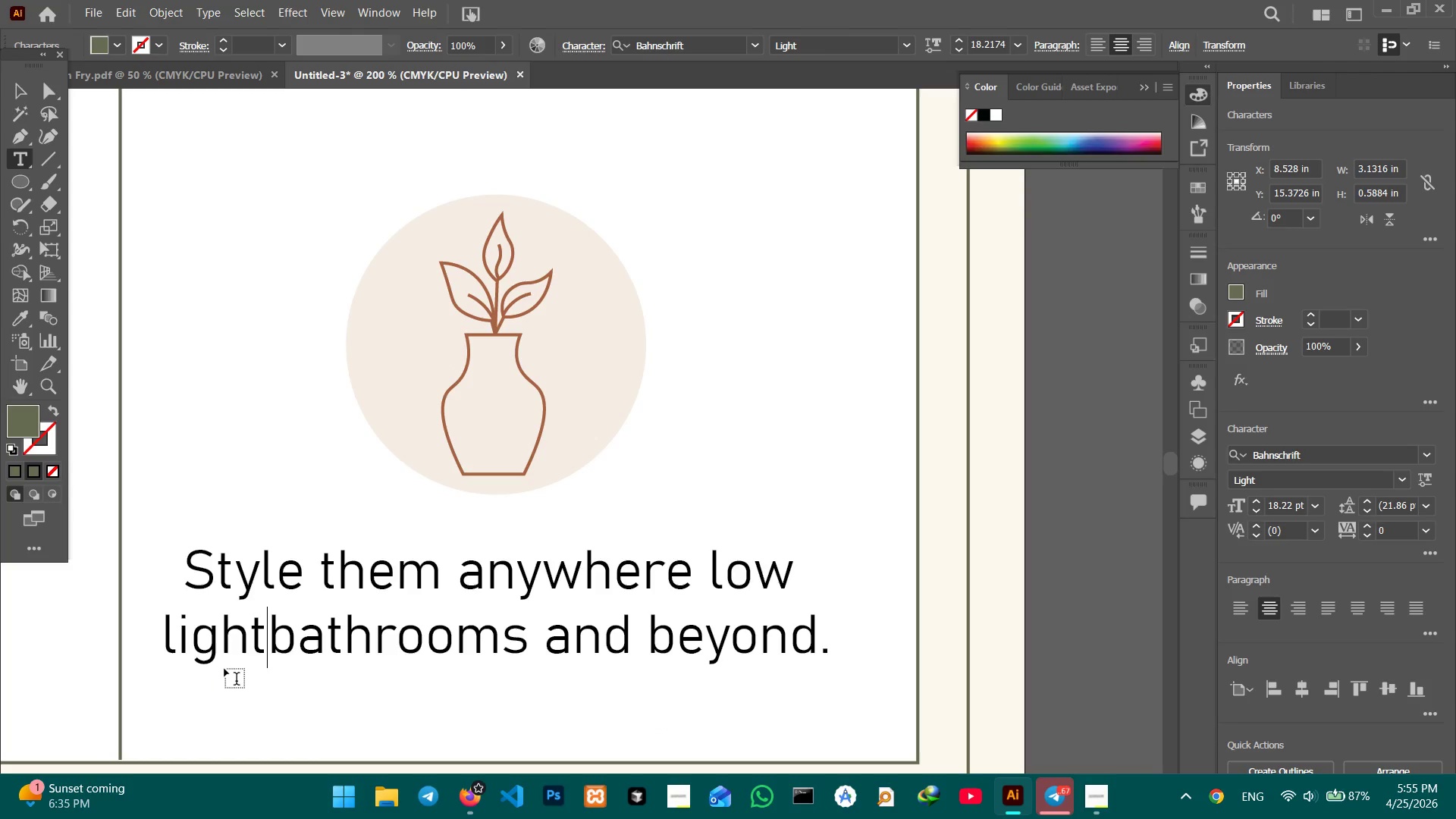 
key(Space)
 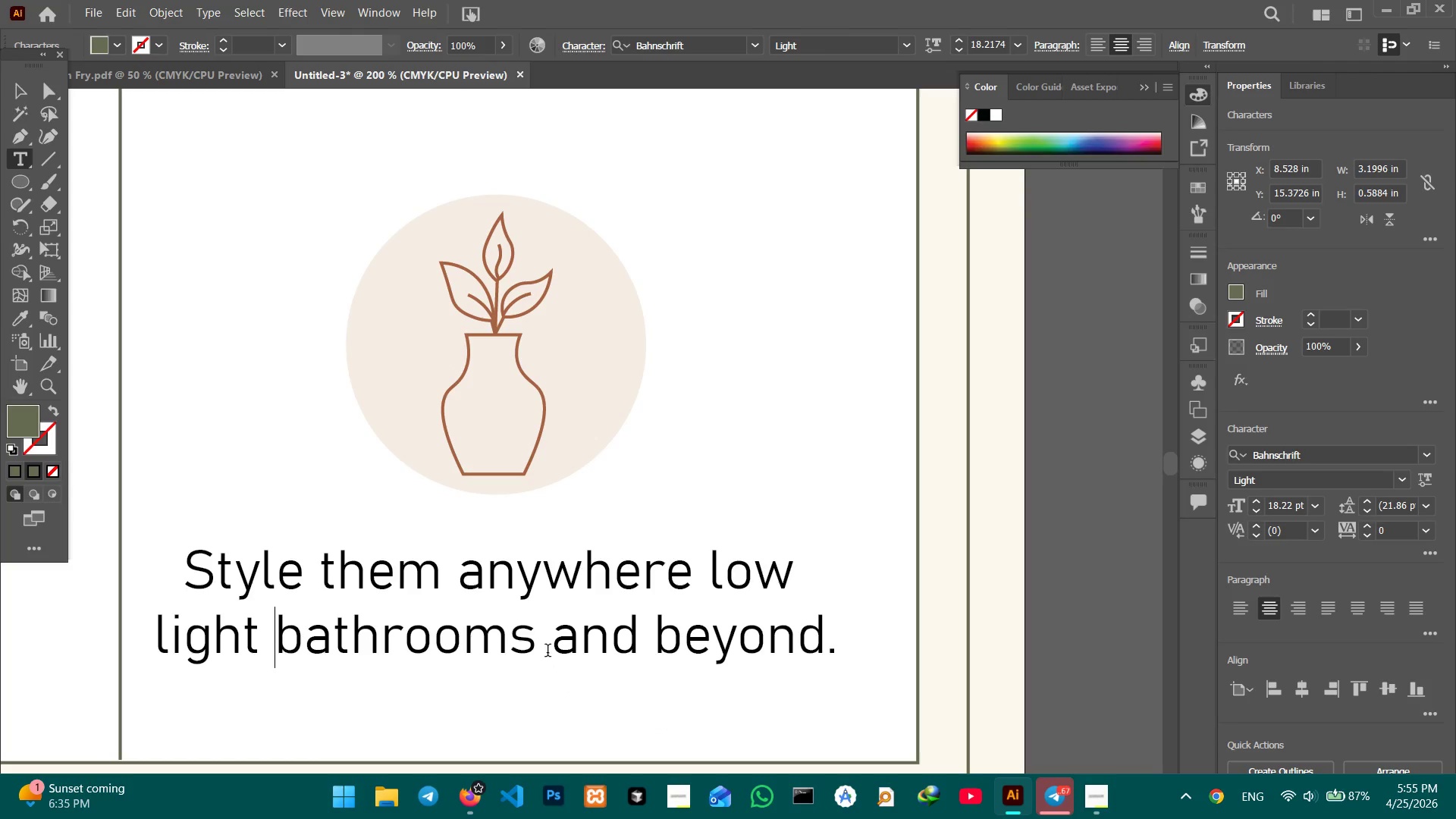 
left_click([557, 643])
 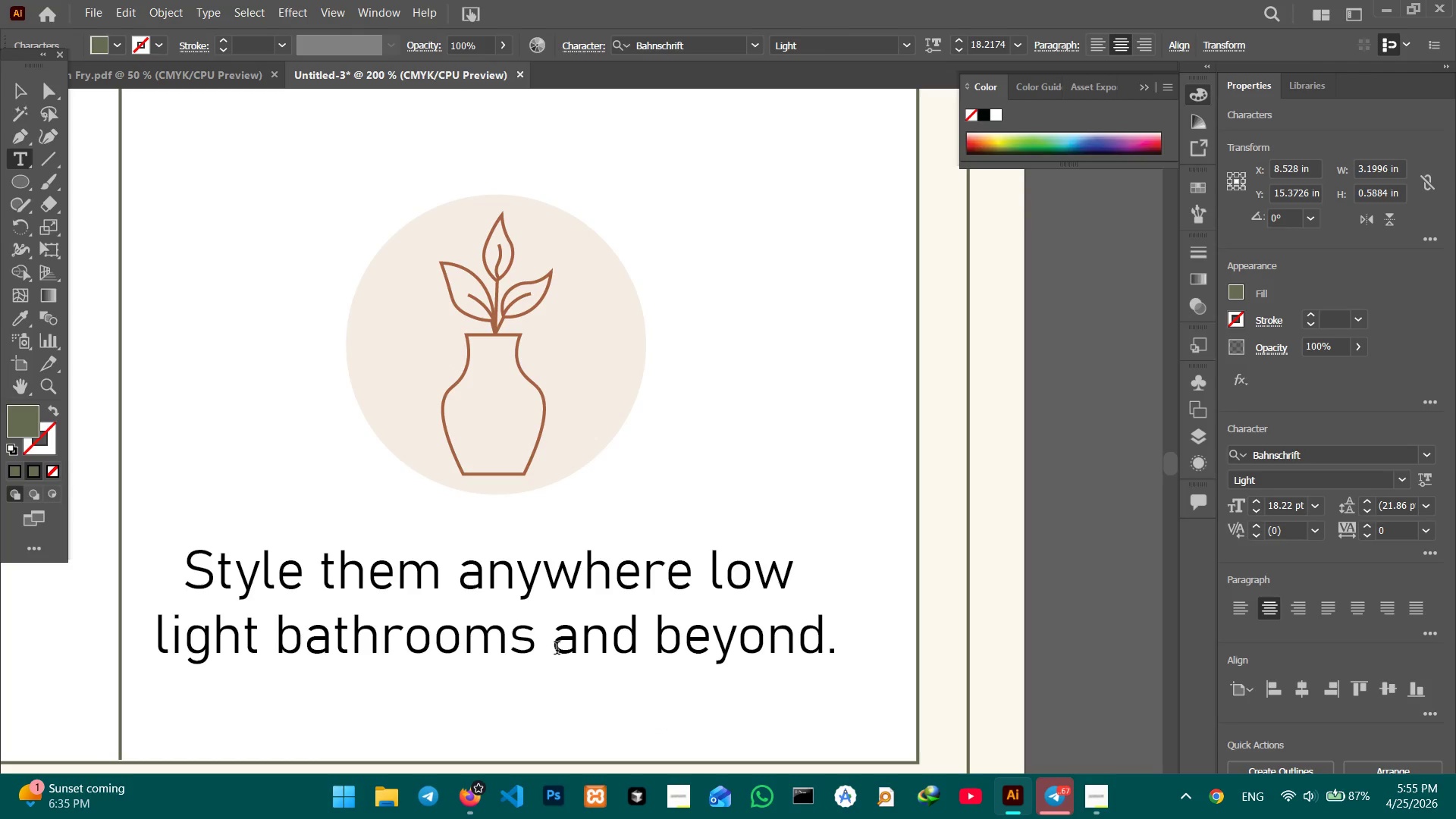 
key(Shift+ShiftRight)
 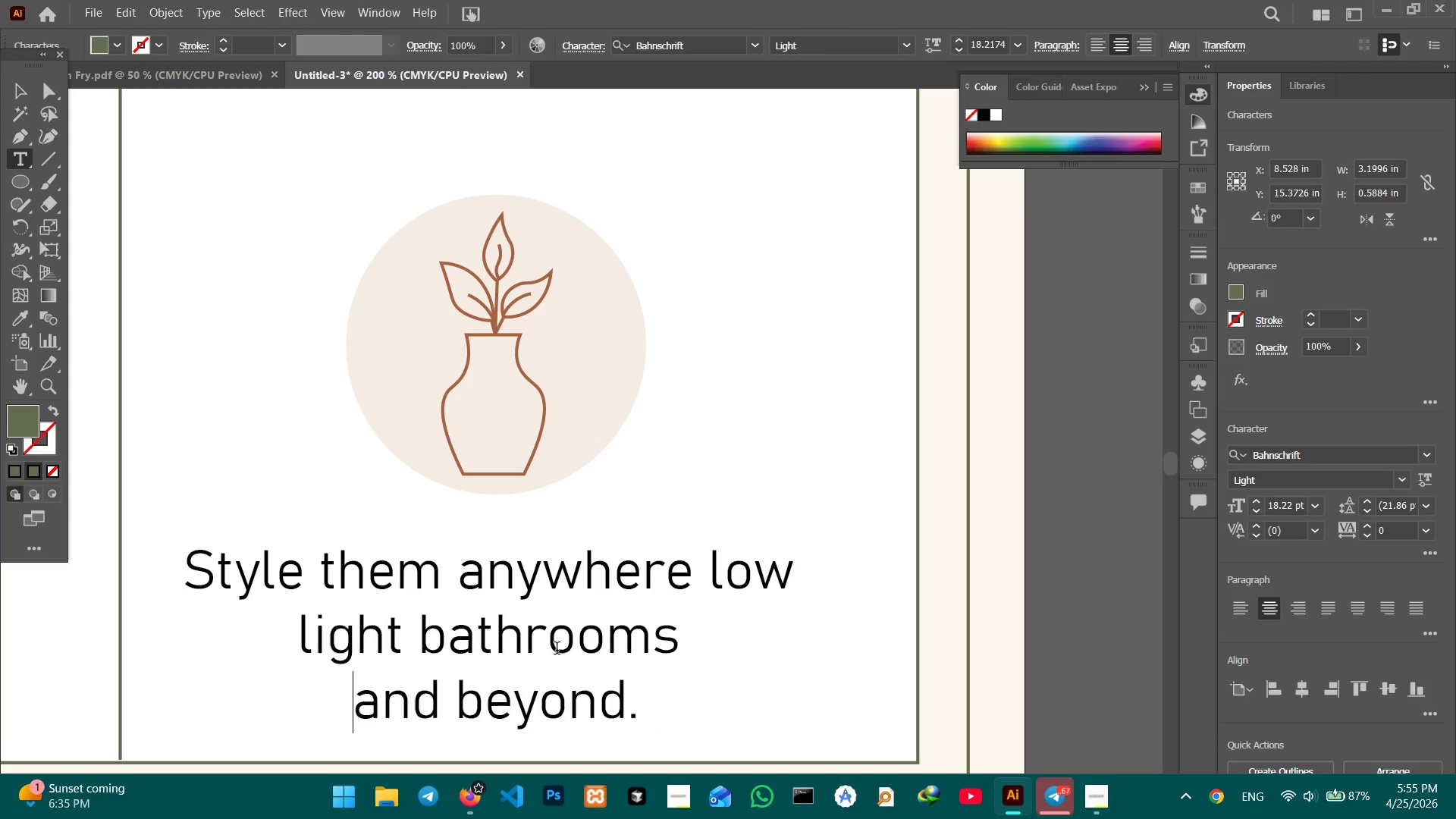 
key(Shift+Enter)
 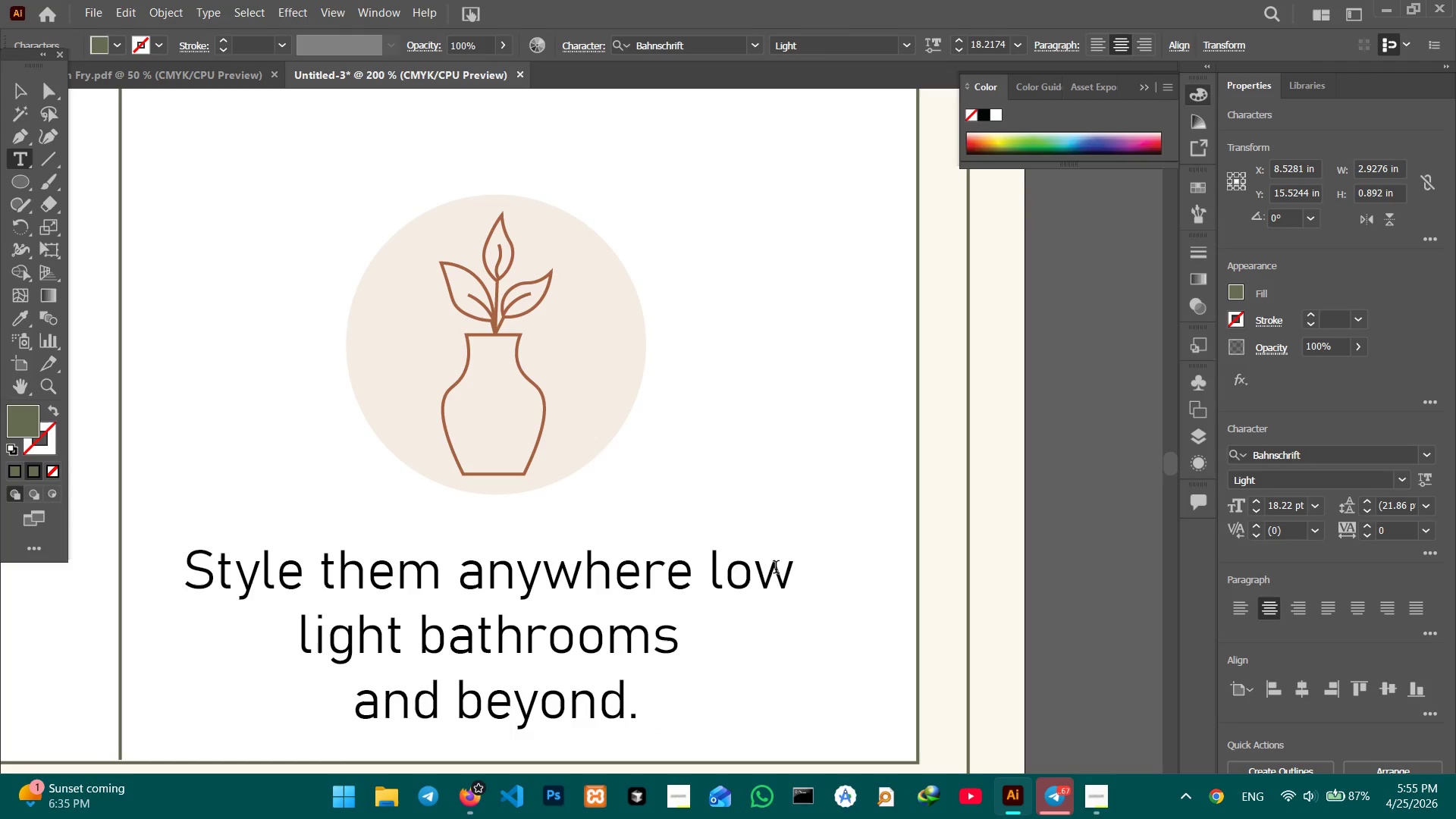 
left_click([789, 571])
 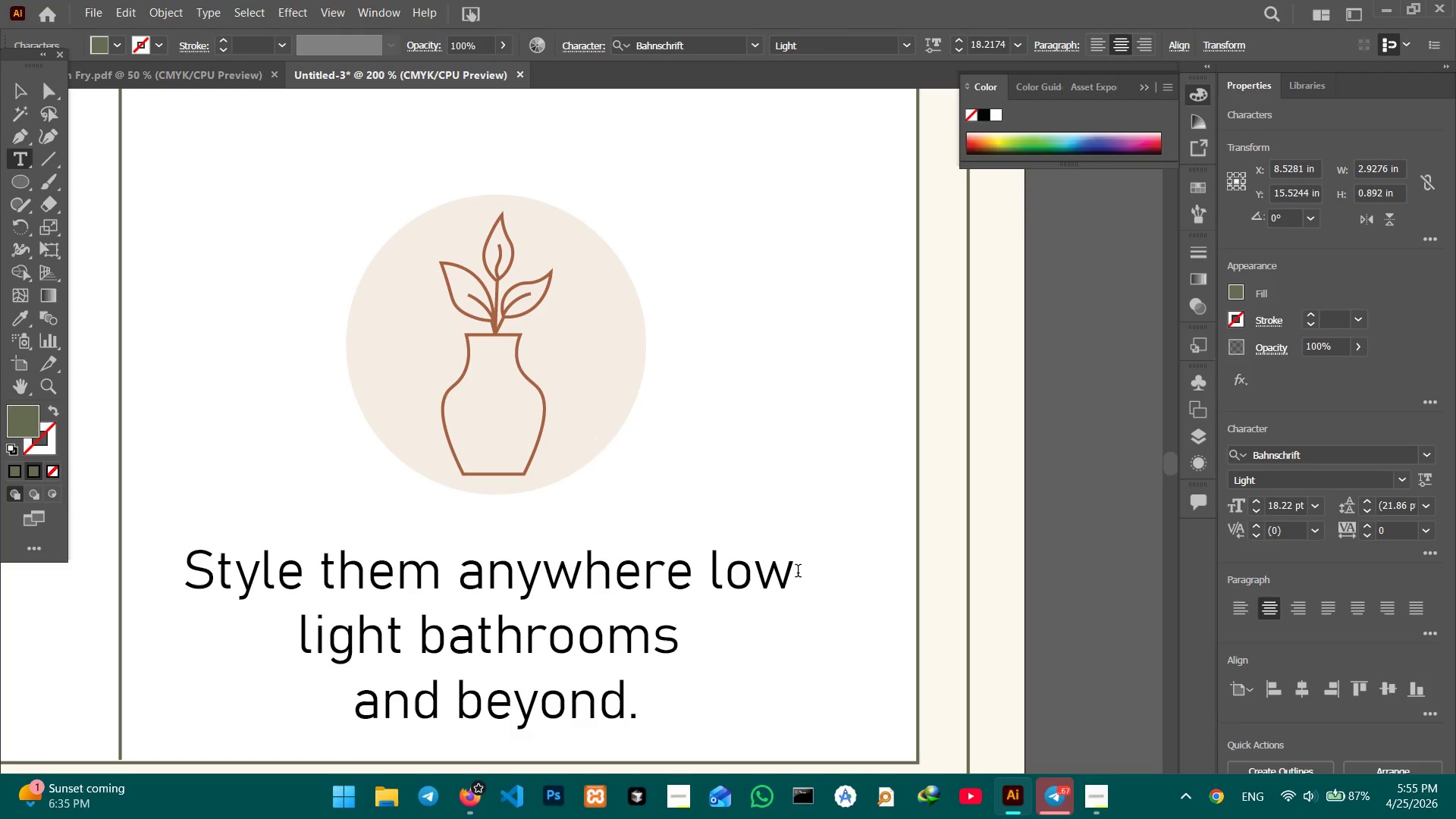 
key(Minus)
 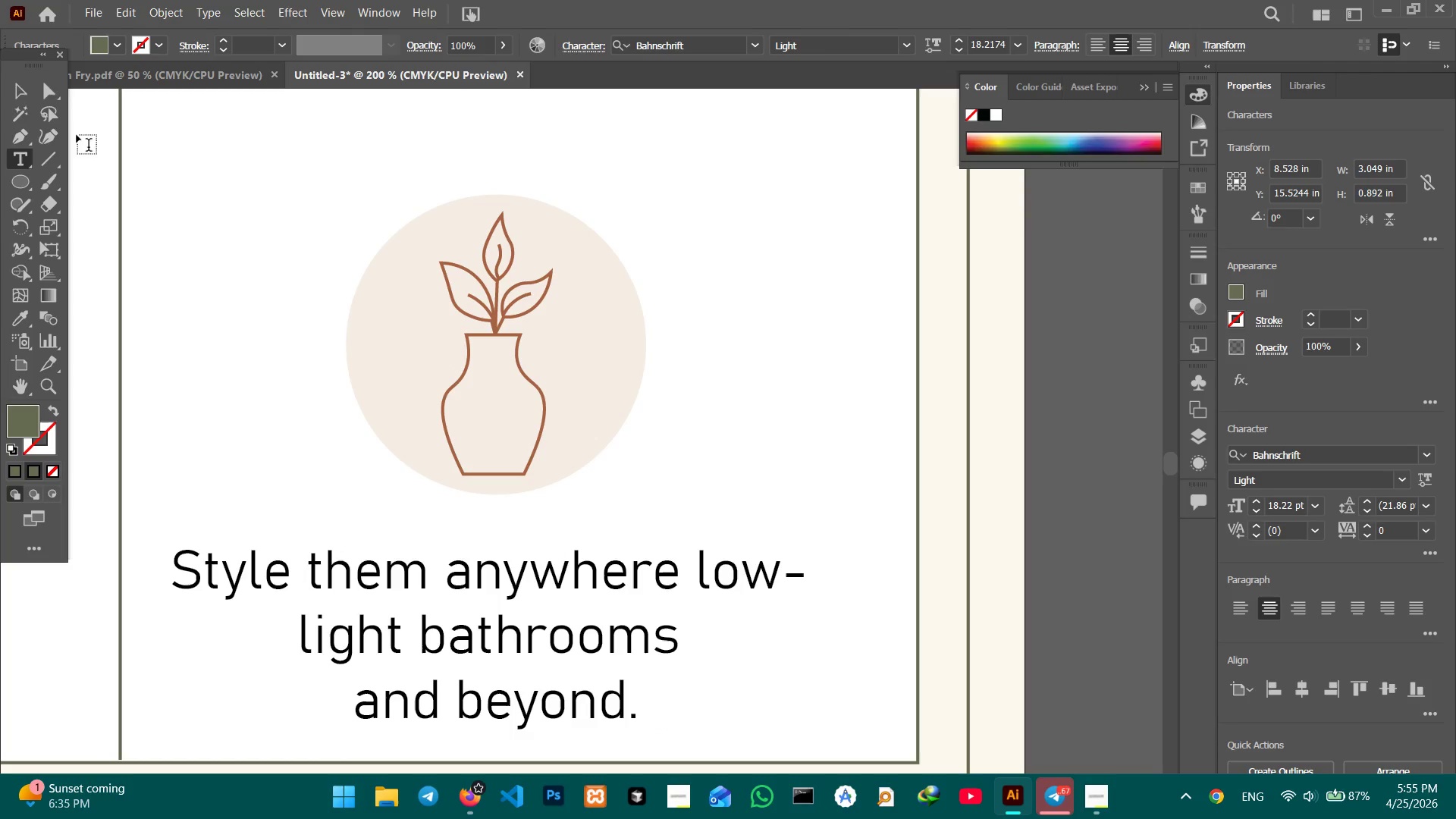 
left_click([18, 86])
 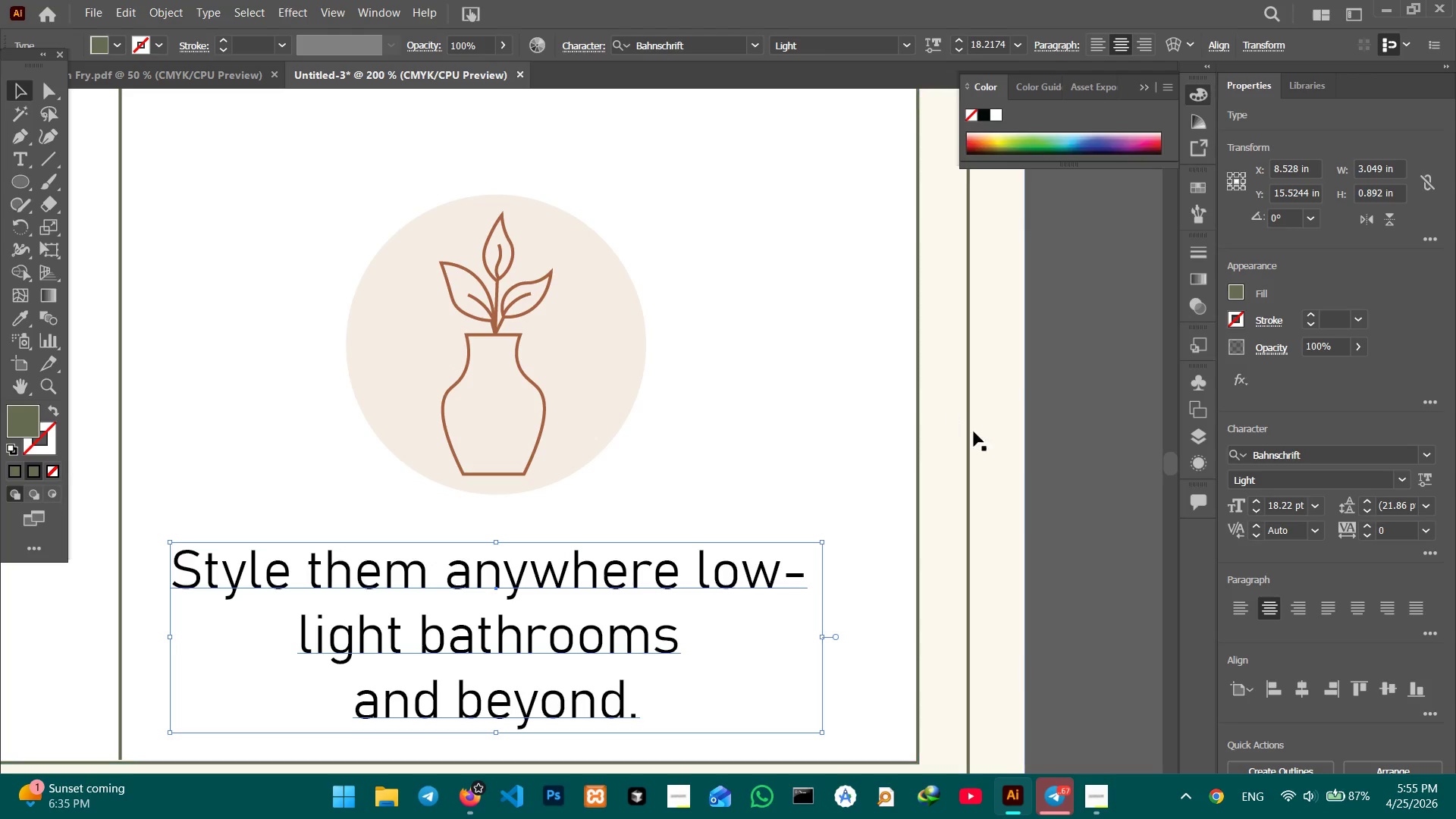 
left_click([993, 440])
 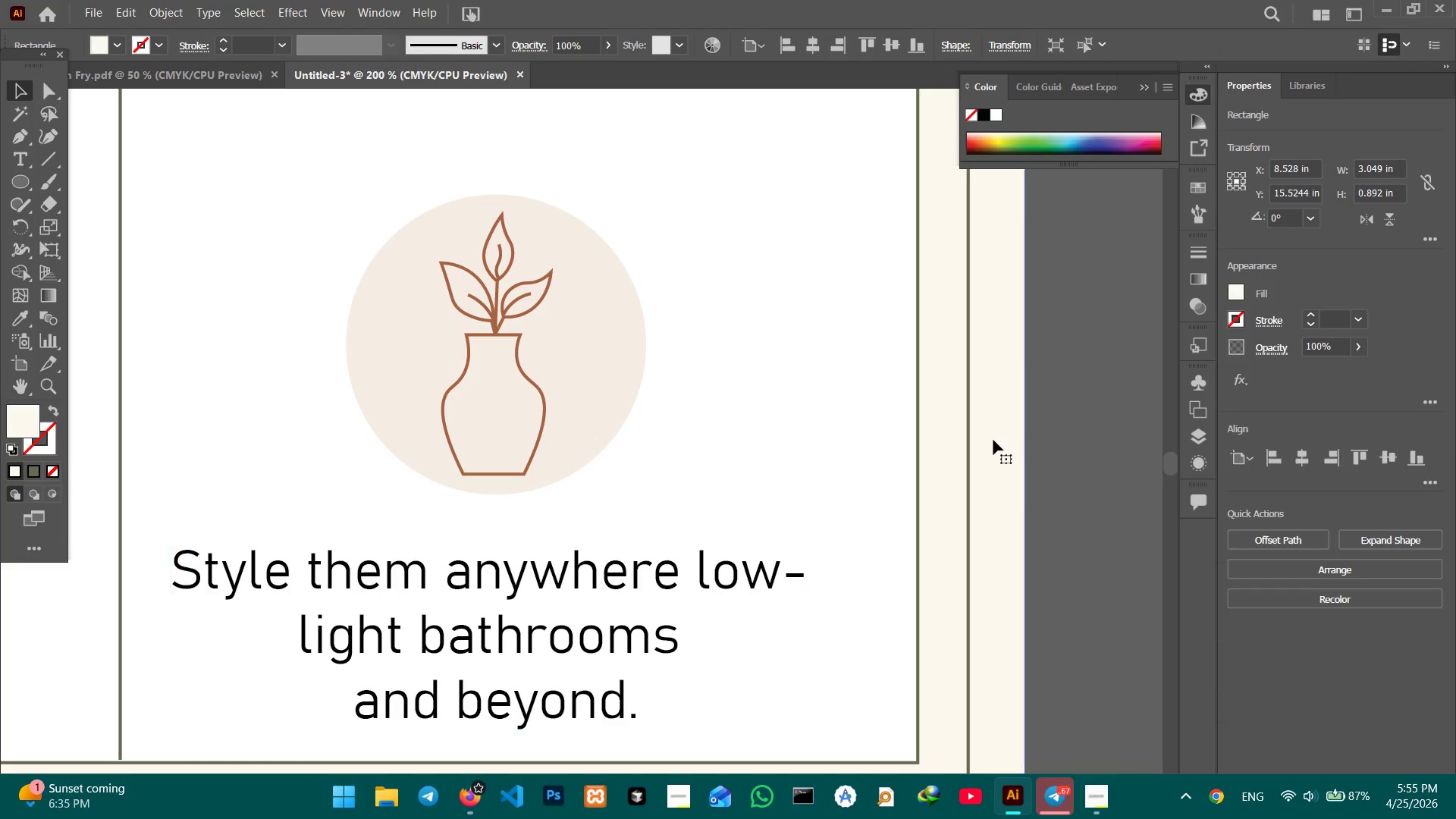 
key(Control+Minus)
 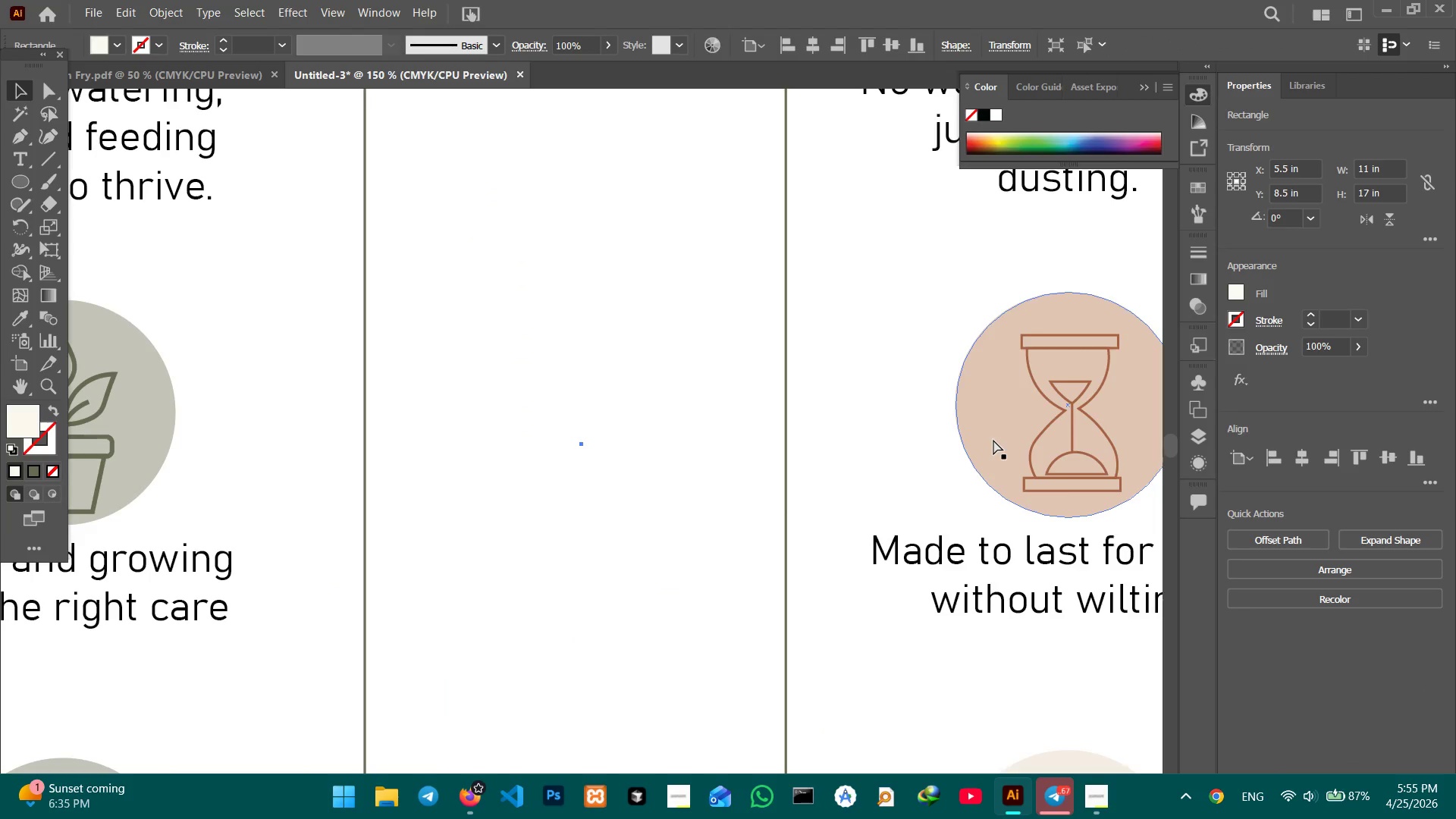 
key(Control+Minus)
 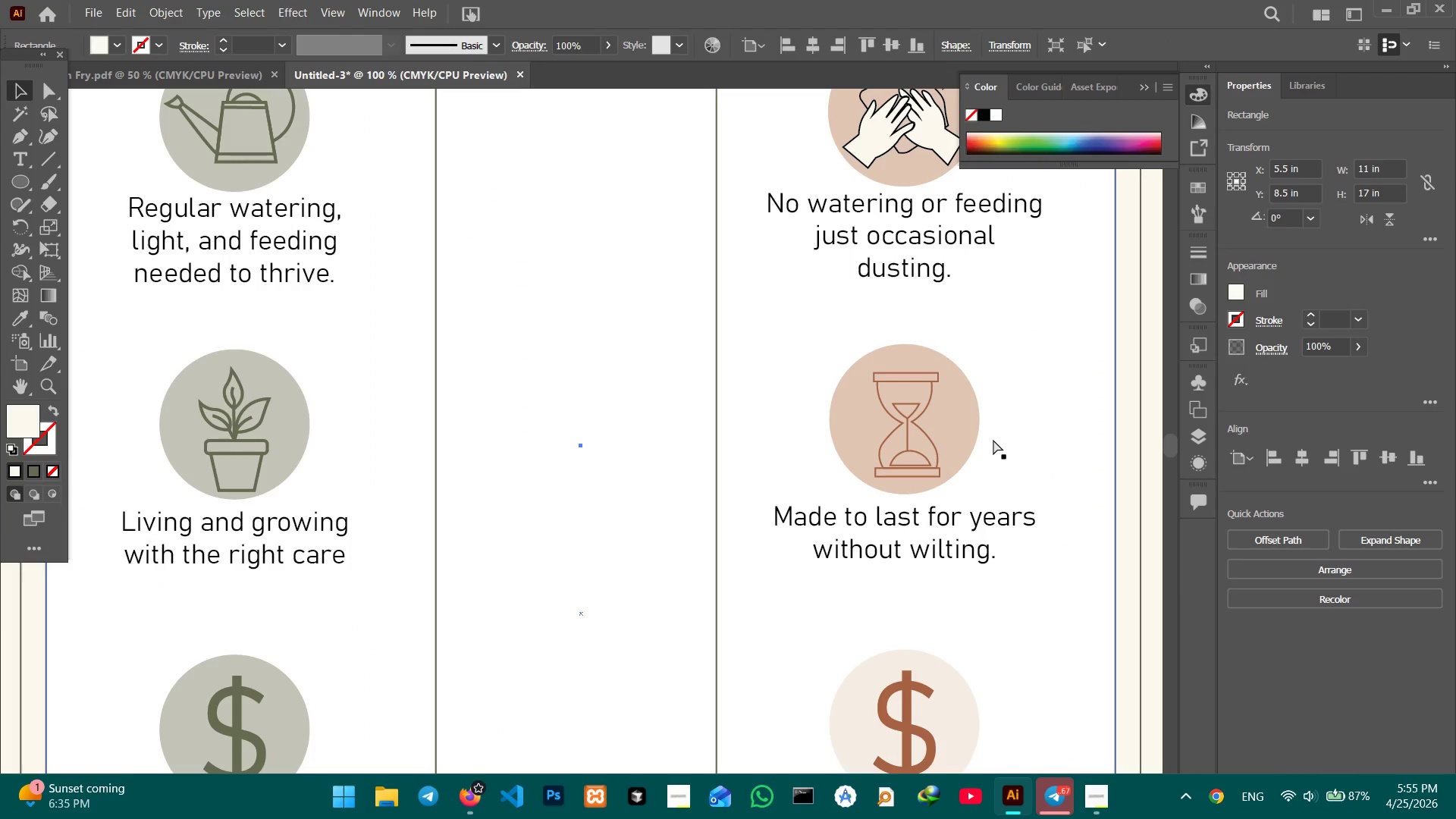 
key(Control+Minus)
 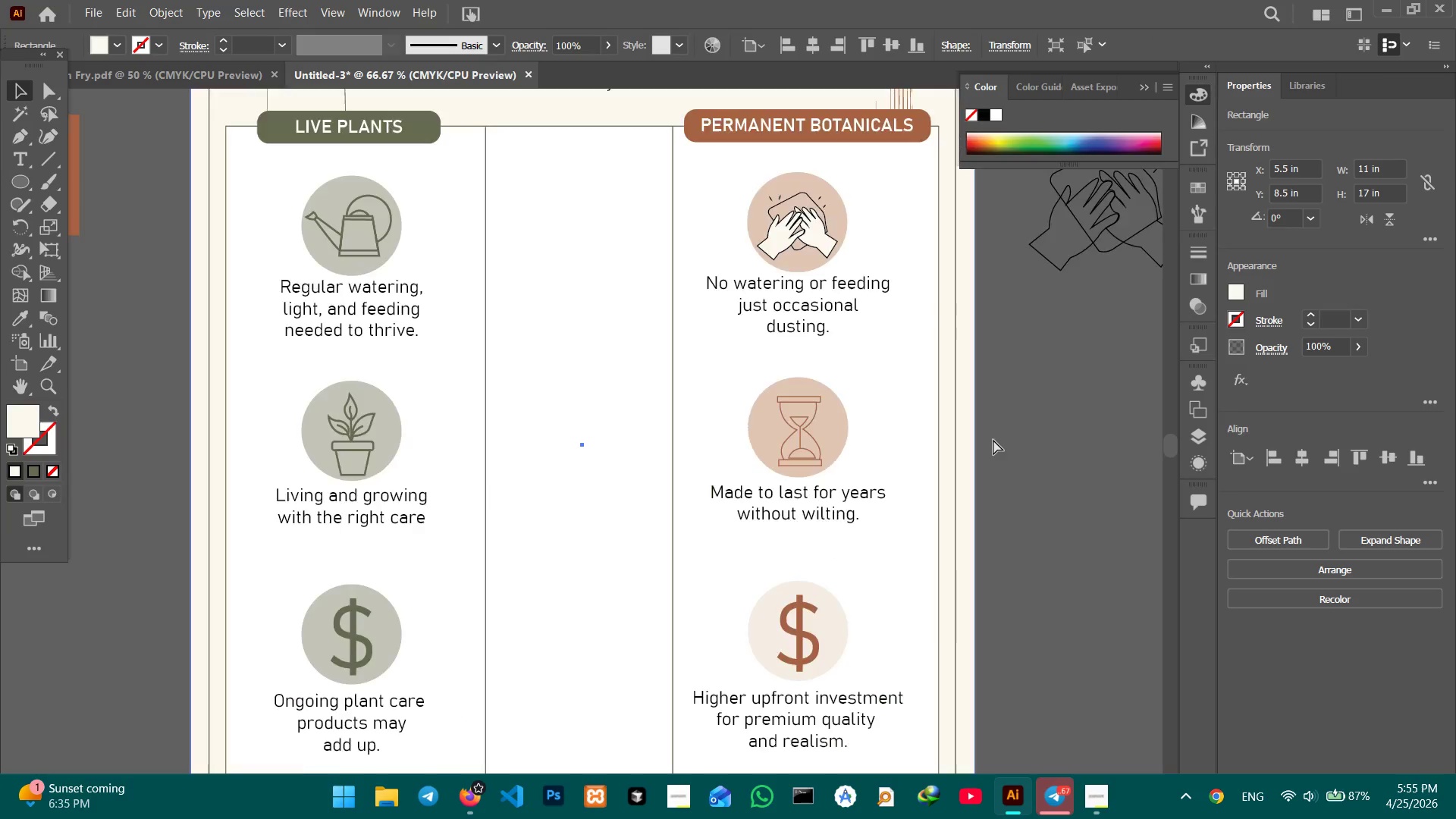 
key(Control+Minus)
 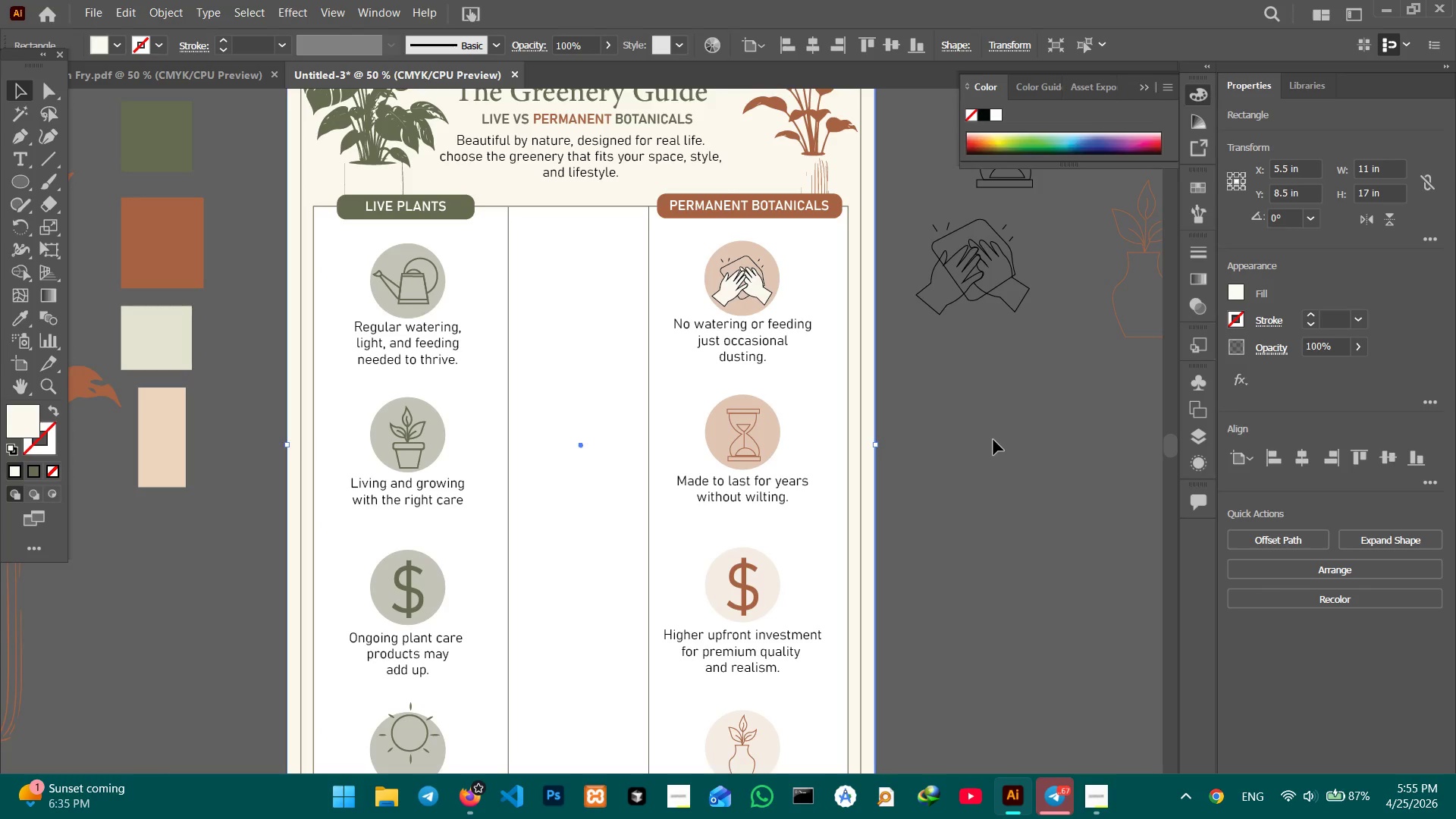 
scroll: coordinate [811, 368], scroll_direction: down, amount: 7.0
 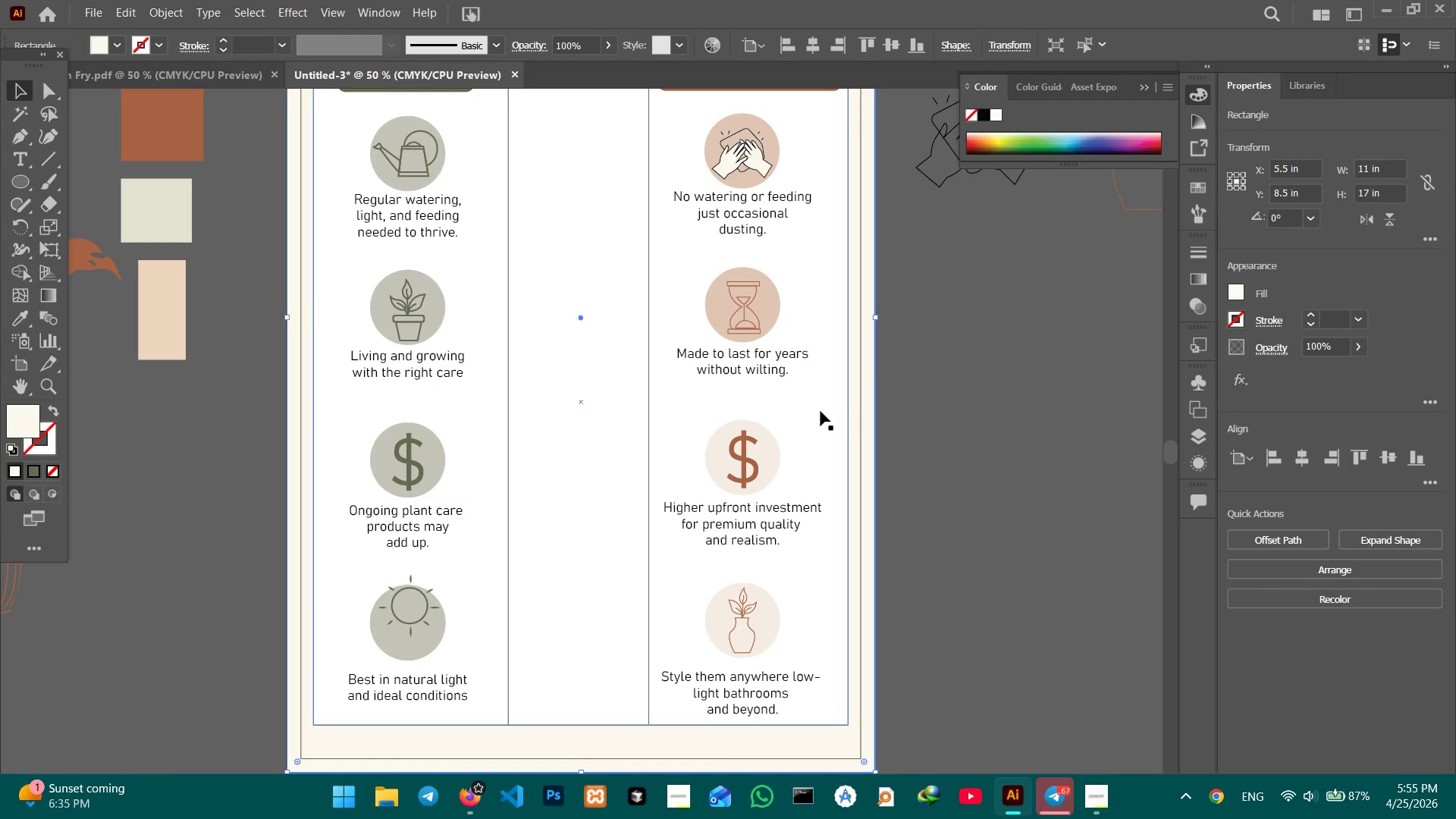 
scroll: coordinate [821, 411], scroll_direction: up, amount: 9.0
 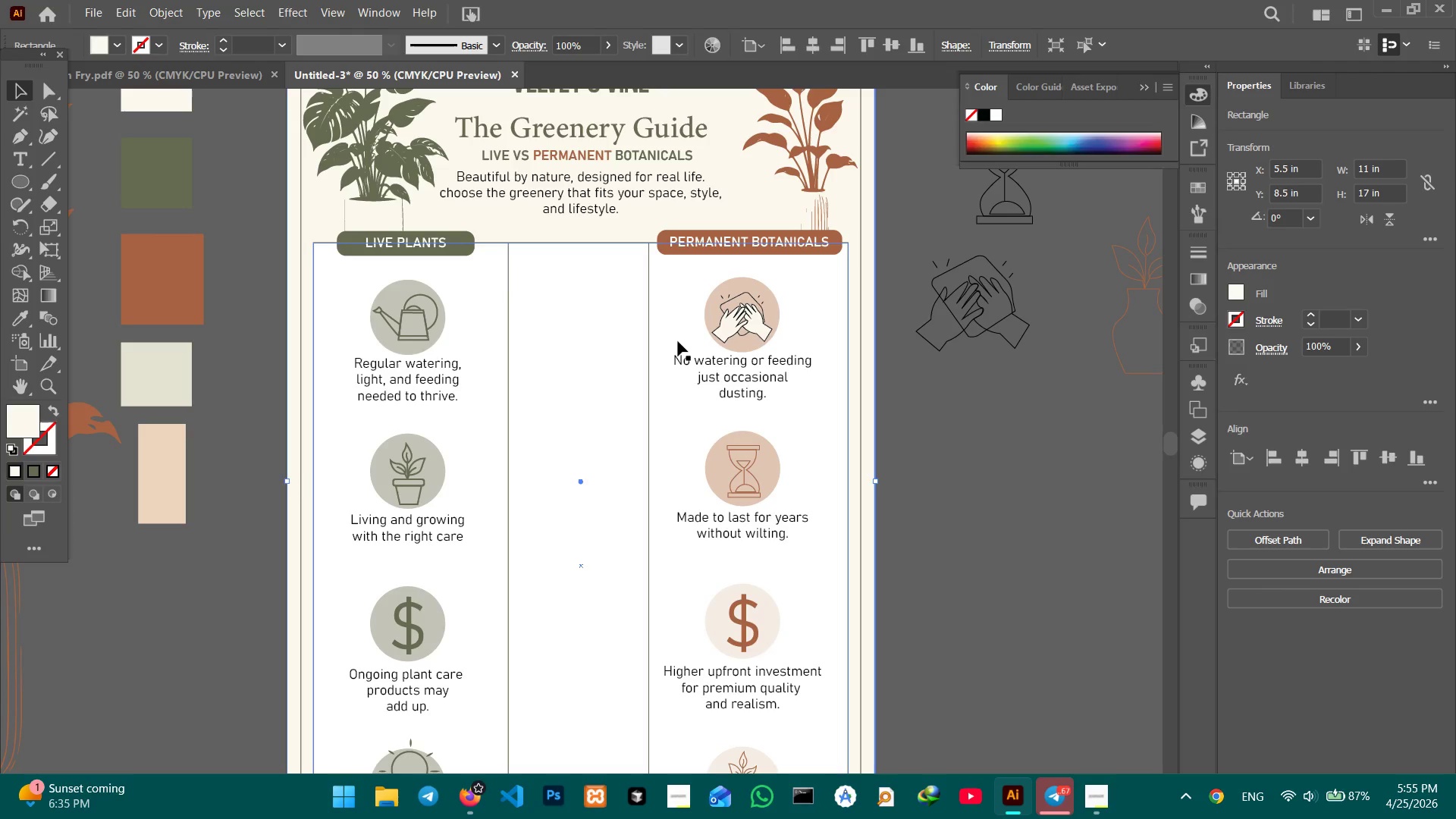 
left_click([429, 340])
 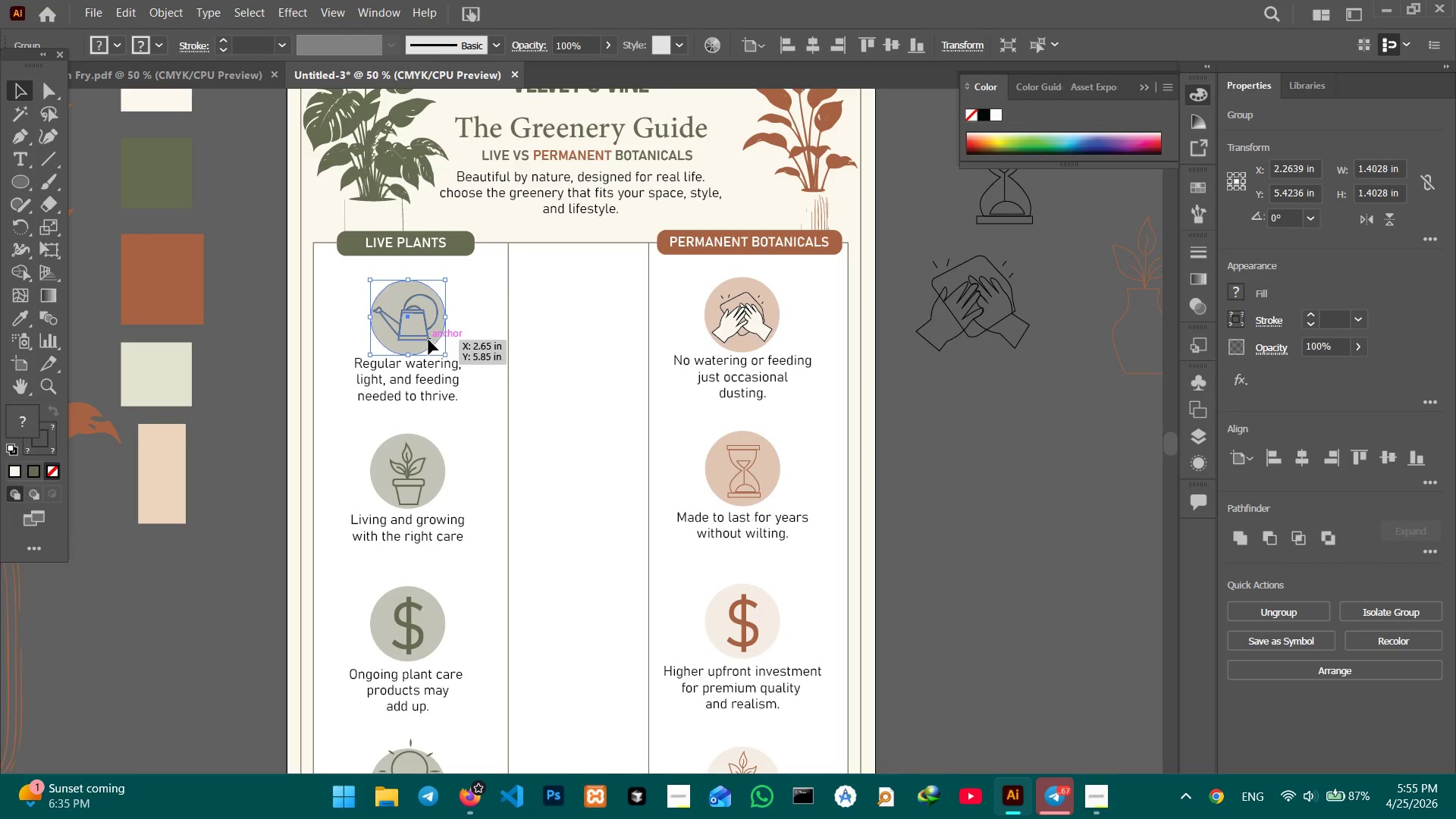 
double_click([428, 340])
 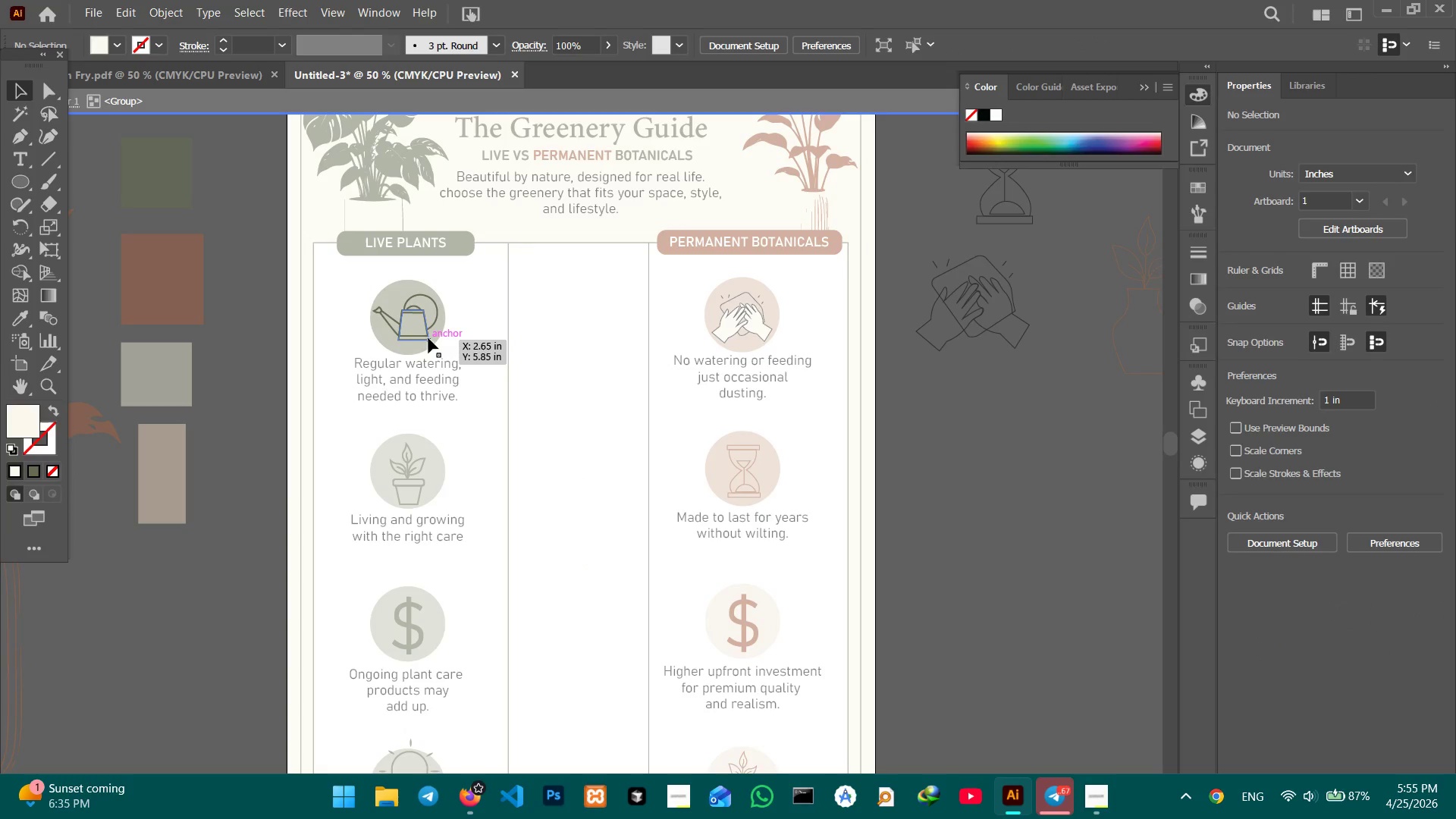 
triple_click([428, 338])
 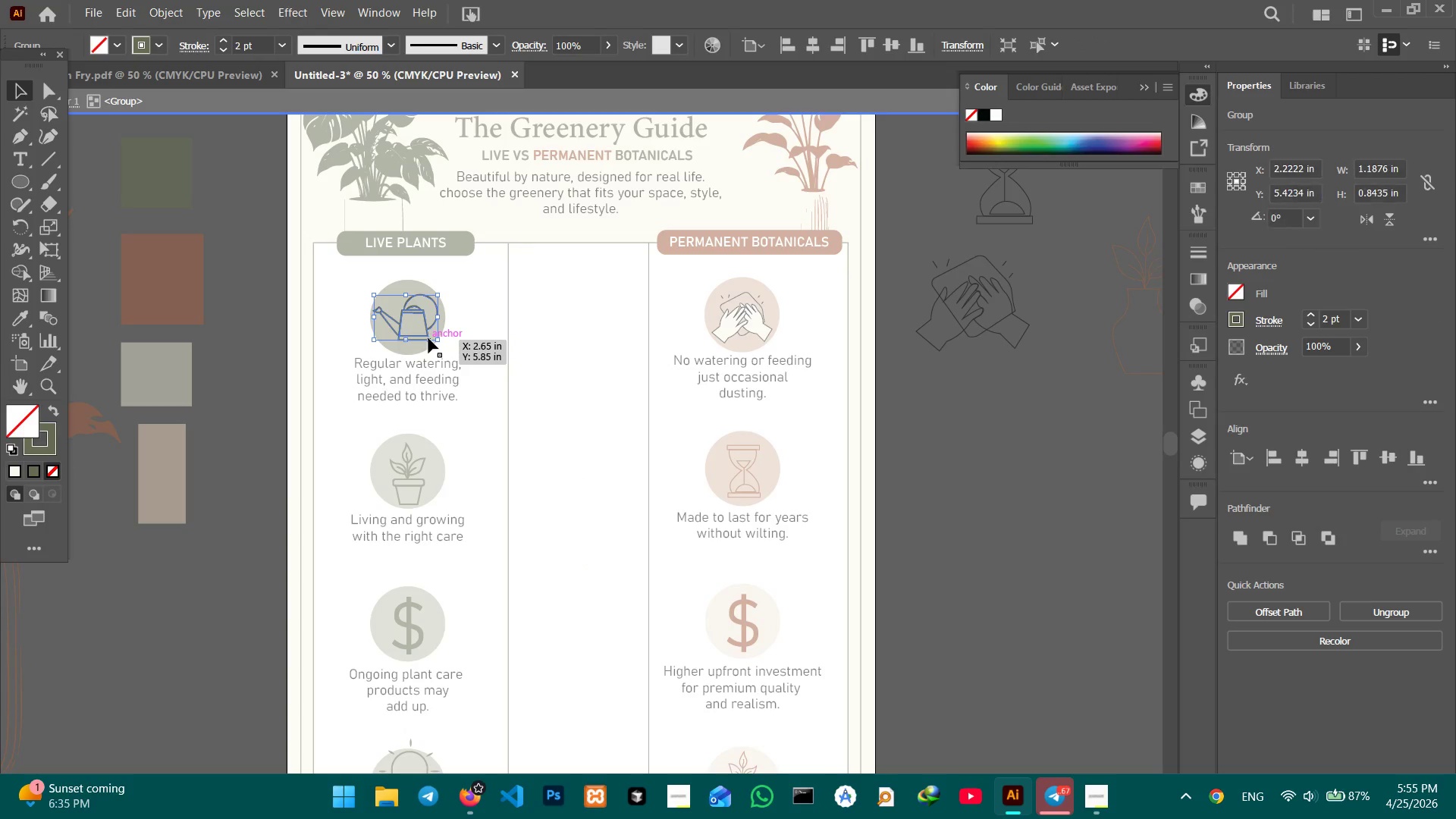 
key(Control+C)
 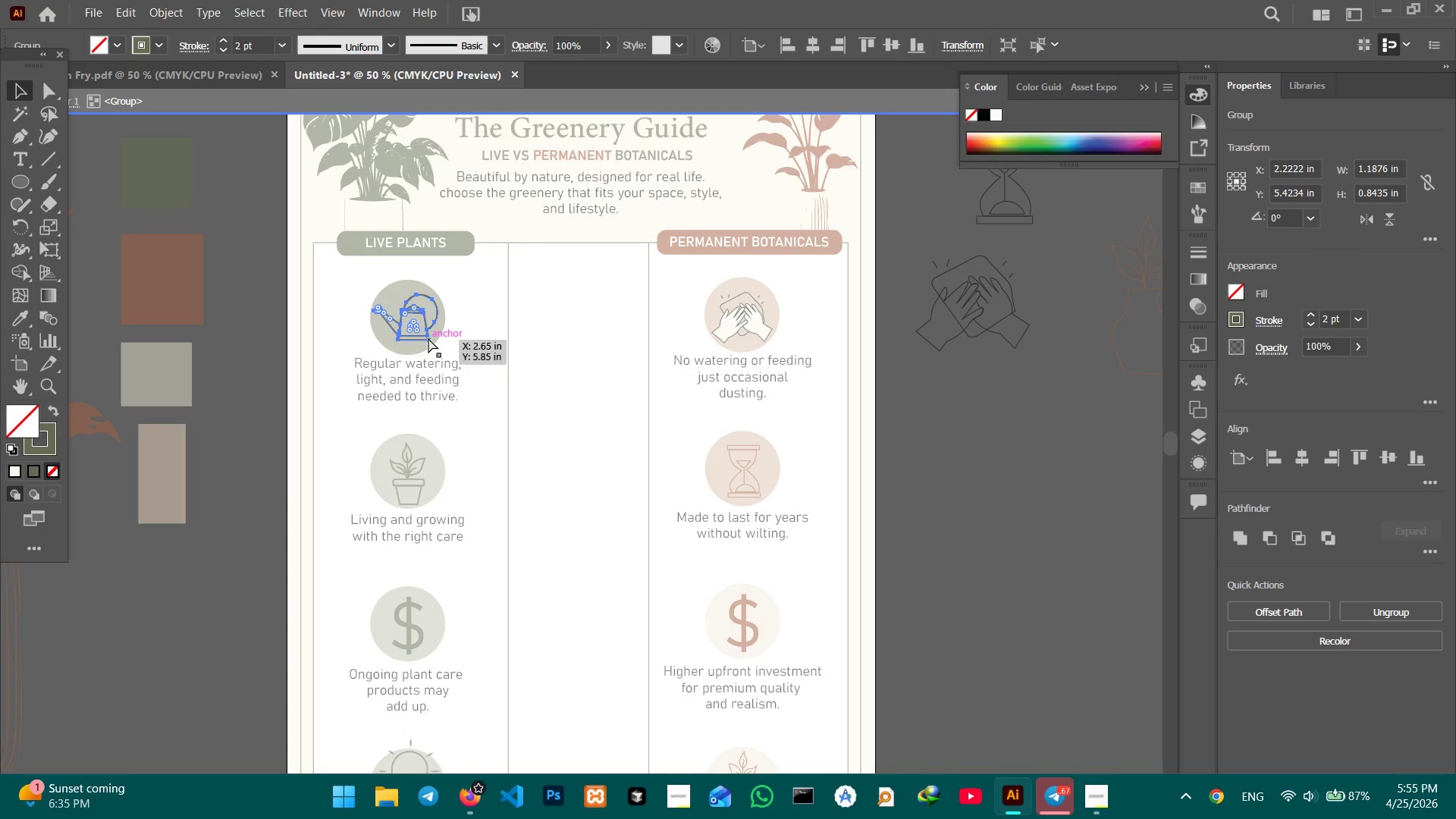 
key(Control+V)
 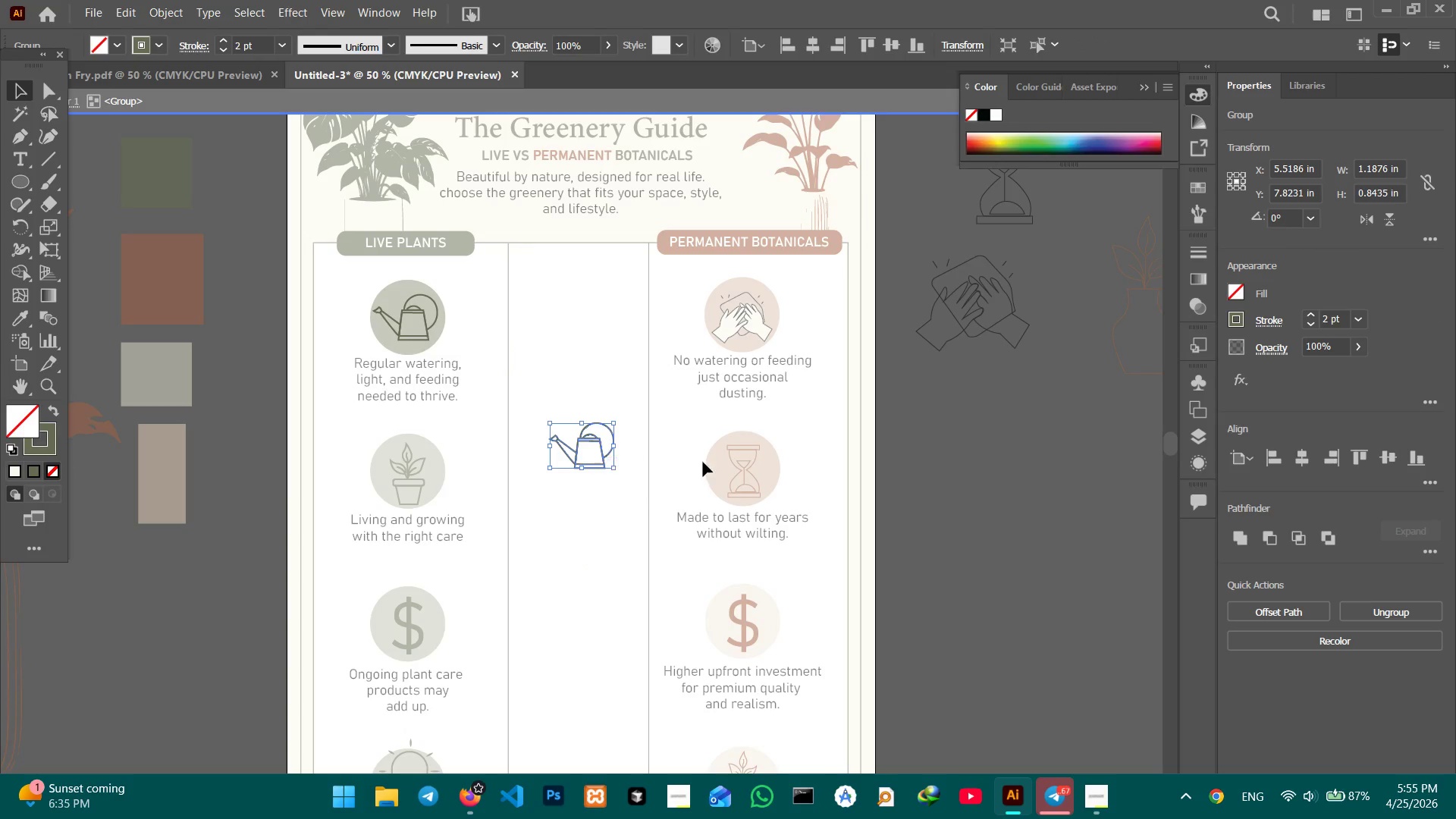 
left_click([899, 438])
 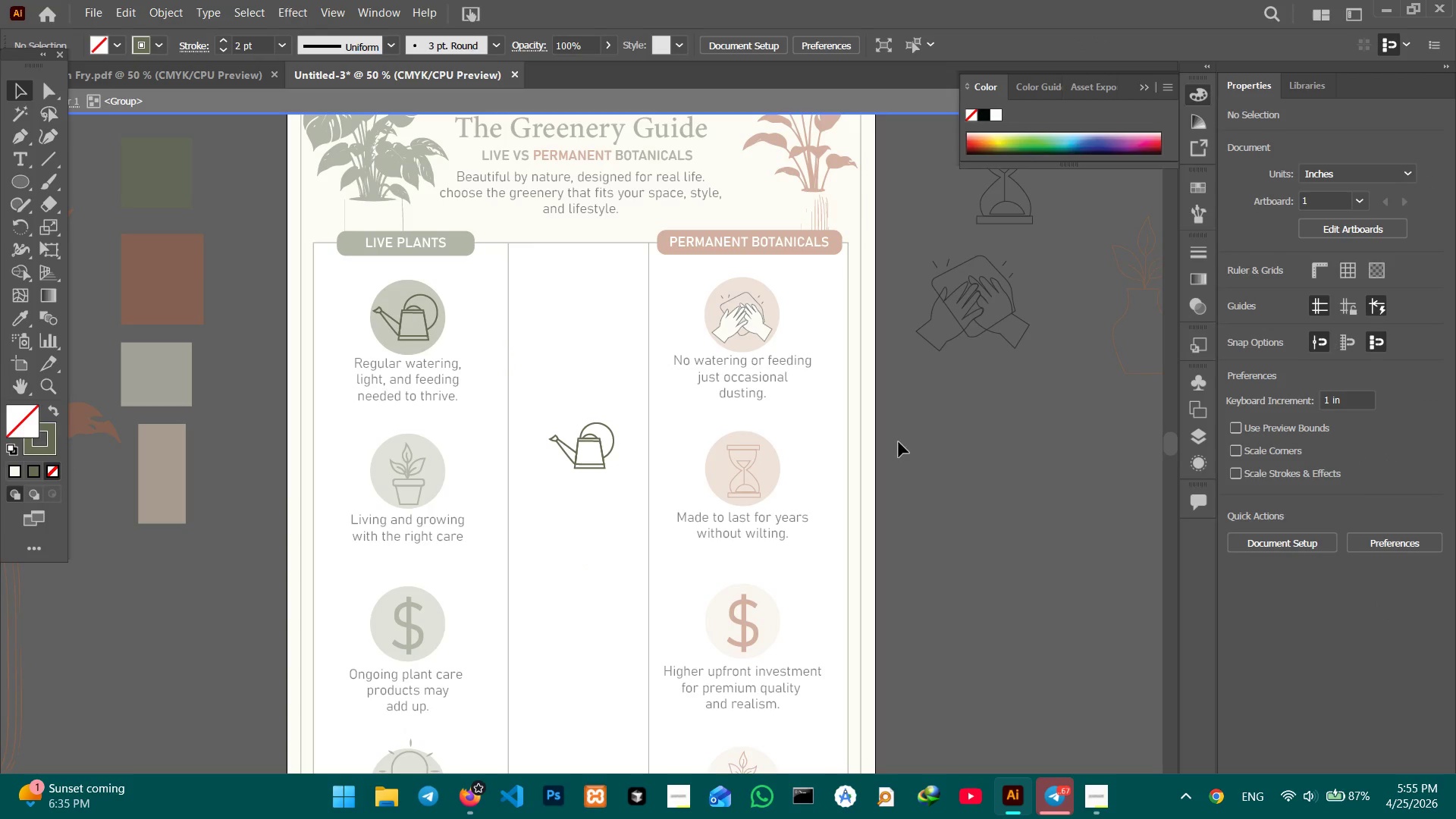 
double_click([899, 442])
 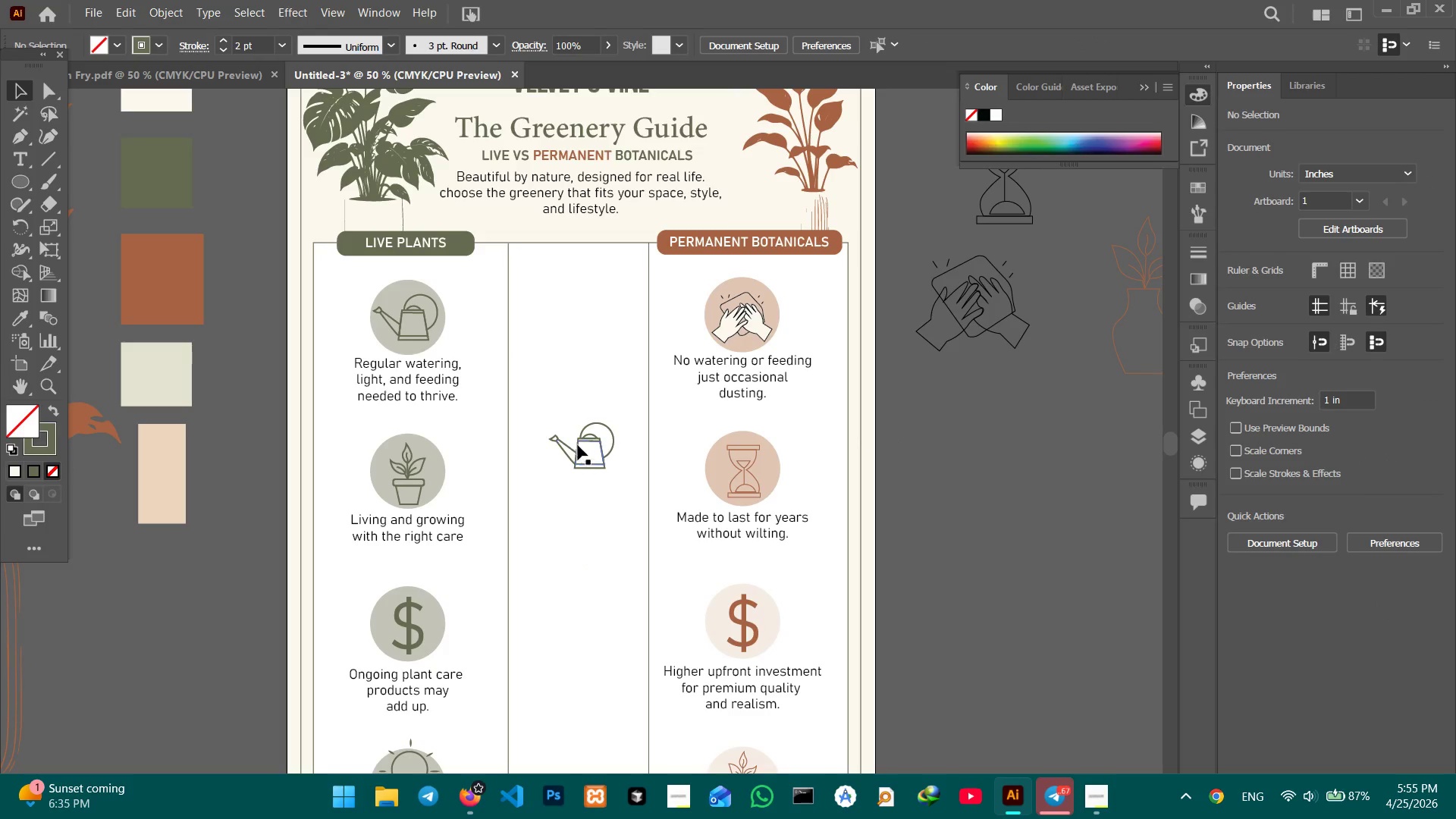 
left_click([581, 440])
 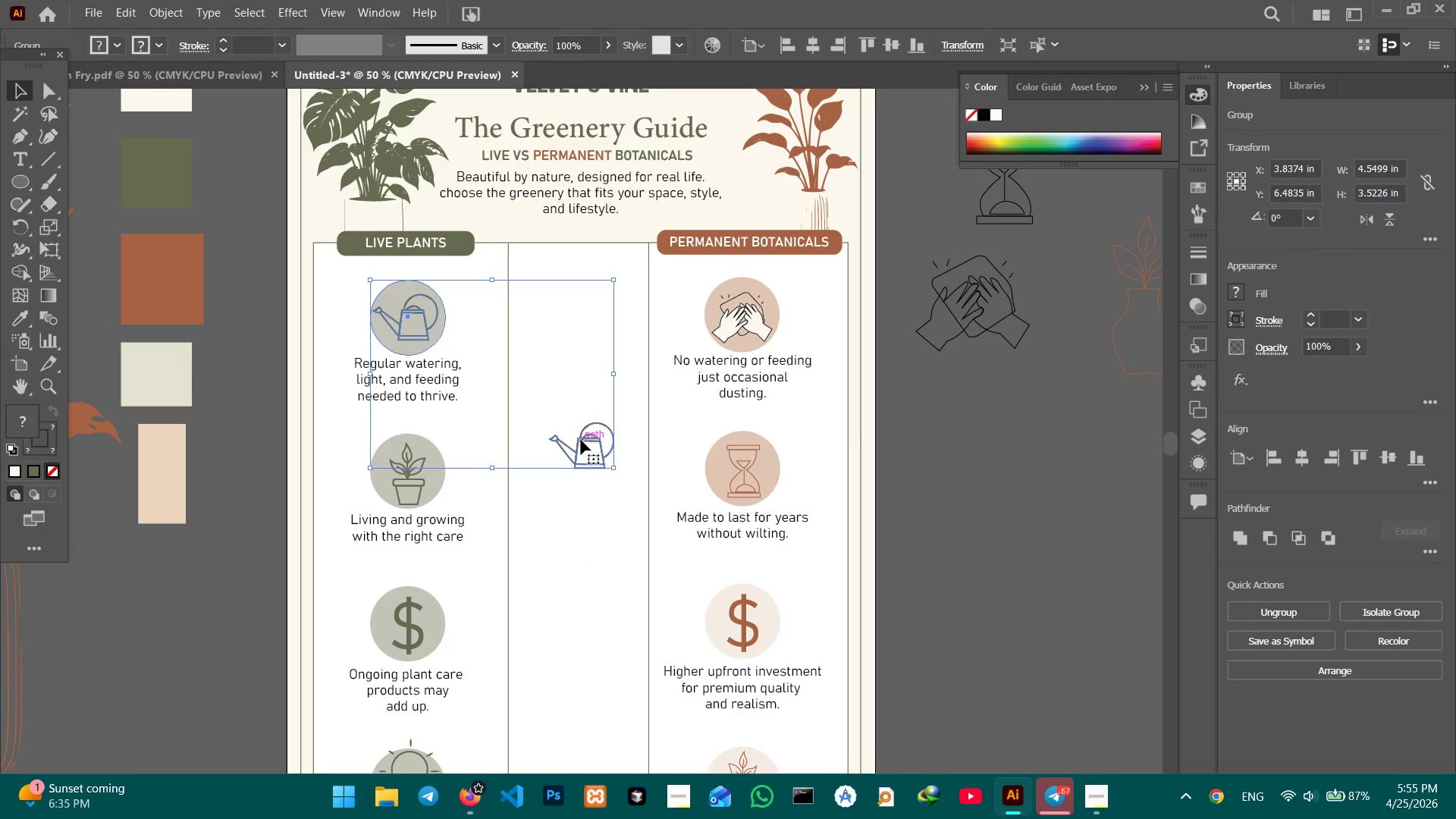 
double_click([581, 440])
 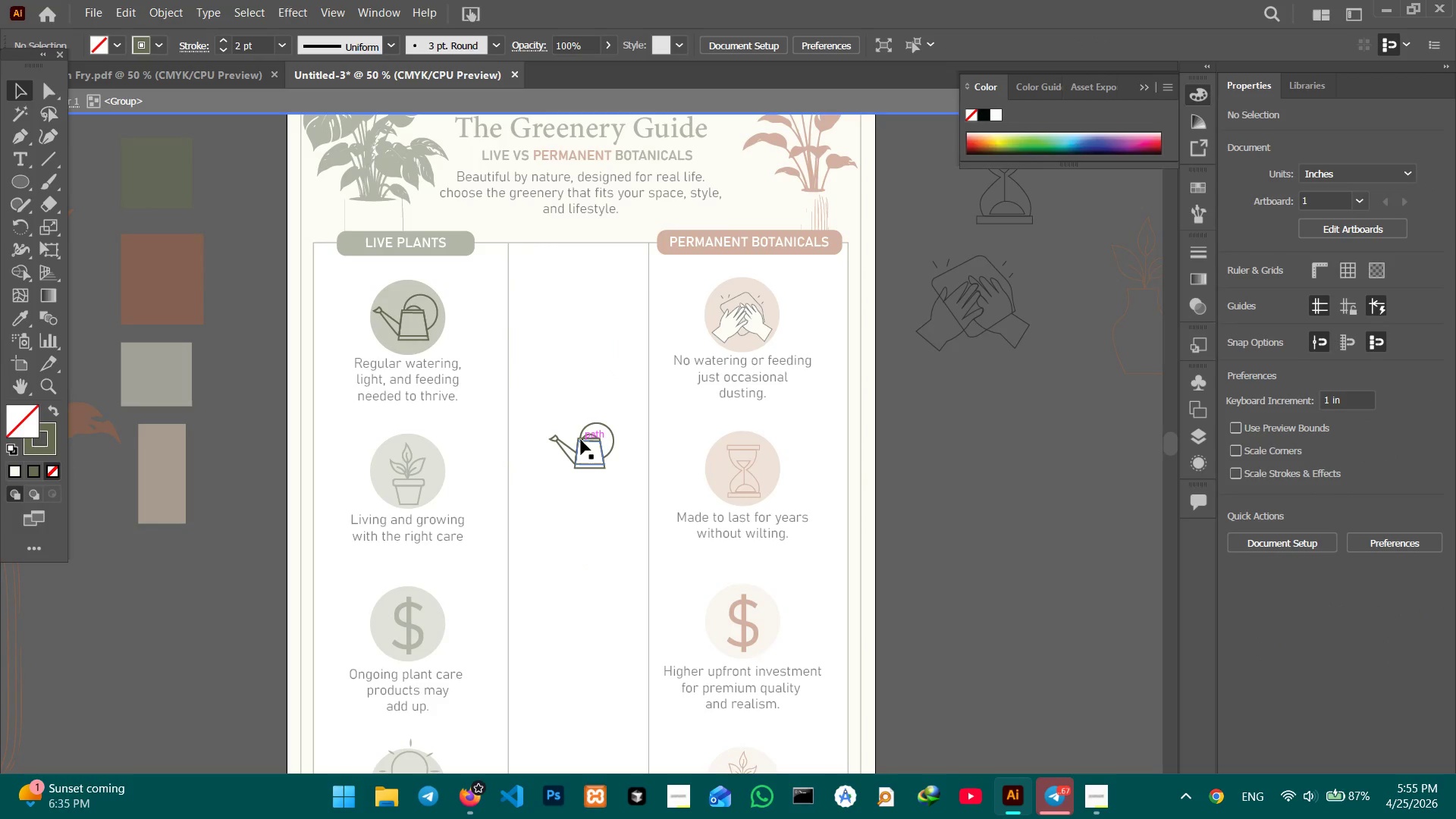 
triple_click([581, 440])
 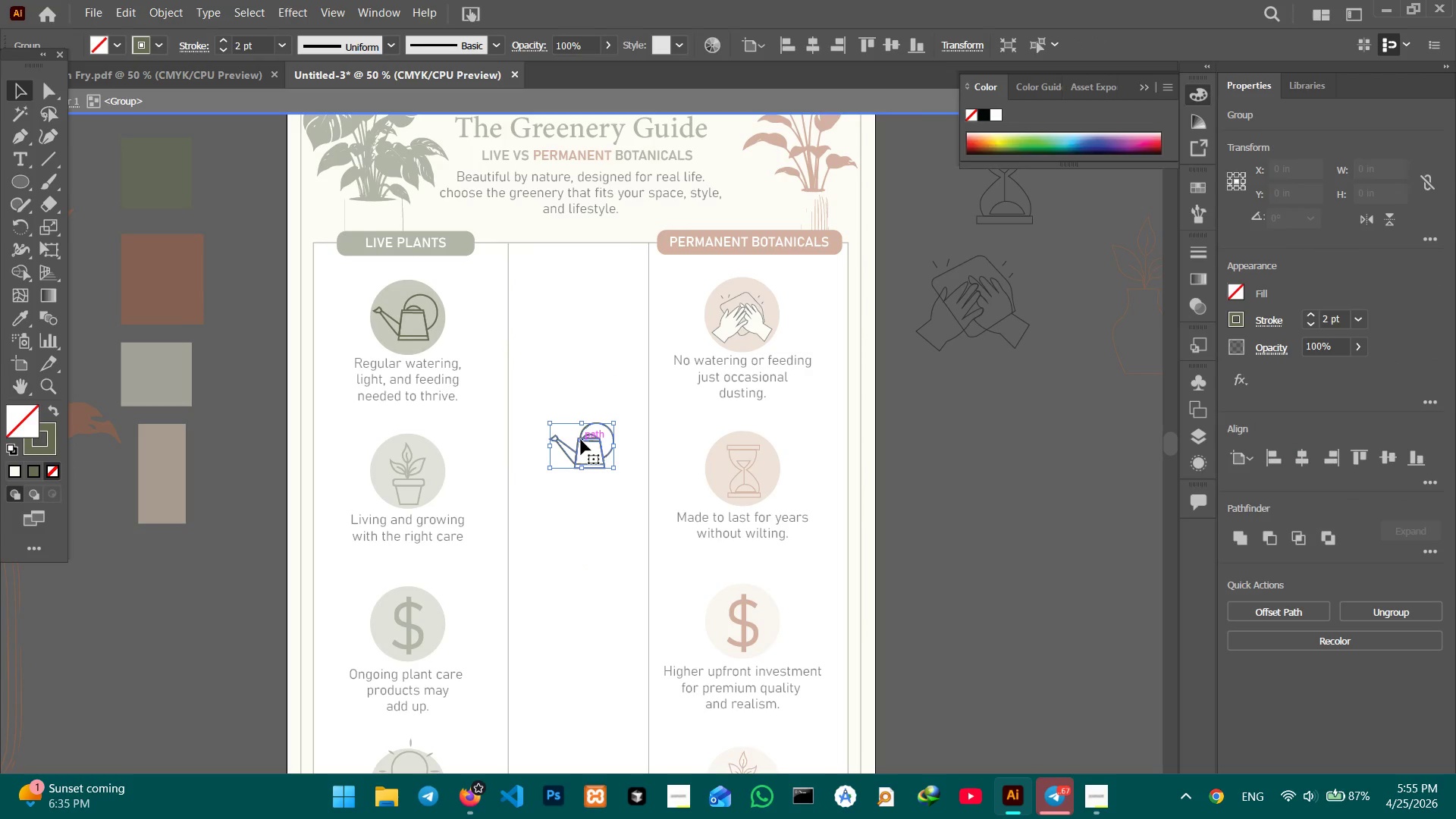 
key(Control+X)
 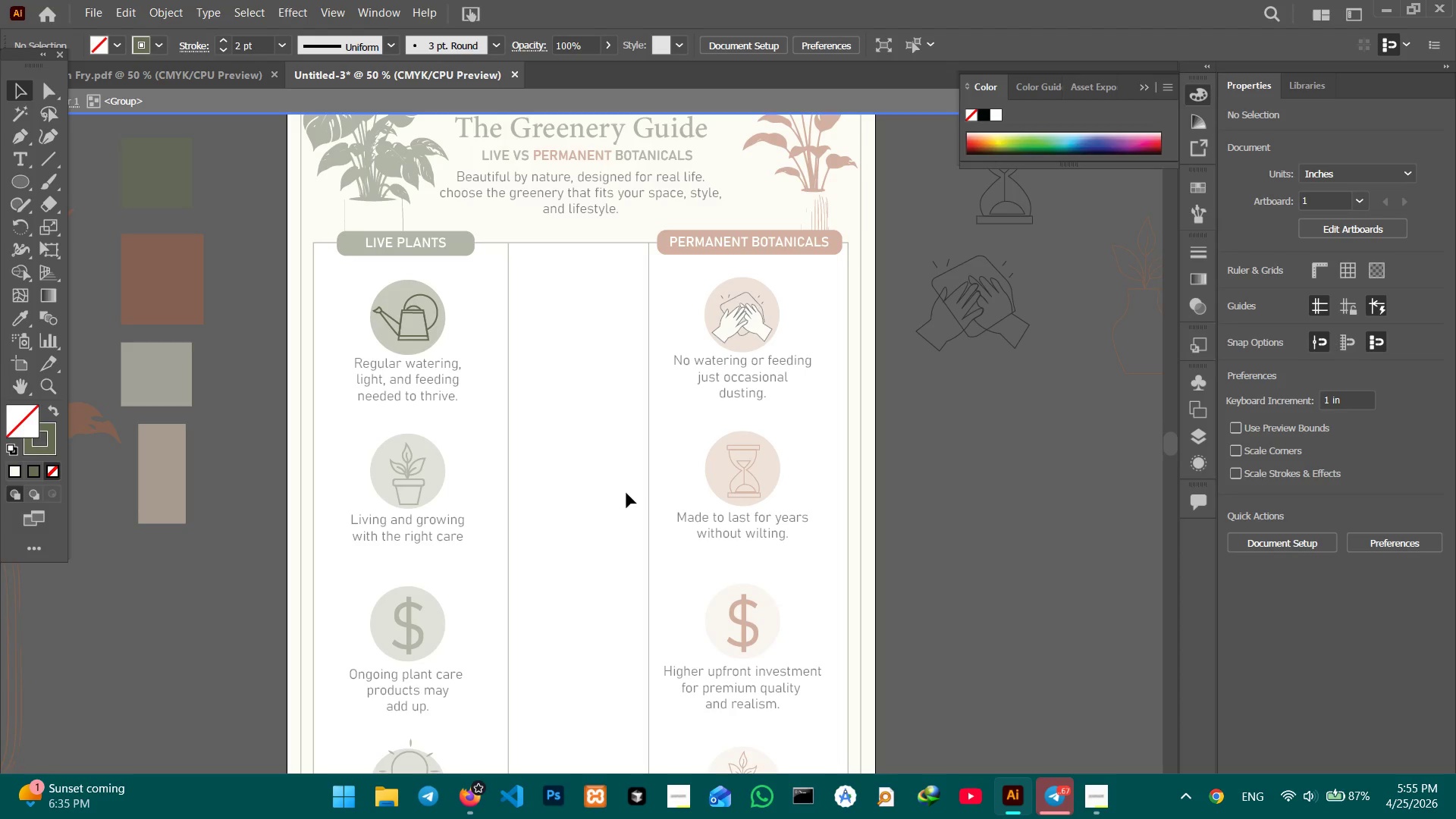 
double_click([626, 493])
 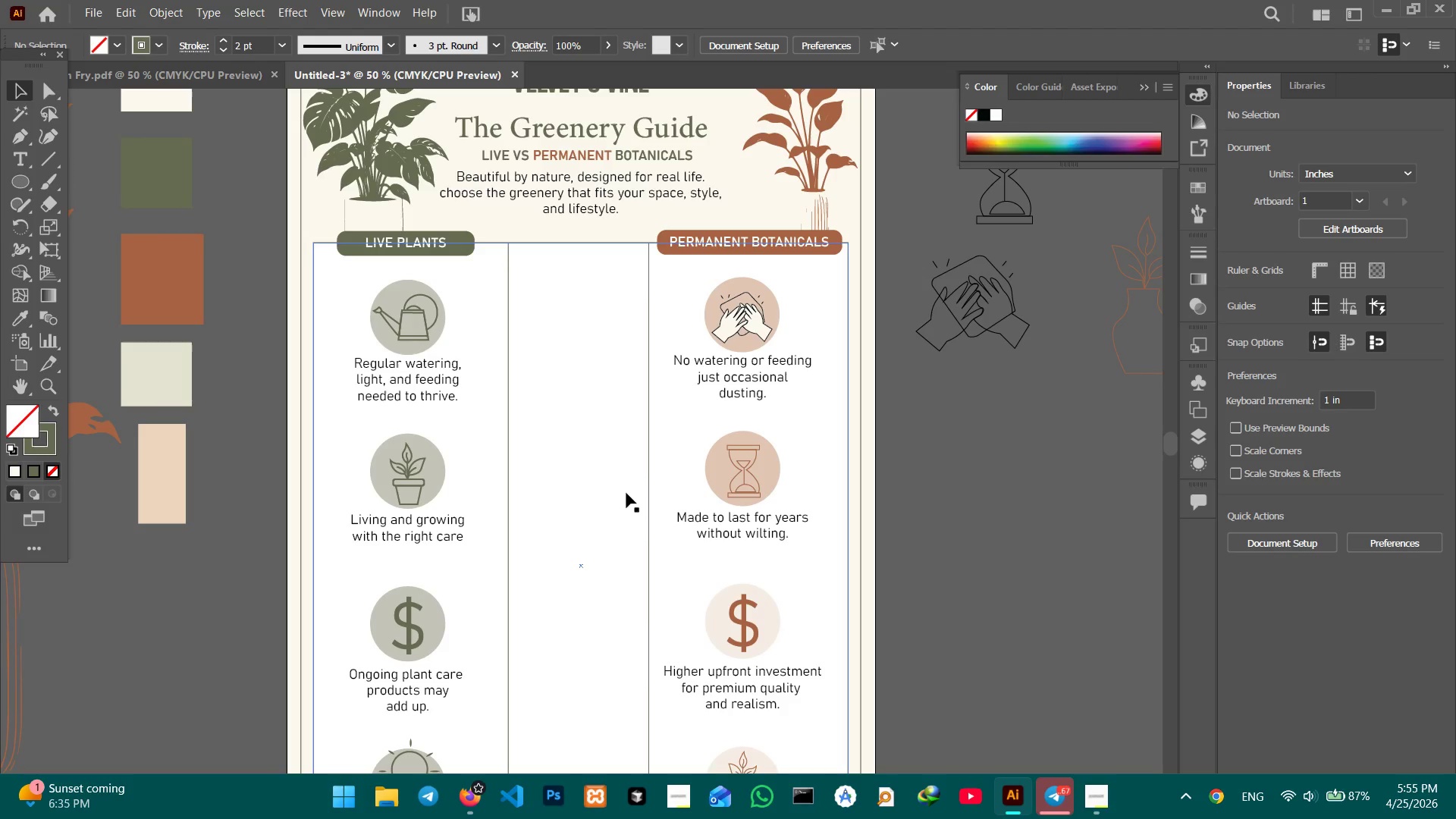 
triple_click([626, 493])
 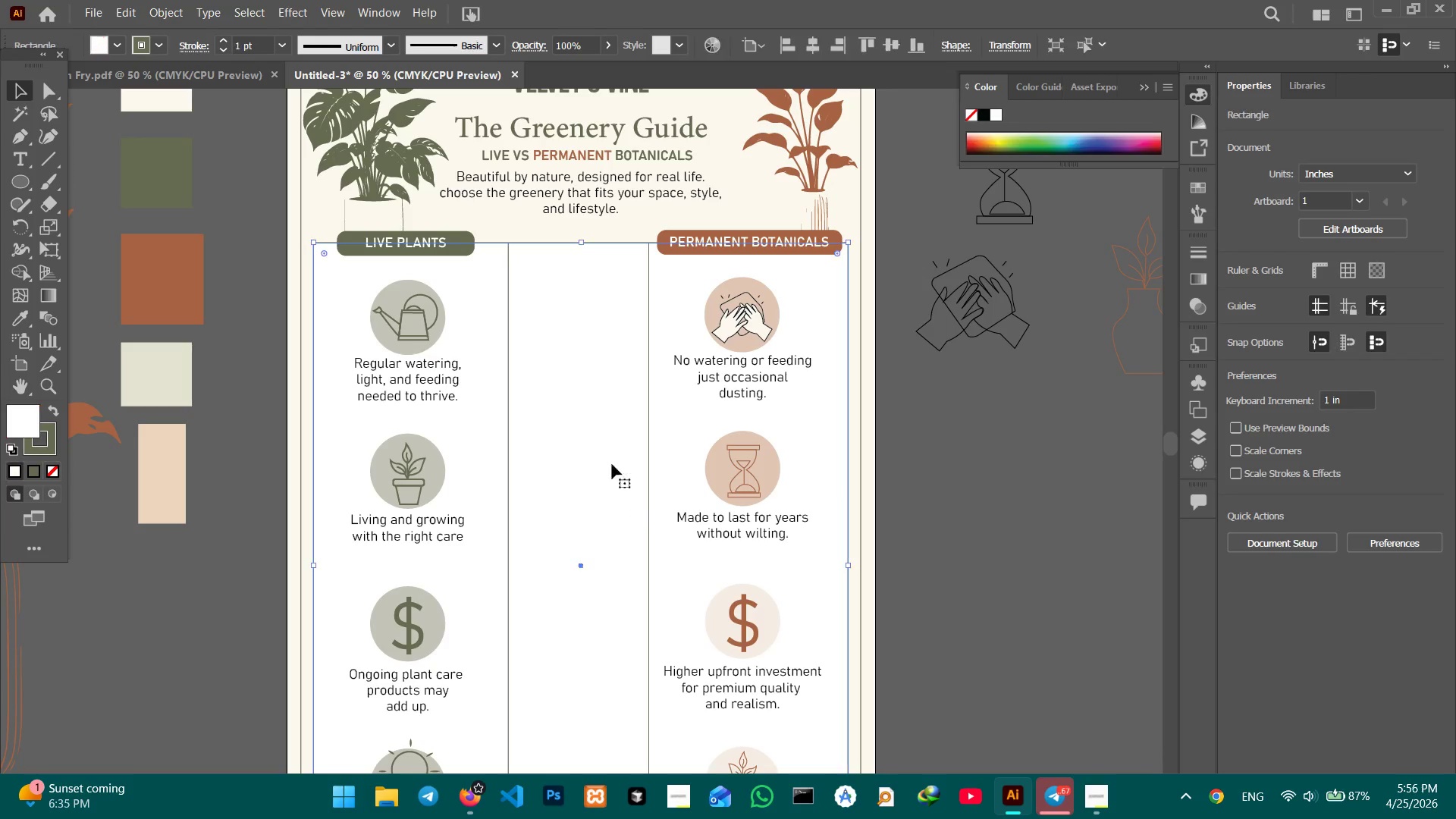 
key(Control+V)
 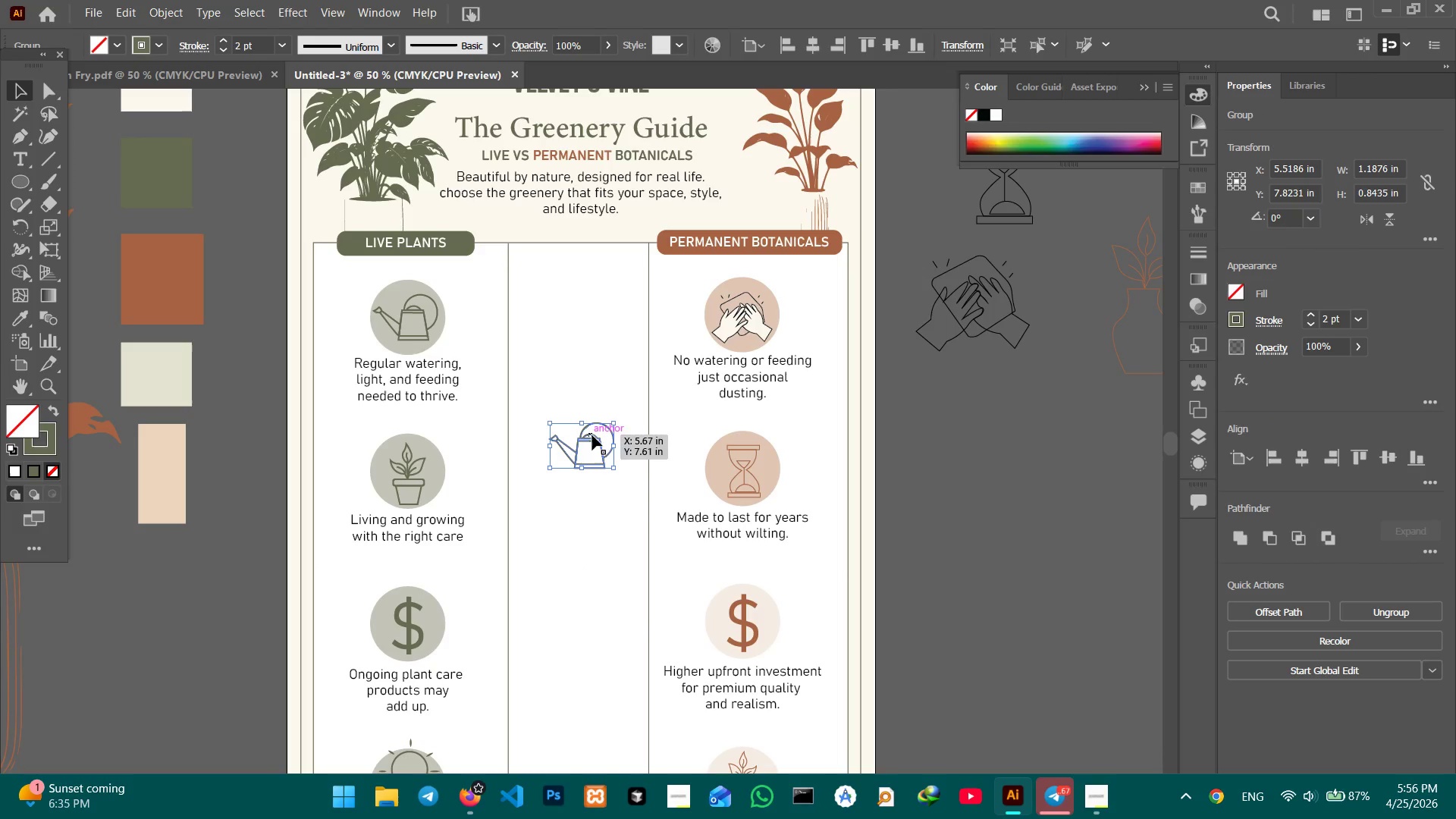 
left_click_drag(start_coordinate=[592, 439], to_coordinate=[577, 308])
 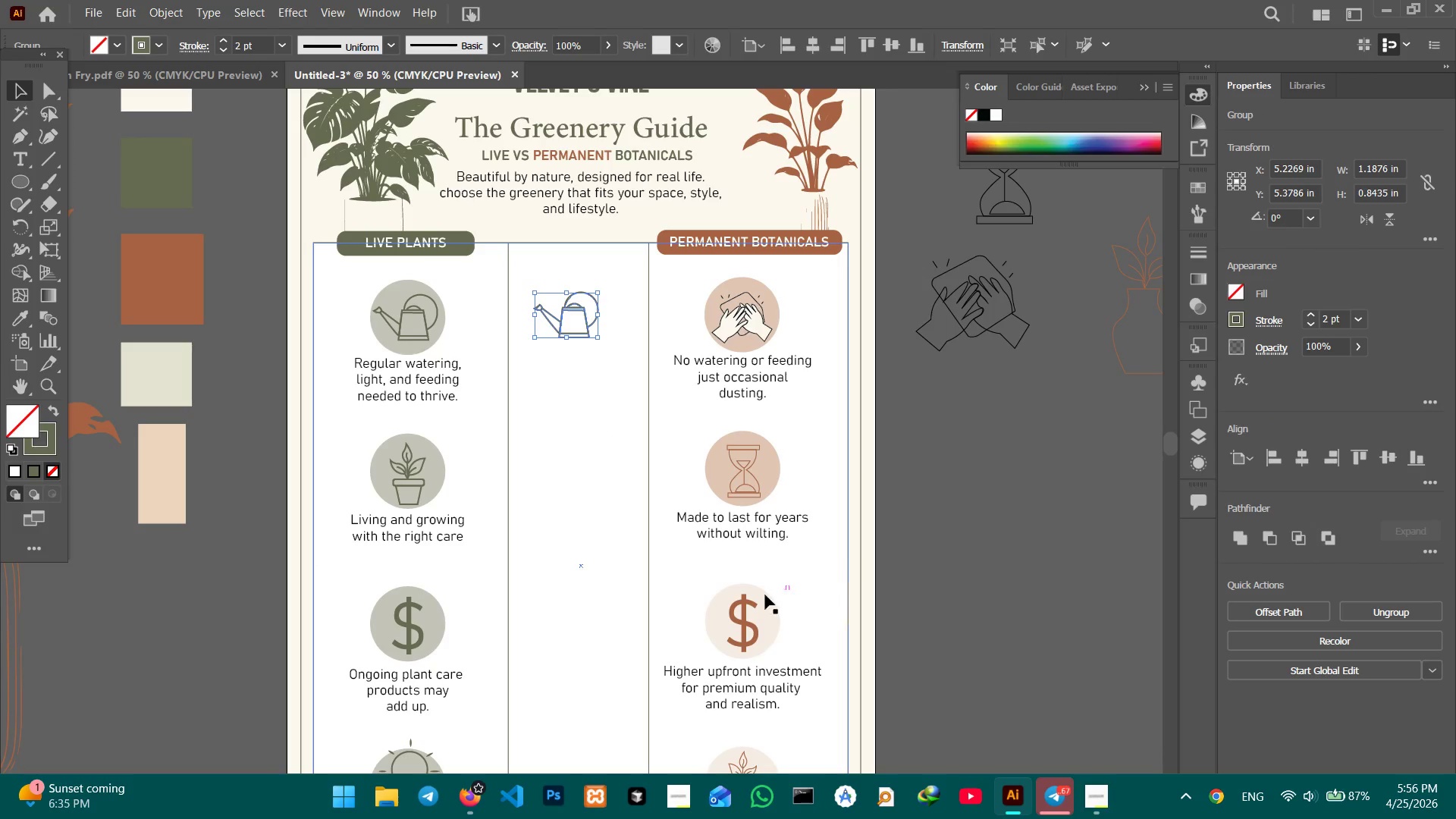 
double_click([745, 628])
 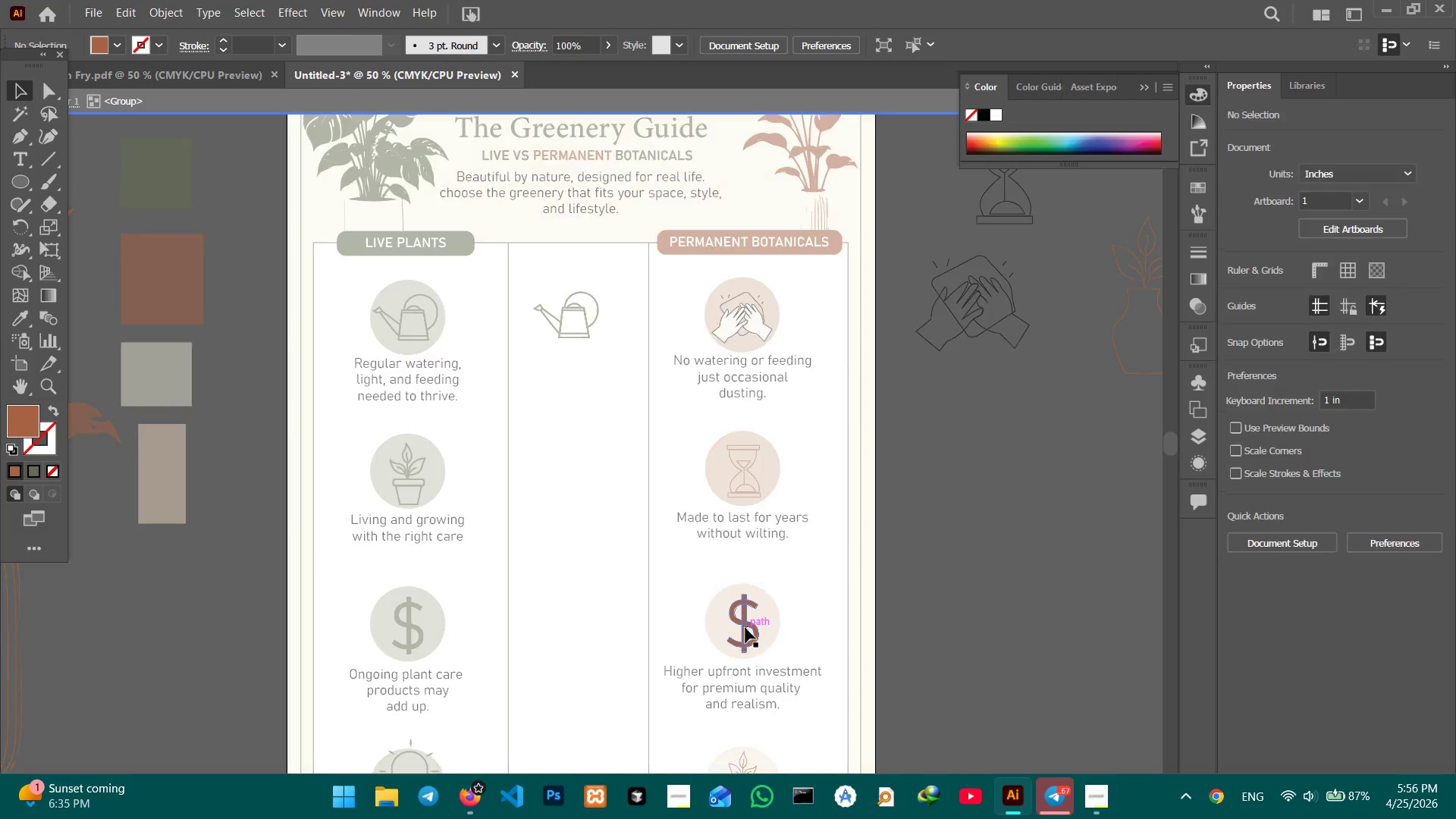 
triple_click([745, 628])
 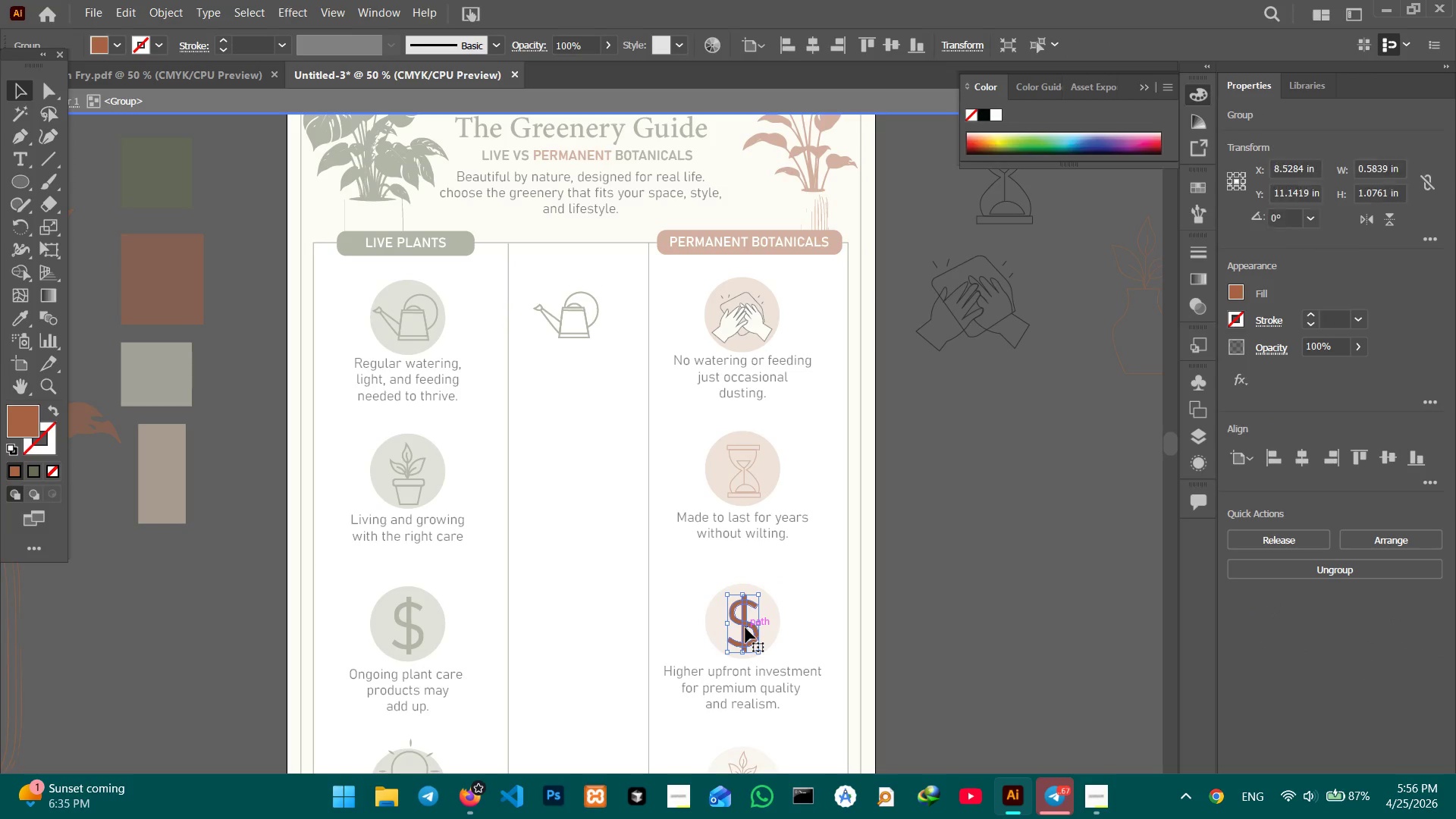 
key(Control+C)
 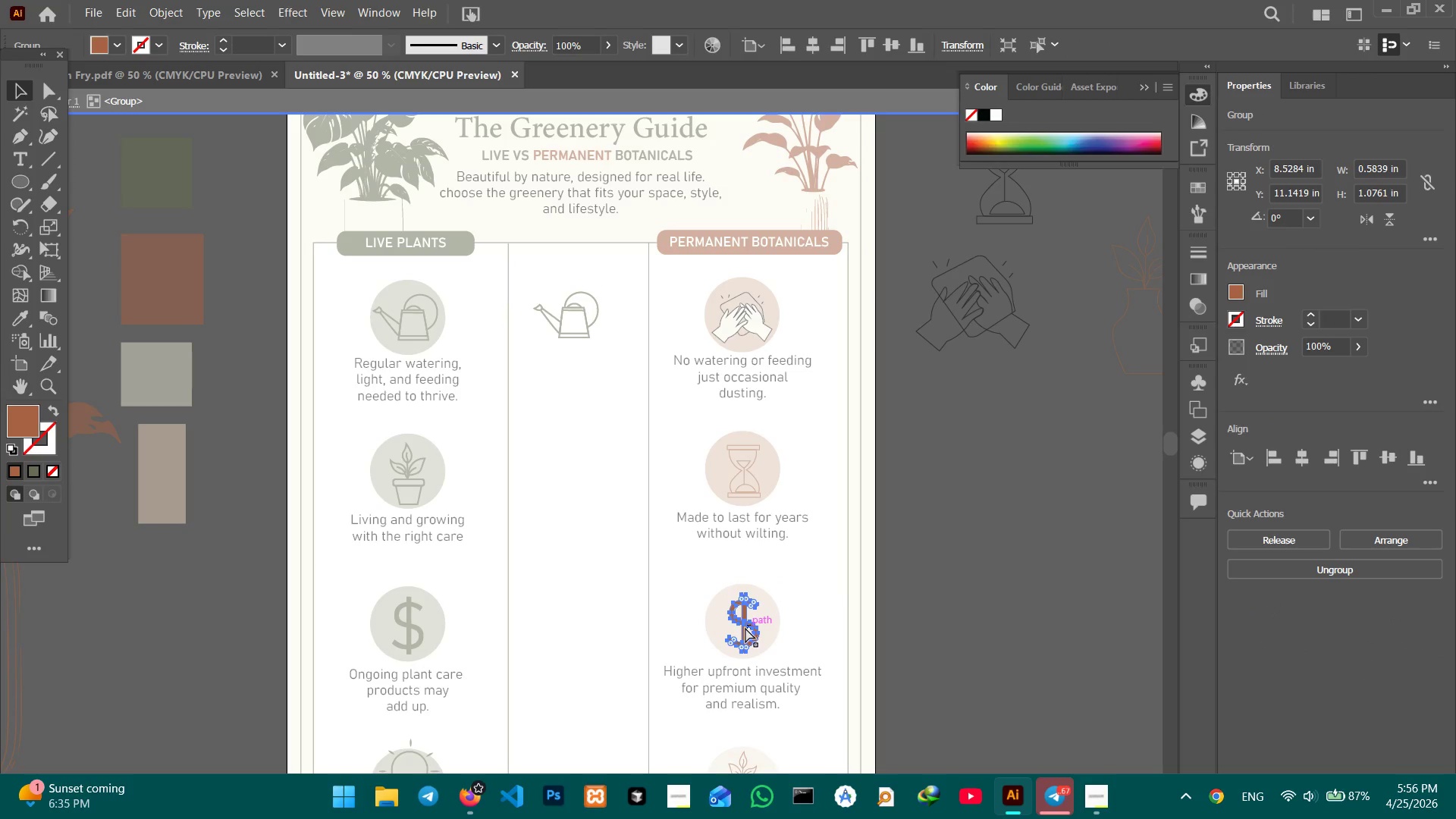 
key(Control+V)
 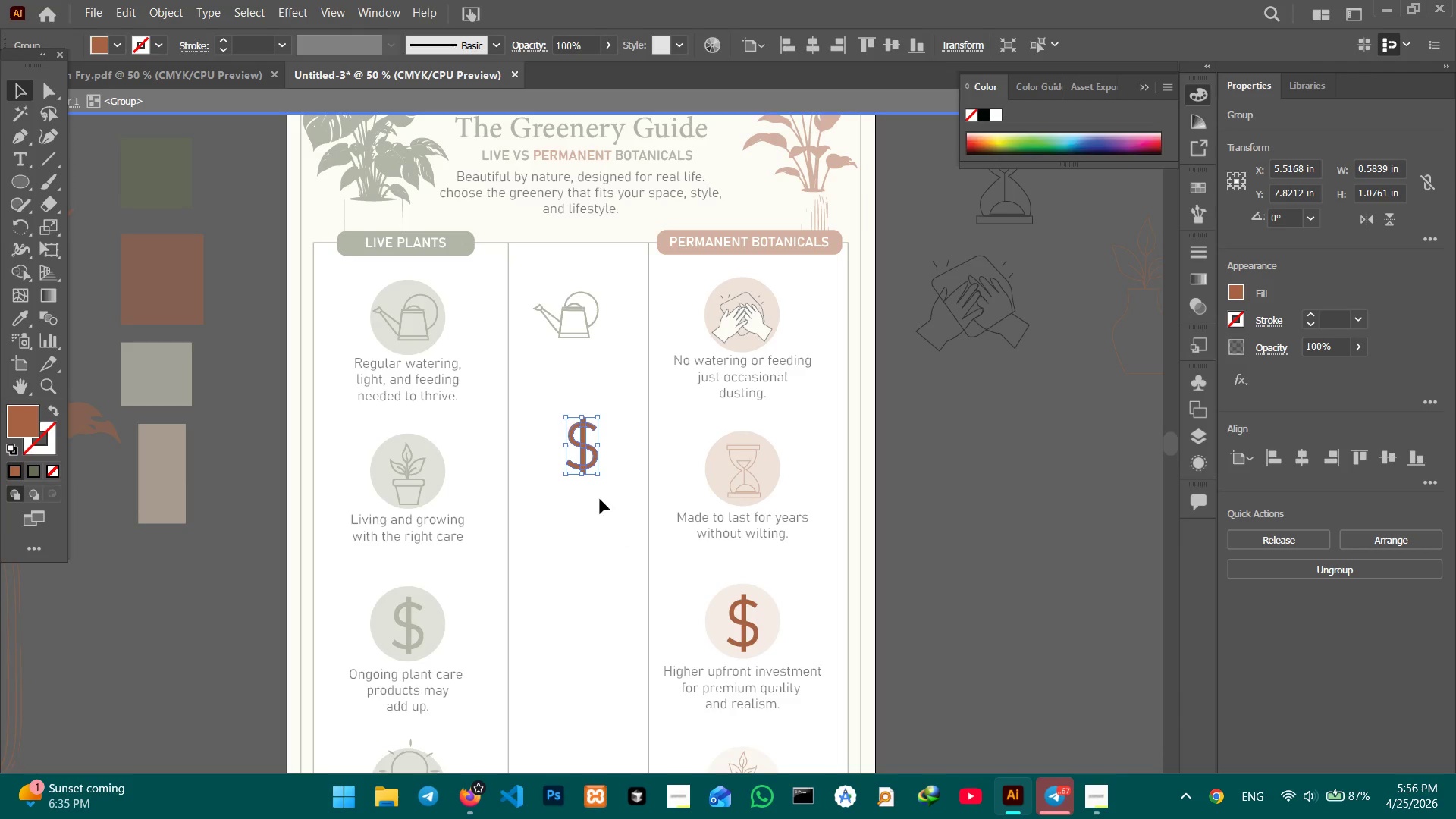 
key(Control+X)
 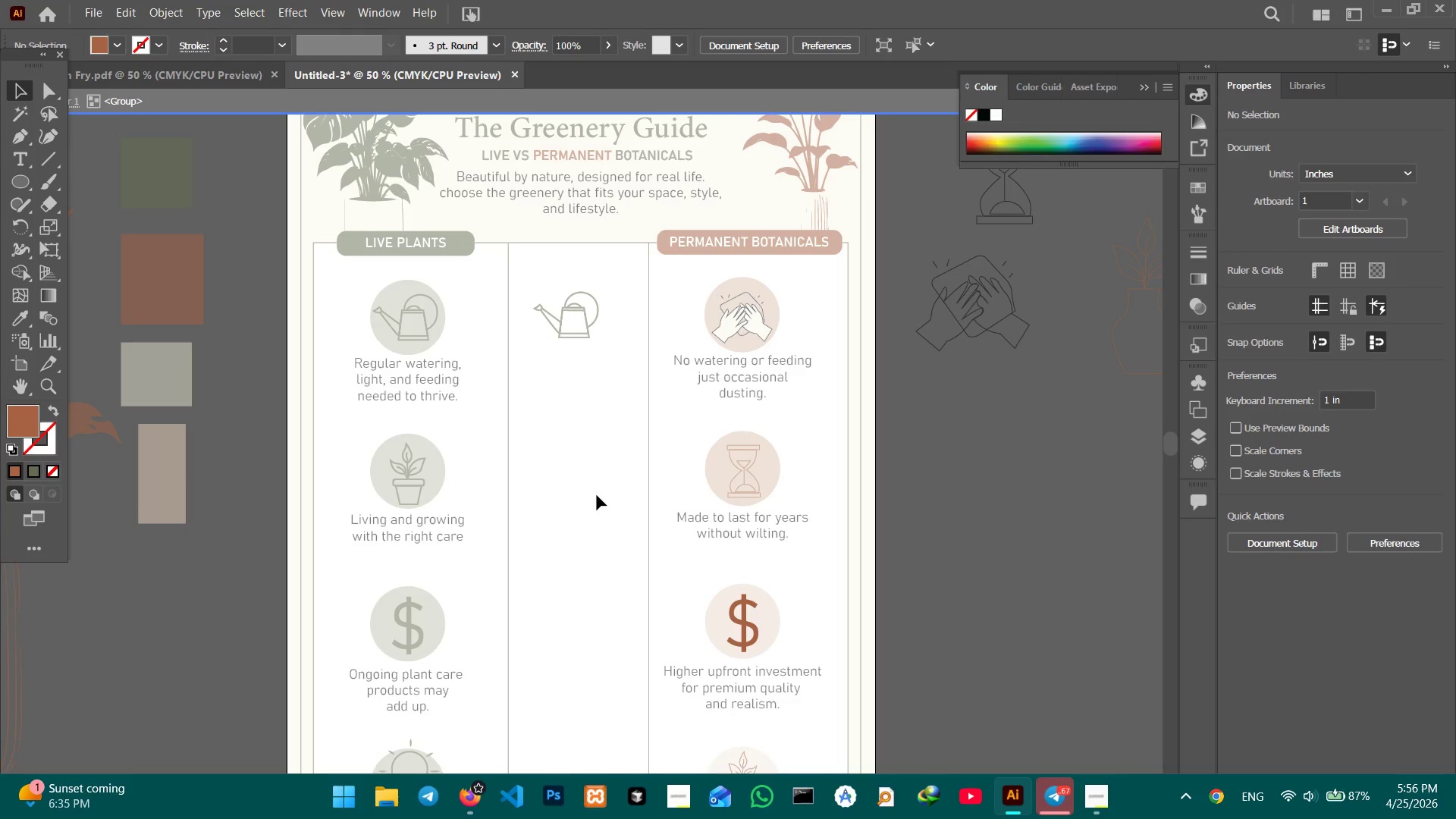 
double_click([597, 495])
 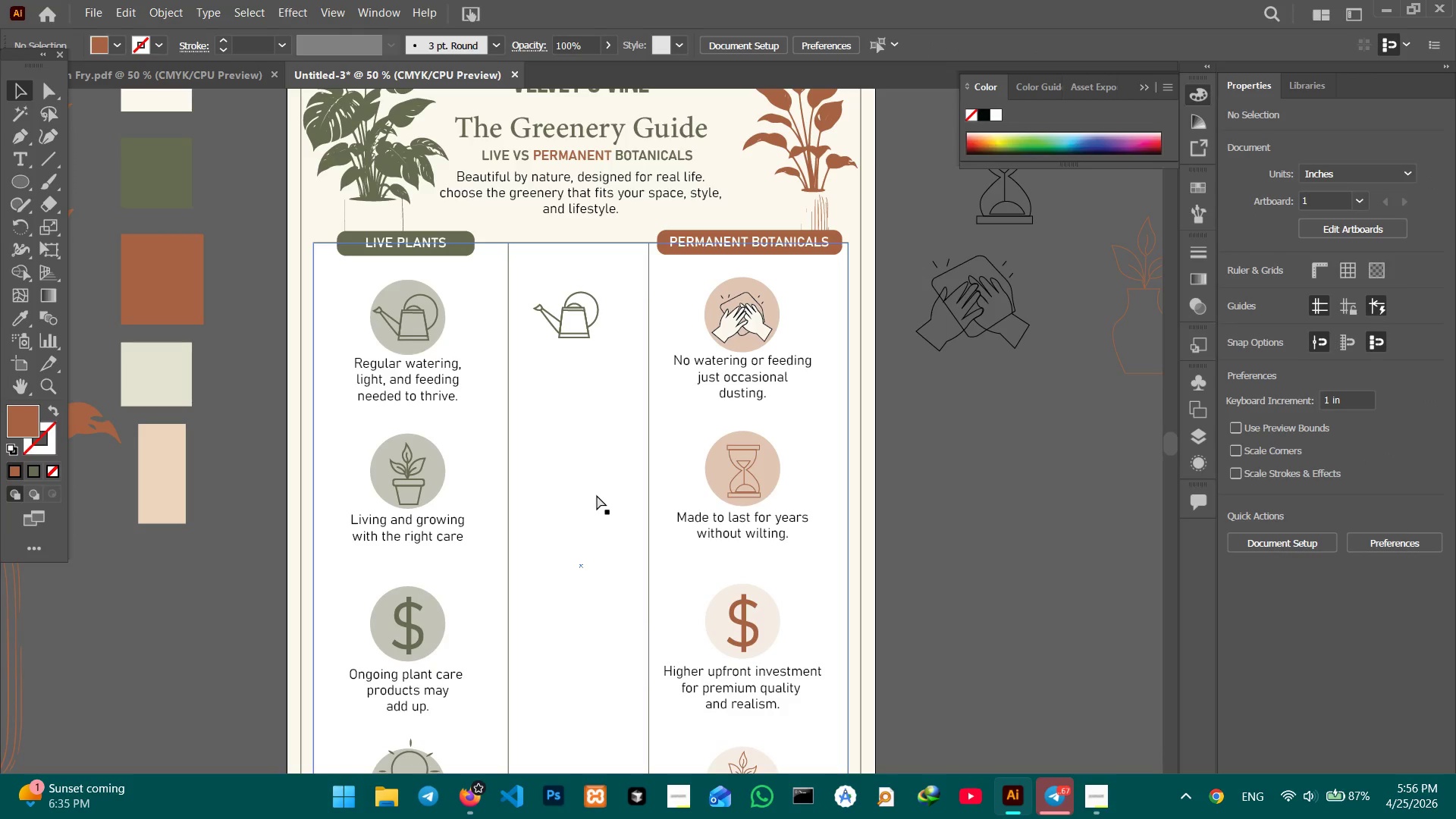 
key(Control+V)
 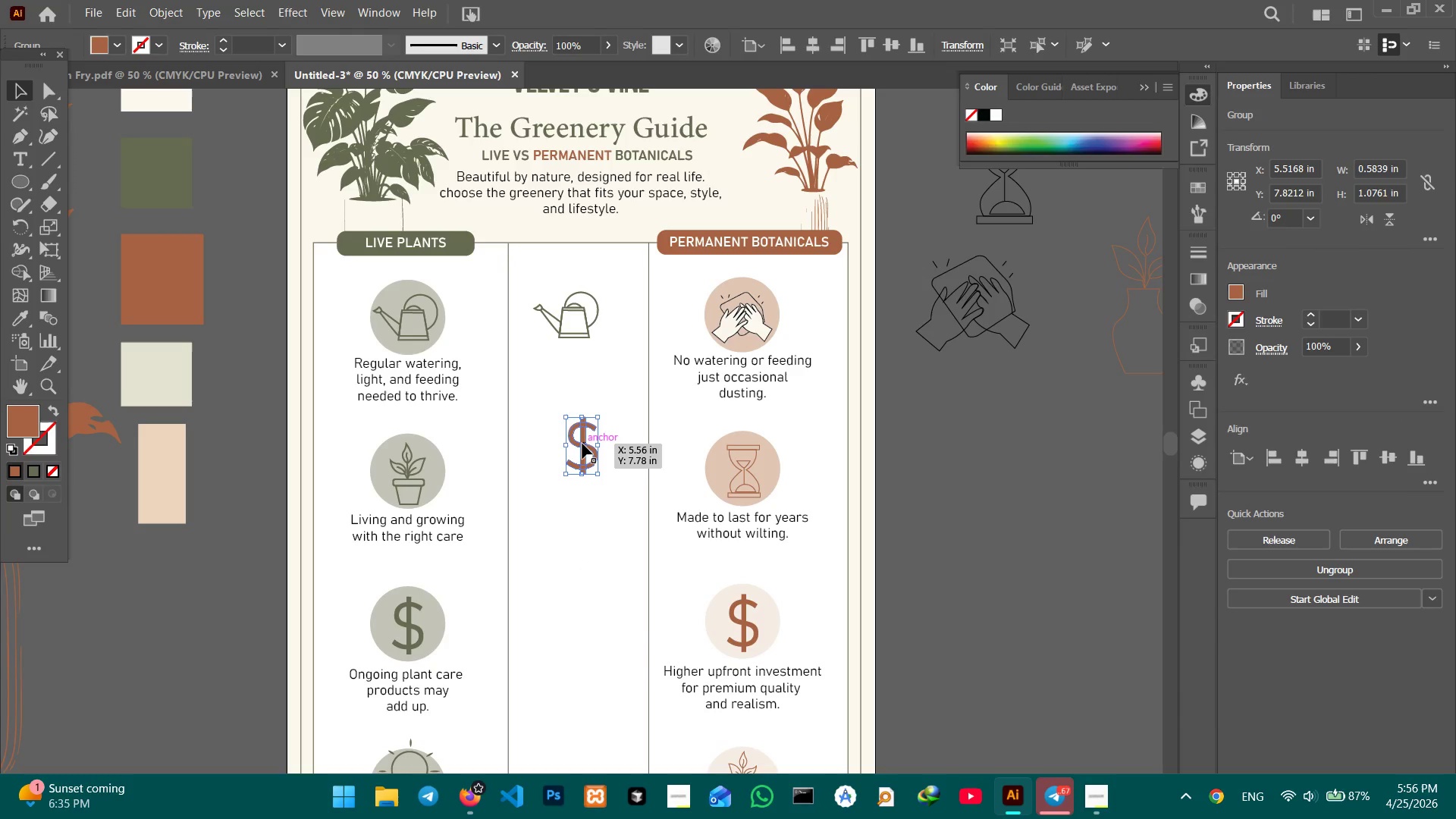 
left_click_drag(start_coordinate=[582, 444], to_coordinate=[585, 616])
 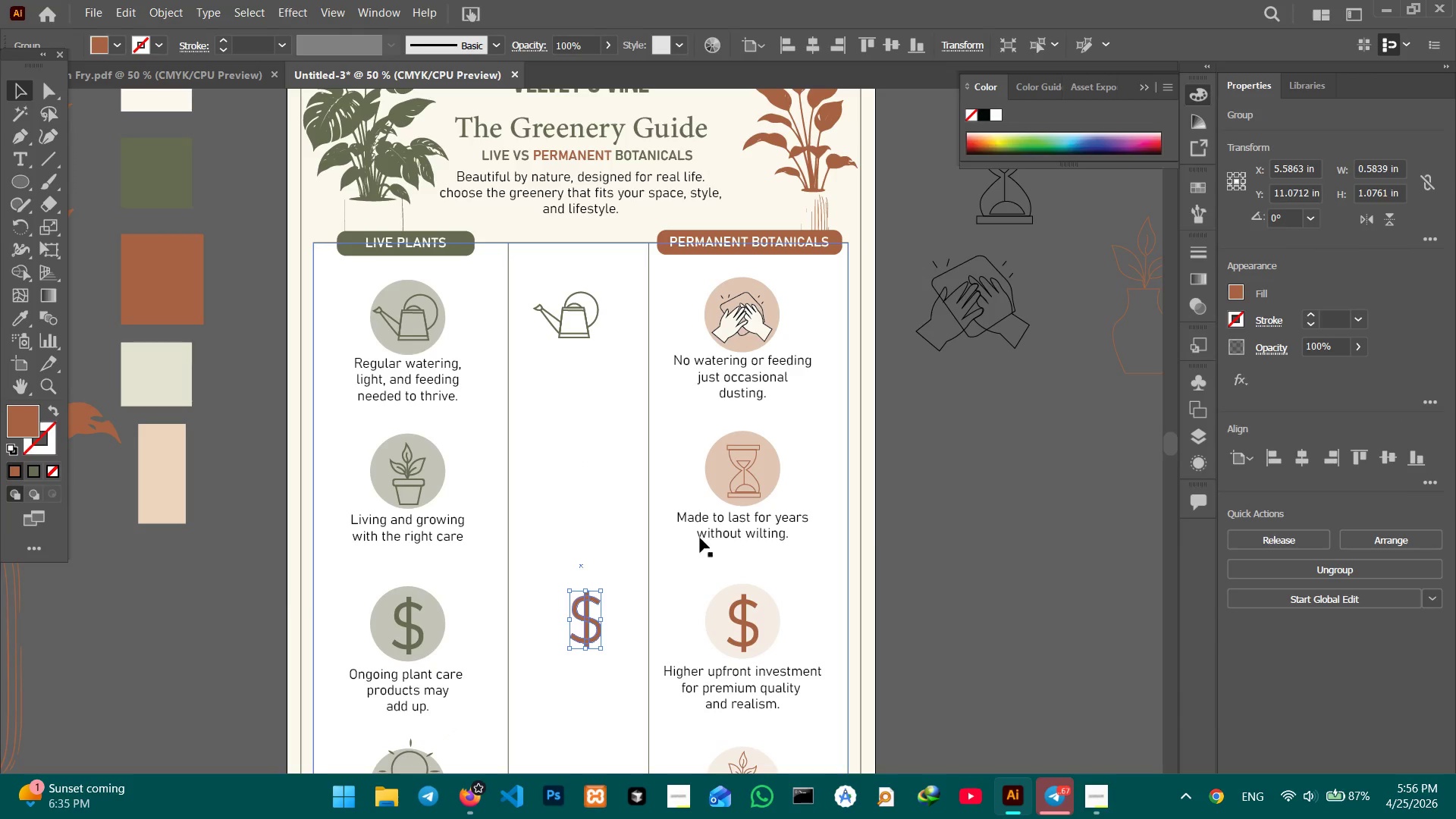 
hold_key(key=Space, duration=1.51)
 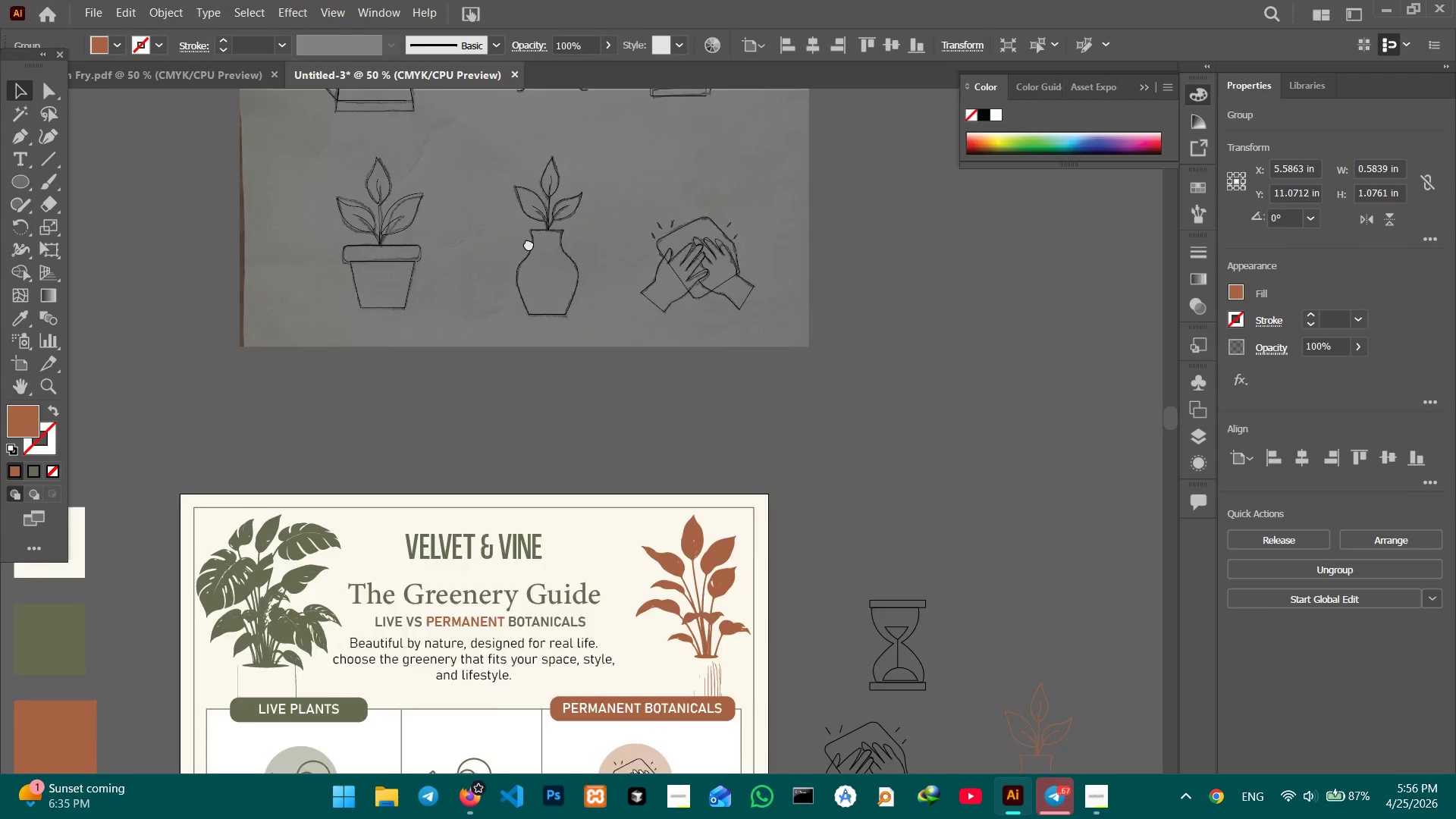 
left_click_drag(start_coordinate=[1044, 458], to_coordinate=[811, 707])
 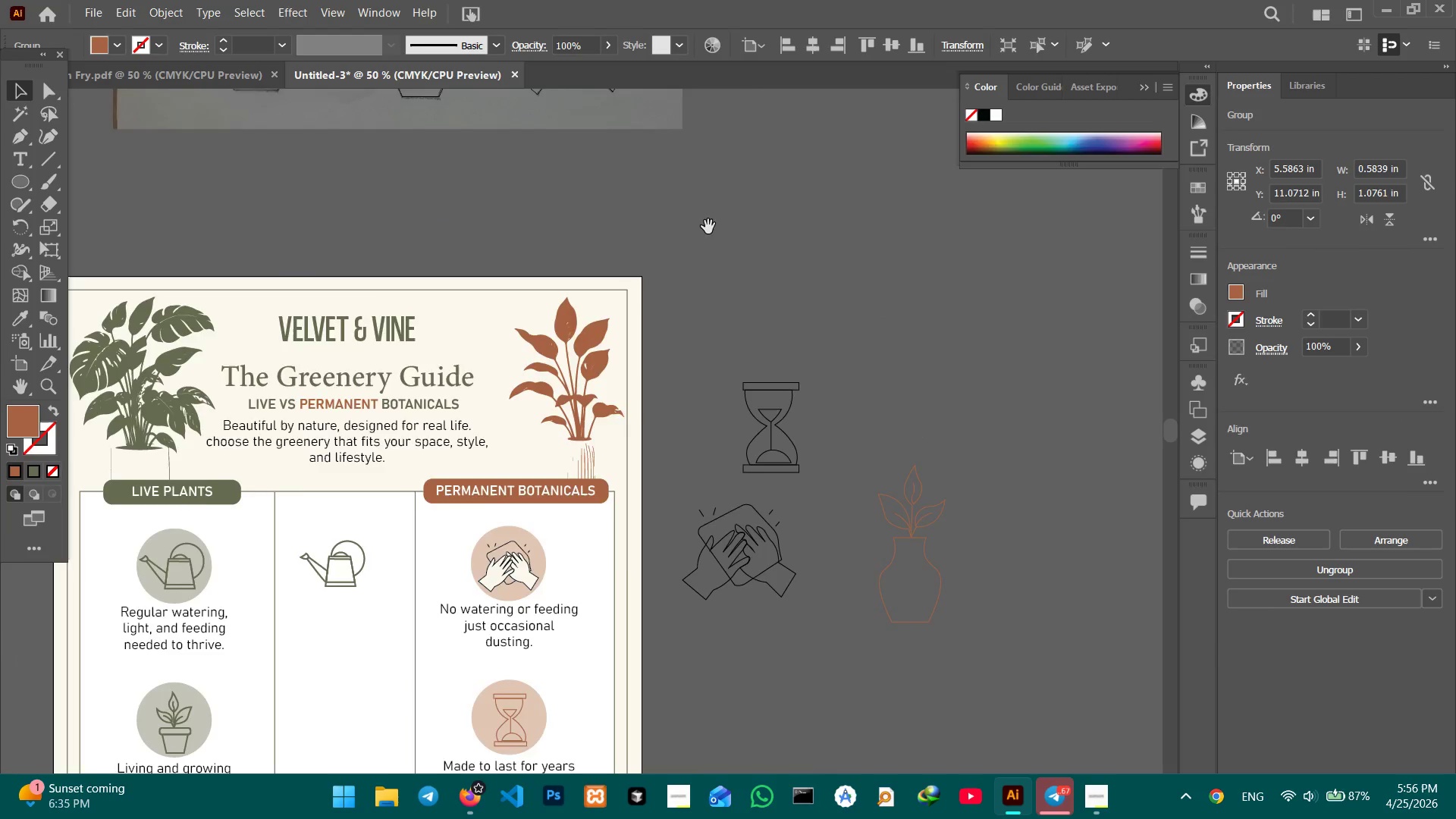 
left_click_drag(start_coordinate=[709, 231], to_coordinate=[836, 448])
 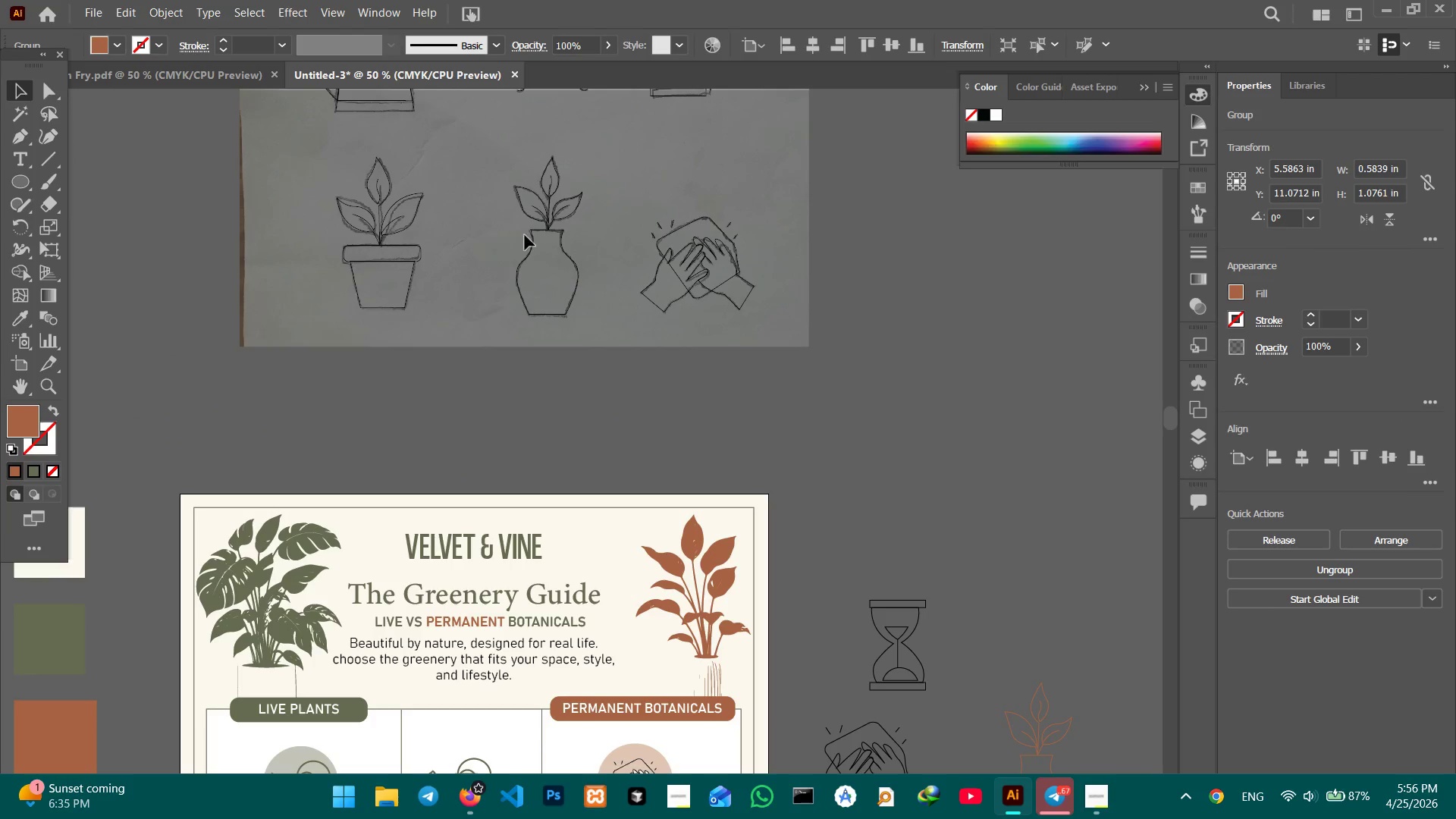 
hold_key(key=Space, duration=0.64)
 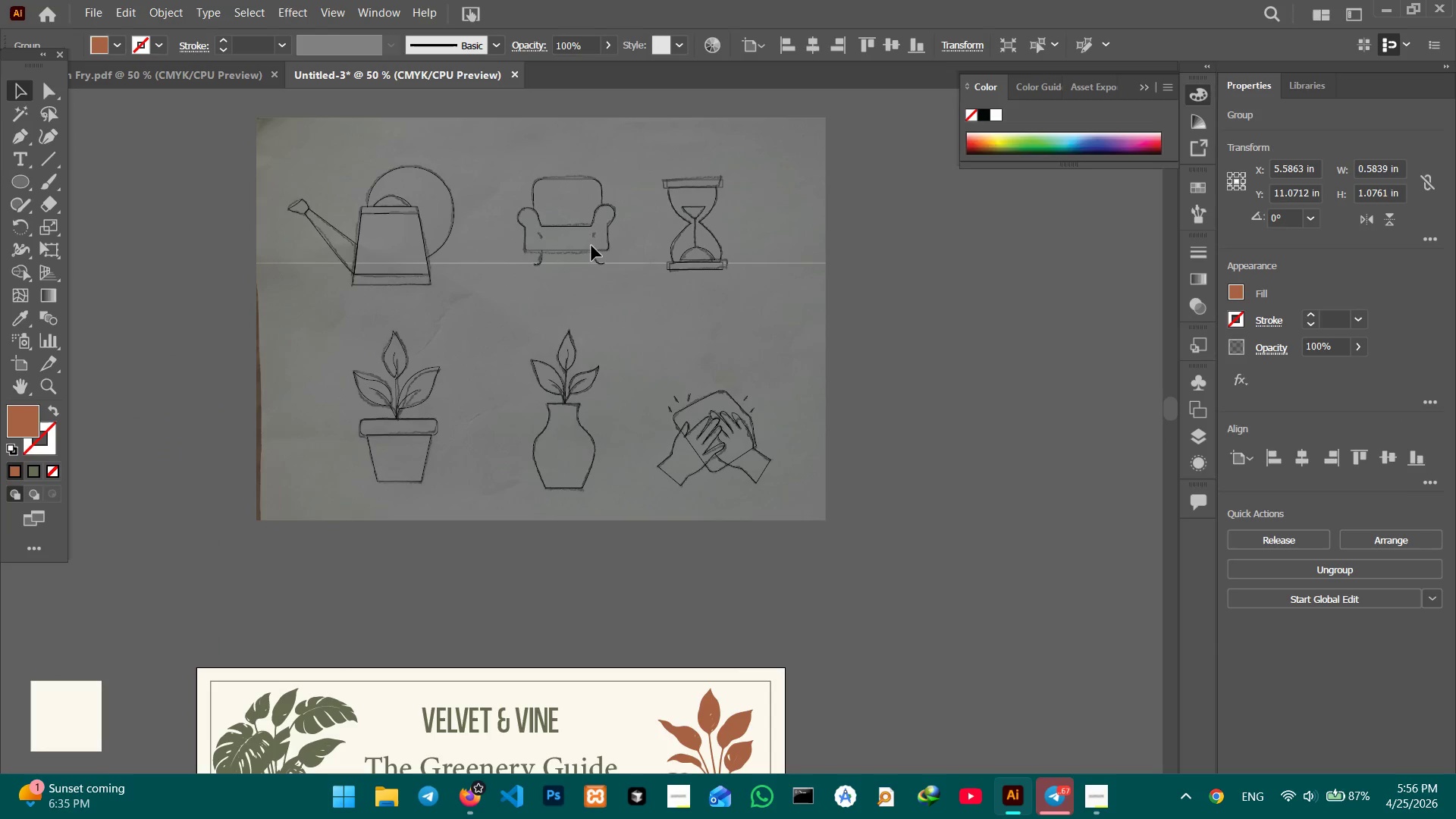 
left_click_drag(start_coordinate=[526, 232], to_coordinate=[544, 397])
 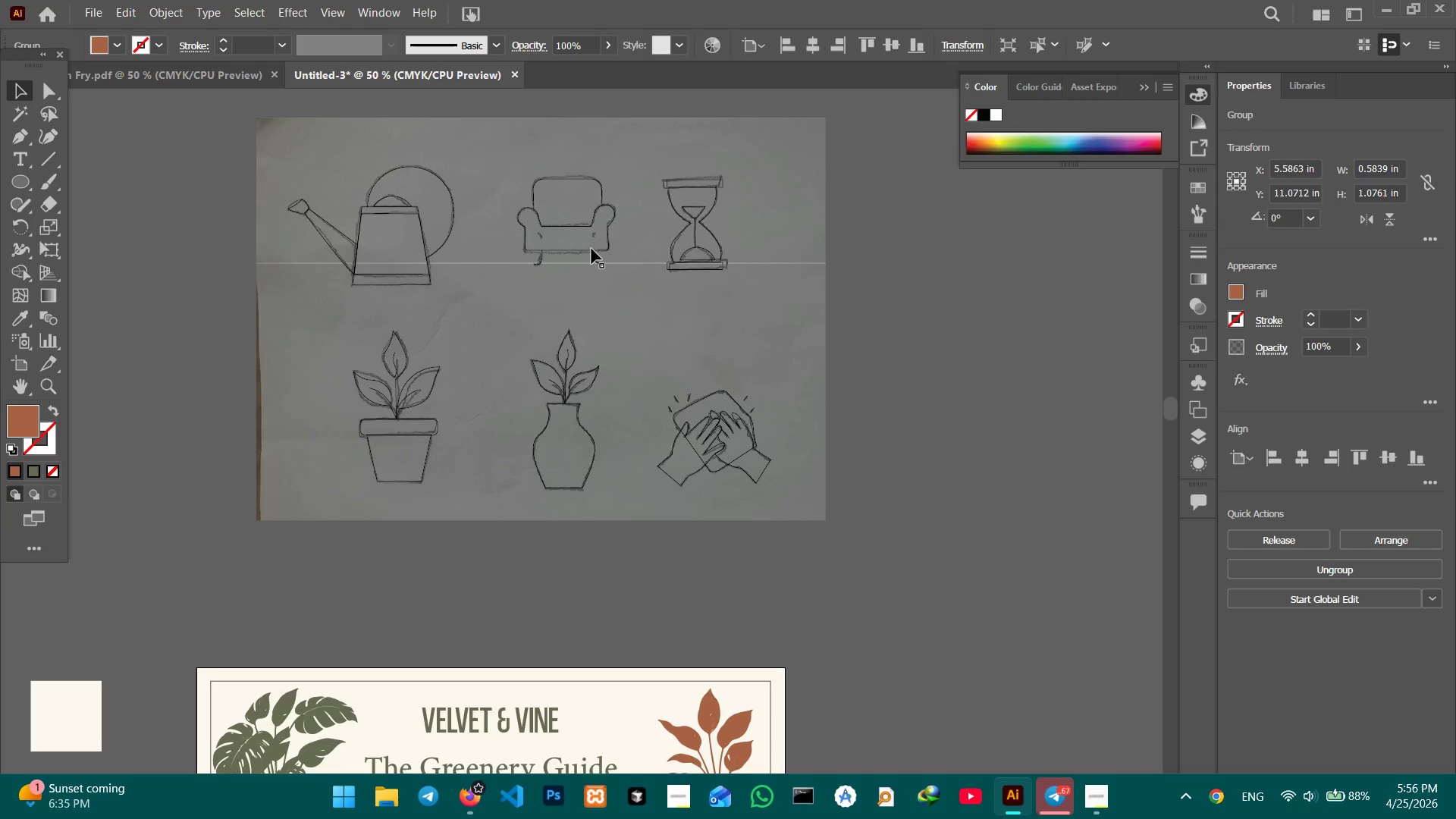 
left_click([592, 252])
 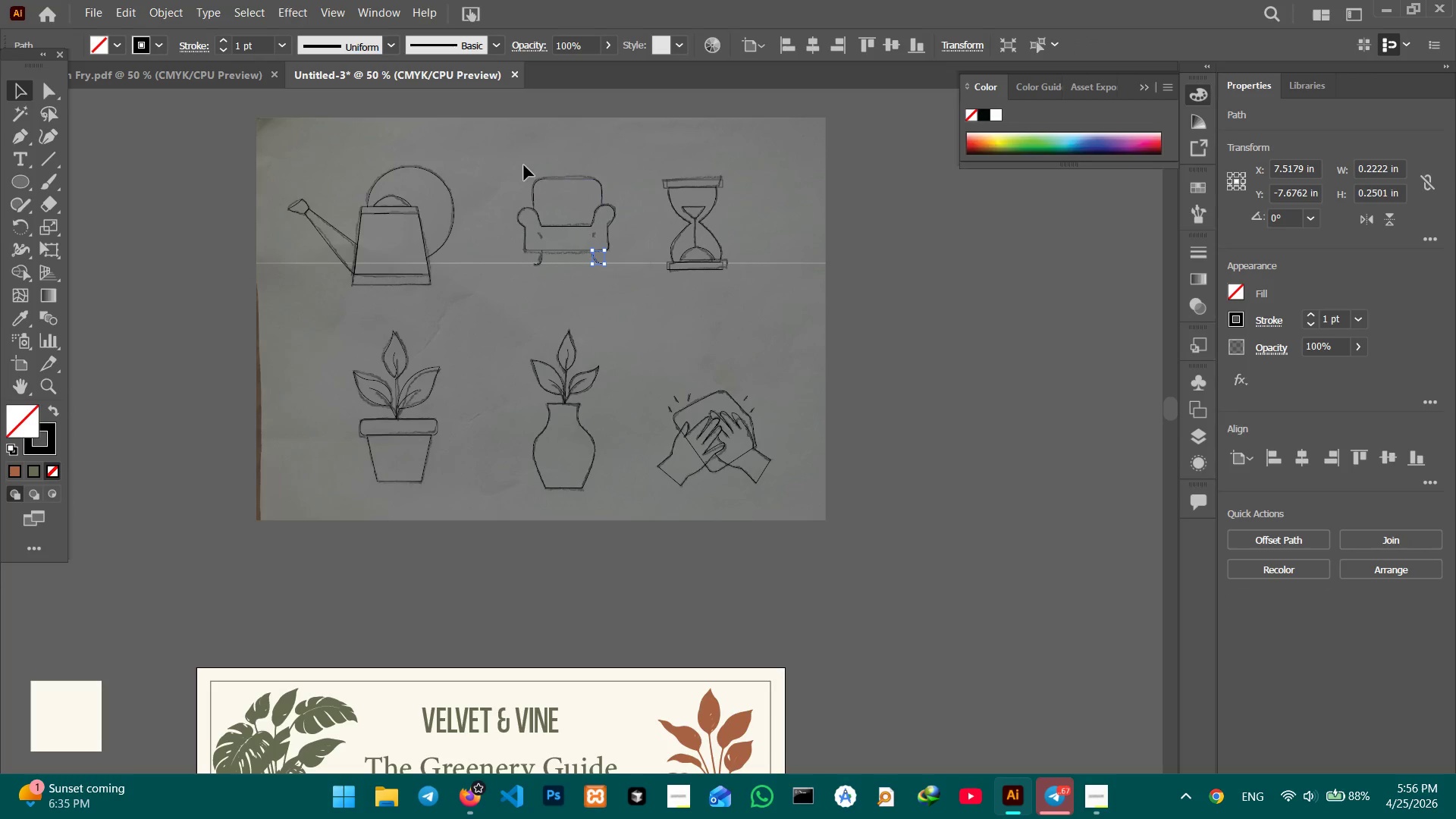 
left_click_drag(start_coordinate=[524, 159], to_coordinate=[626, 288])
 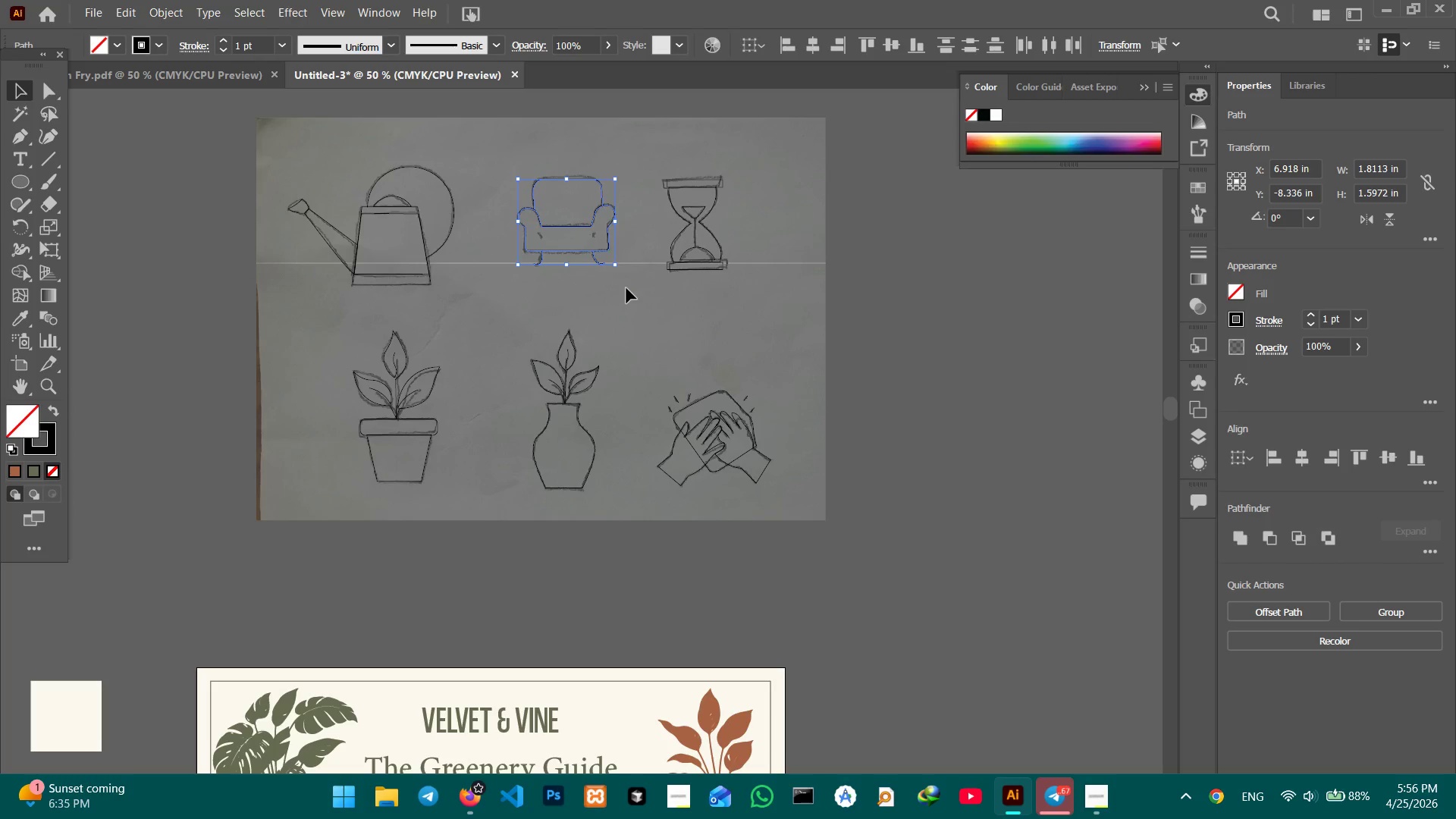 
hold_key(key=ControlLeft, duration=0.67)
 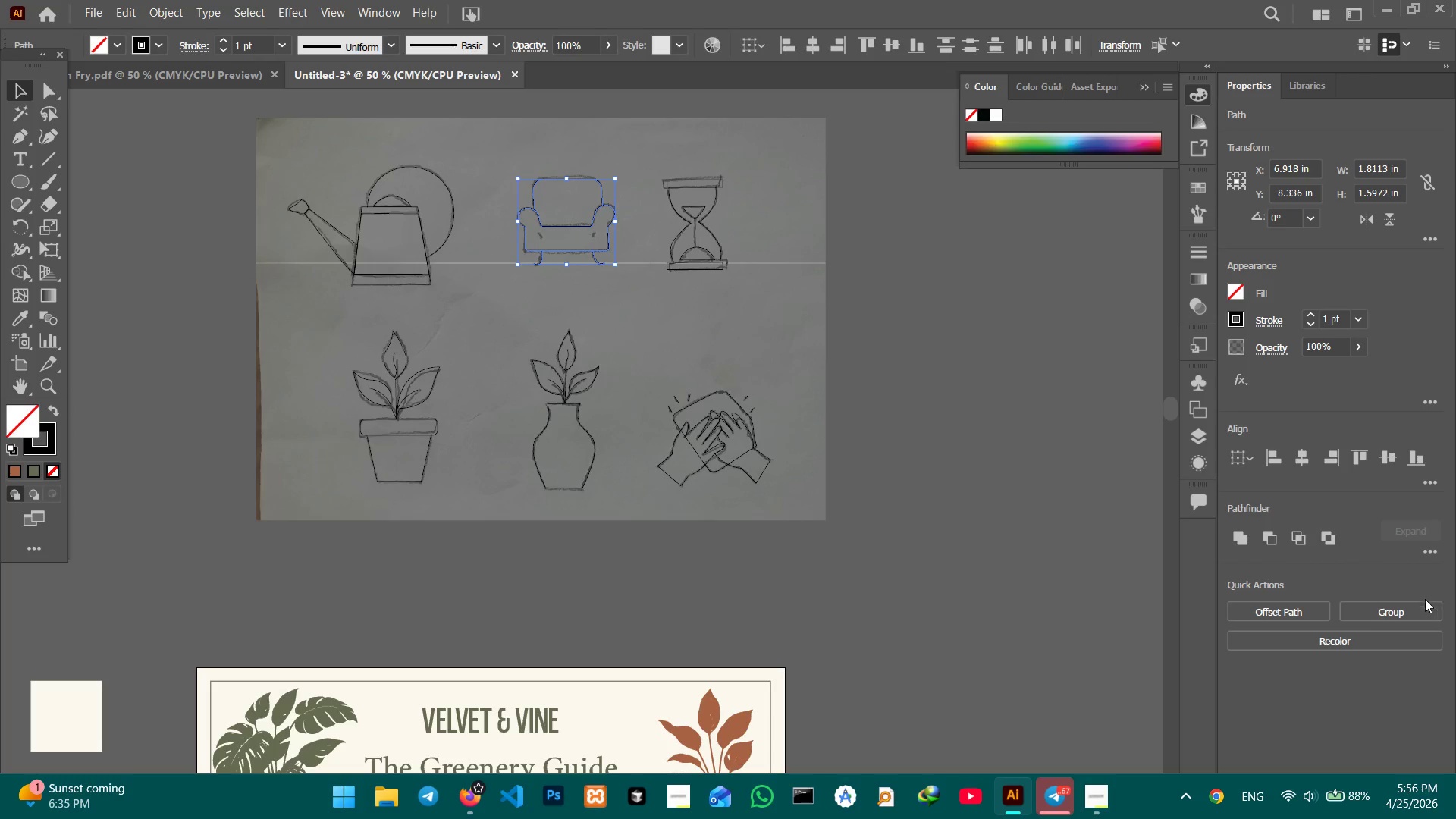 
left_click([1422, 605])
 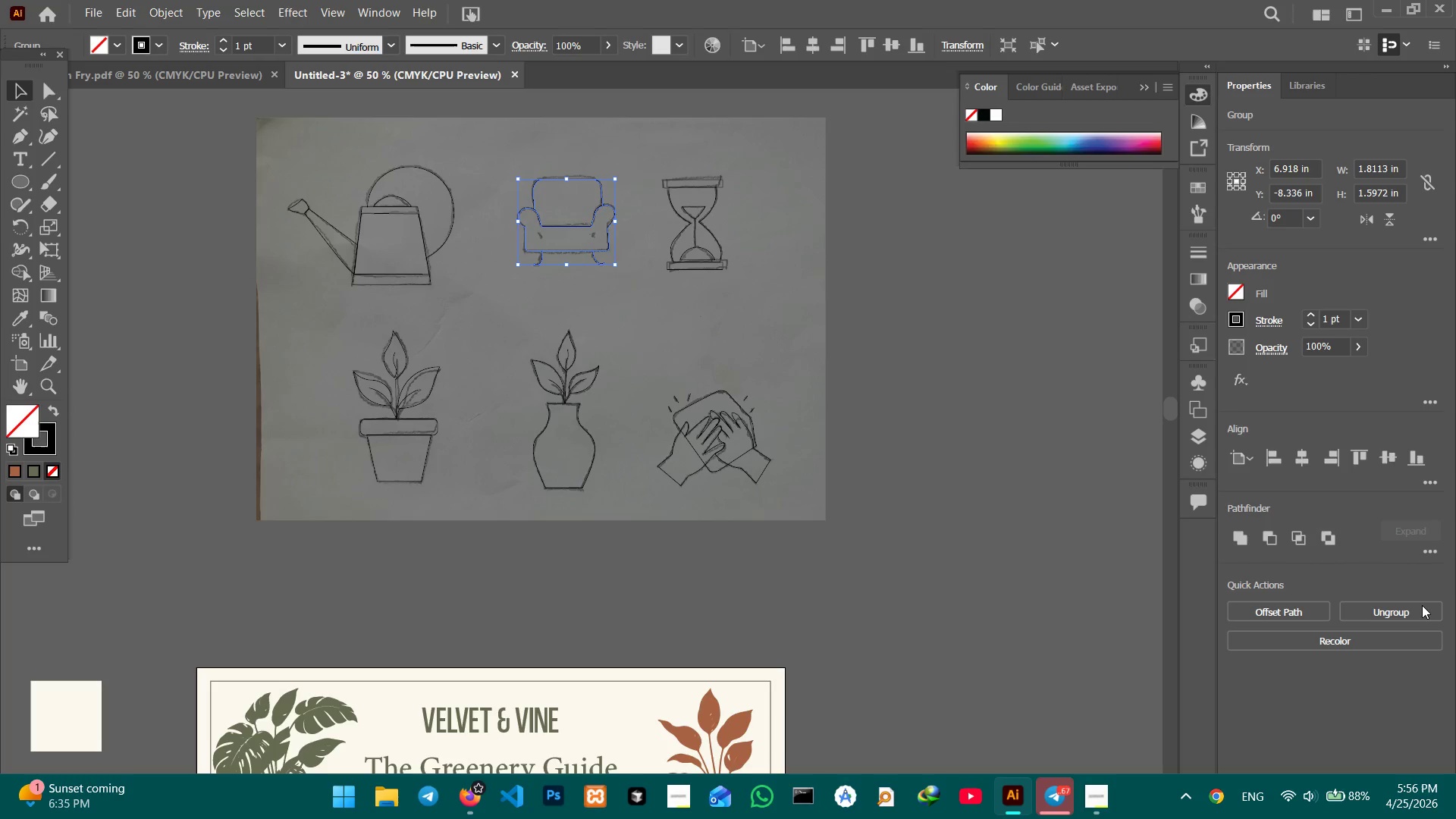 
key(Control+C)
 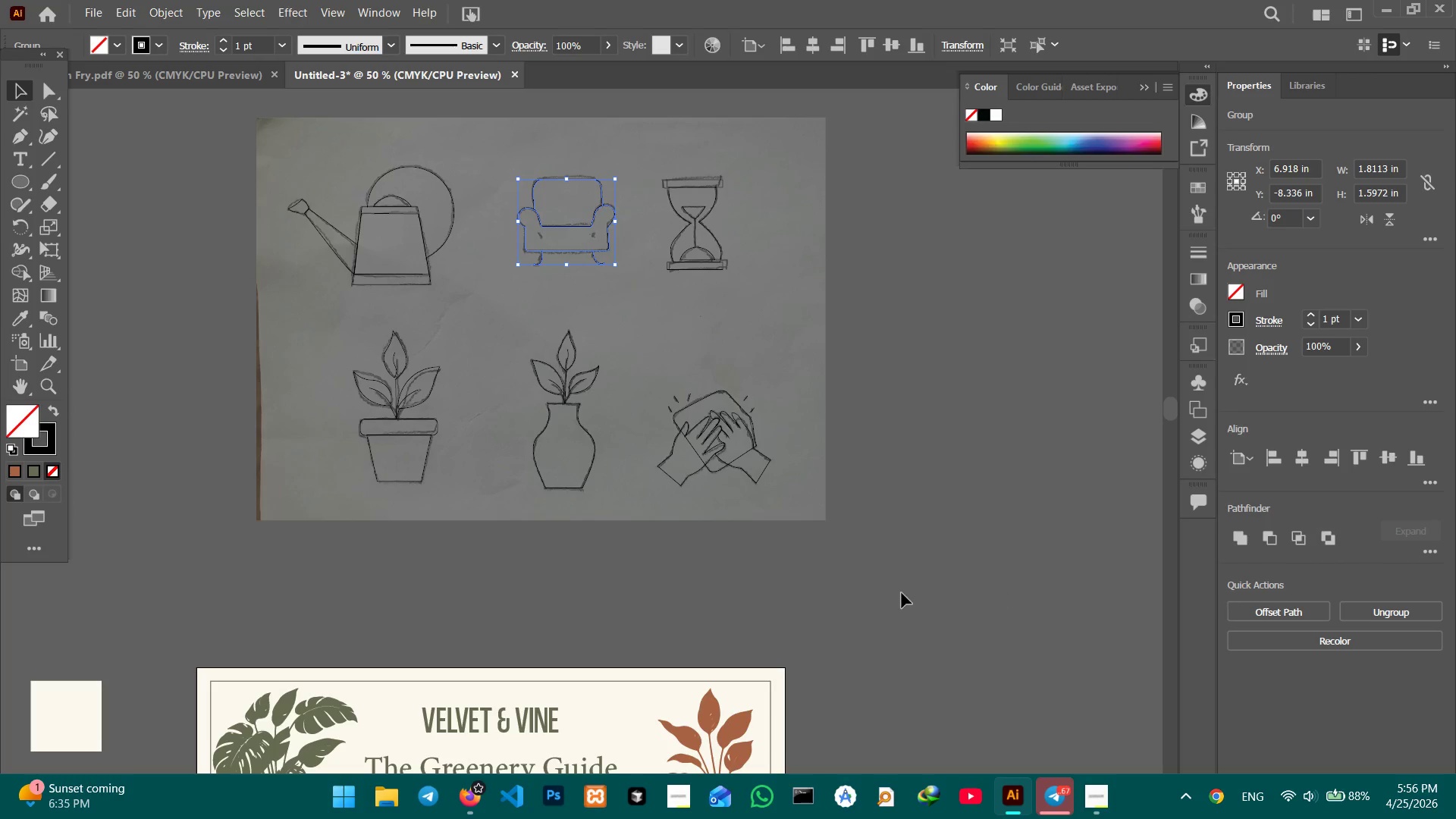 
hold_key(key=Space, duration=1.52)
 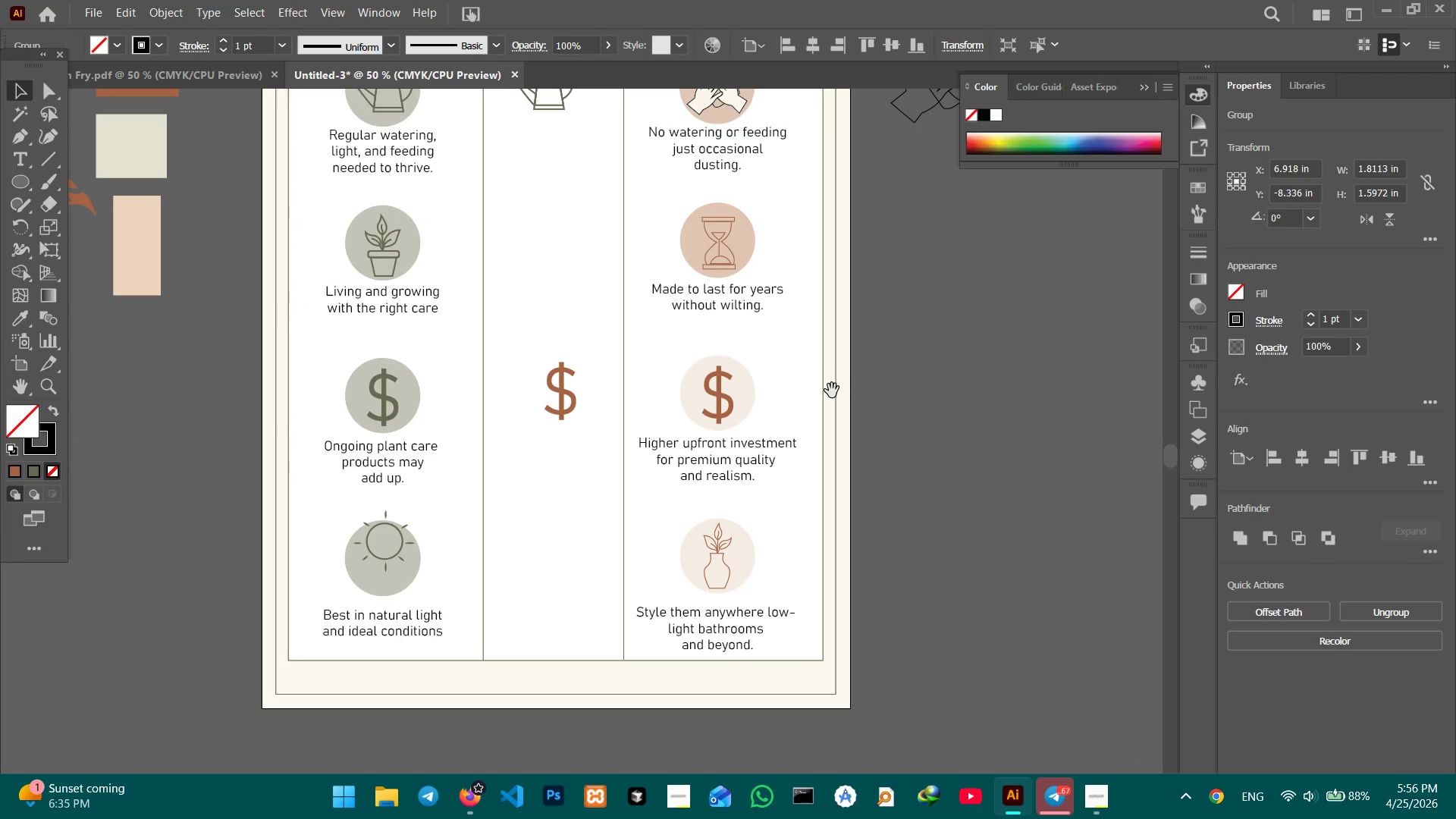 
left_click_drag(start_coordinate=[837, 617], to_coordinate=[897, 448])
 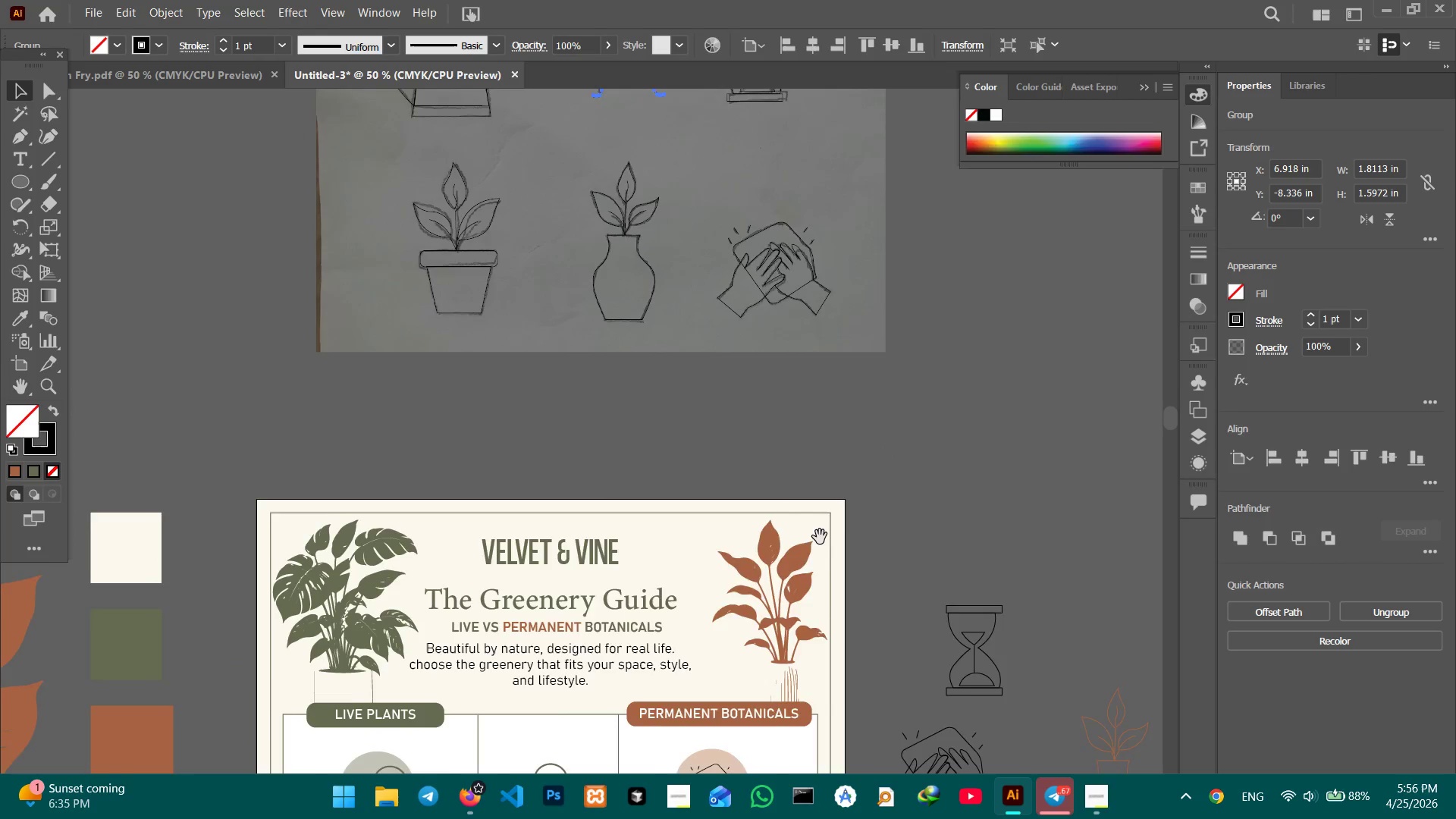 
left_click_drag(start_coordinate=[820, 538], to_coordinate=[858, 397])
 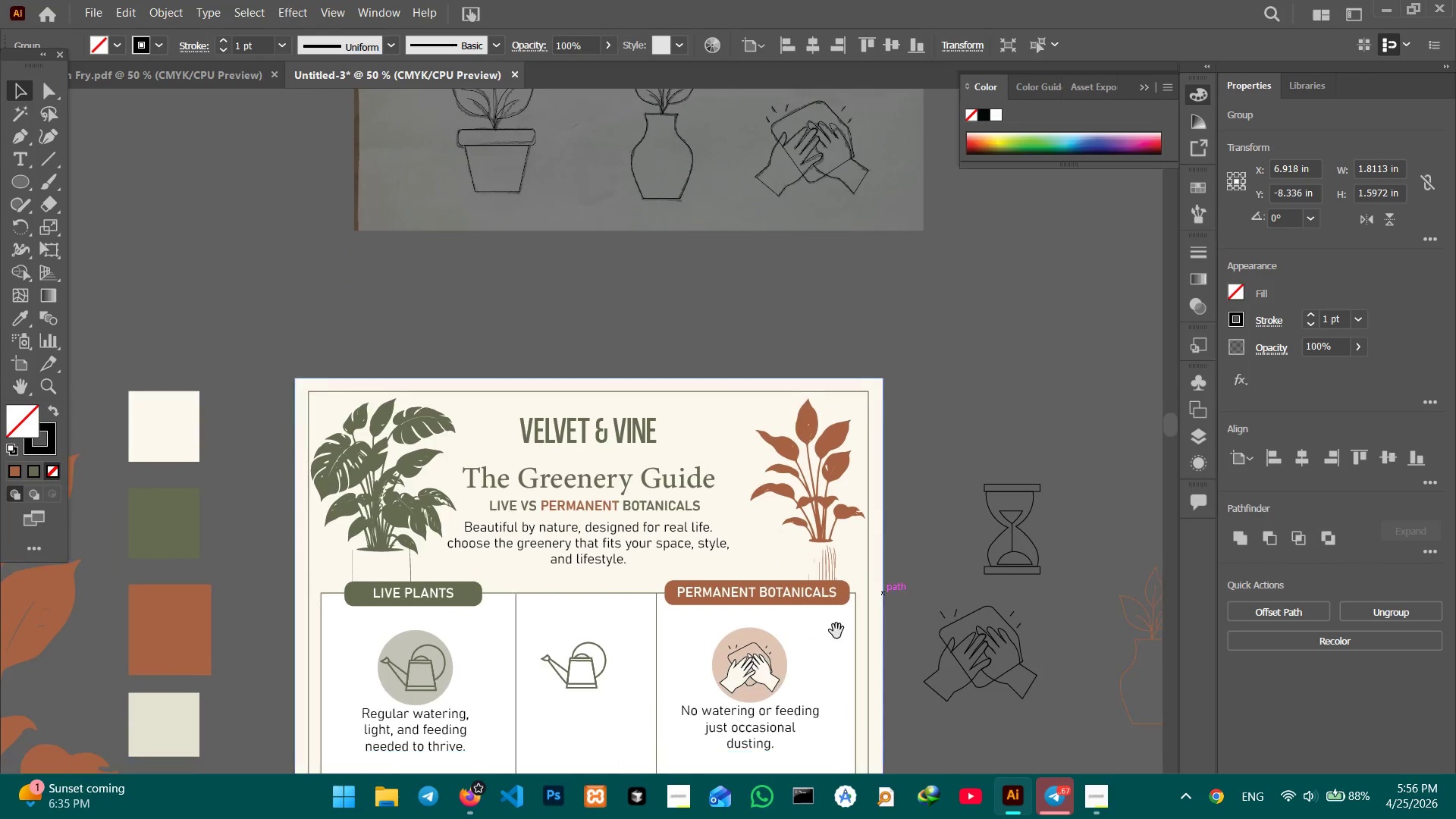 
left_click_drag(start_coordinate=[836, 632], to_coordinate=[805, 358])
 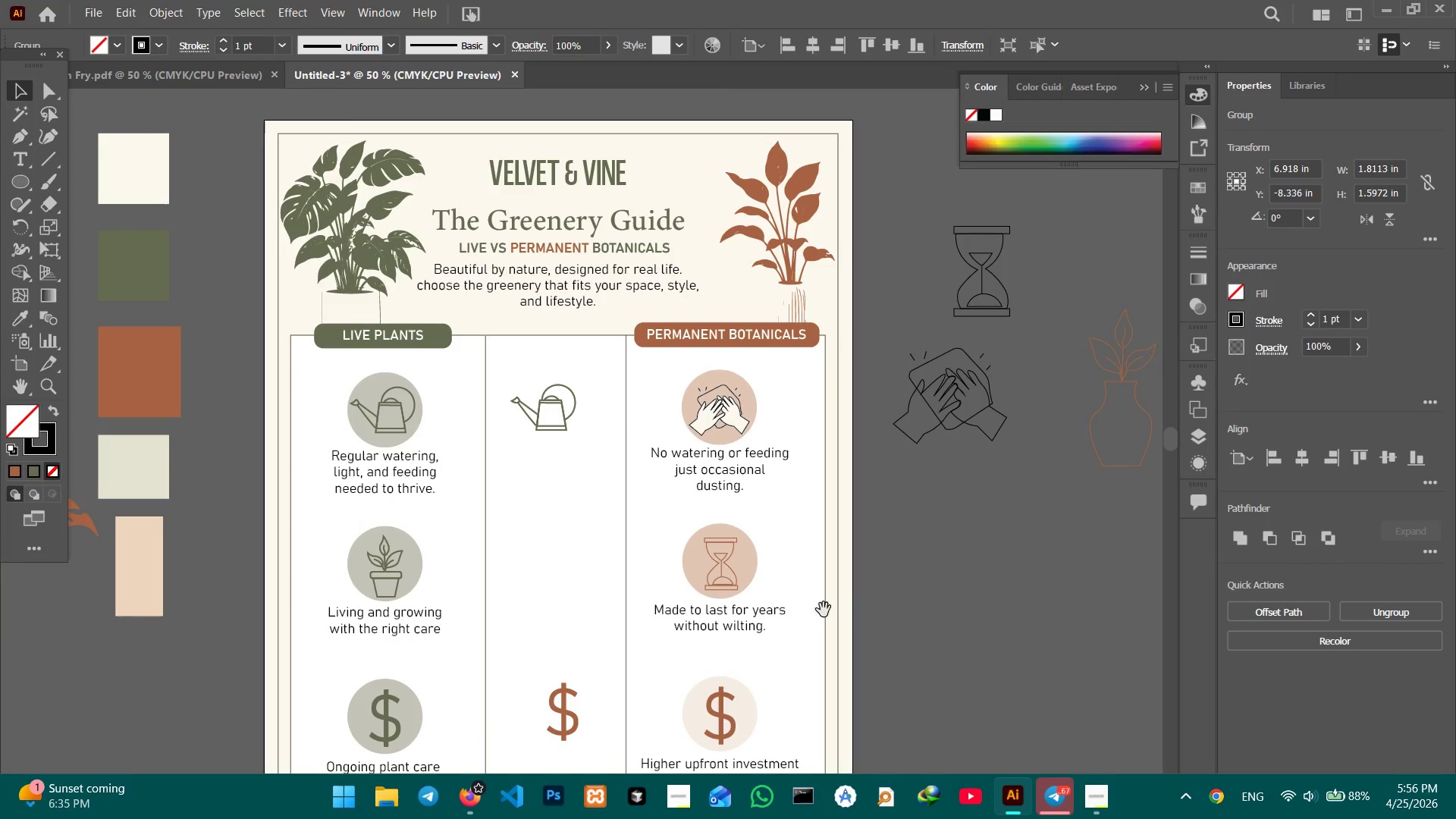 
left_click_drag(start_coordinate=[824, 610], to_coordinate=[837, 396])
 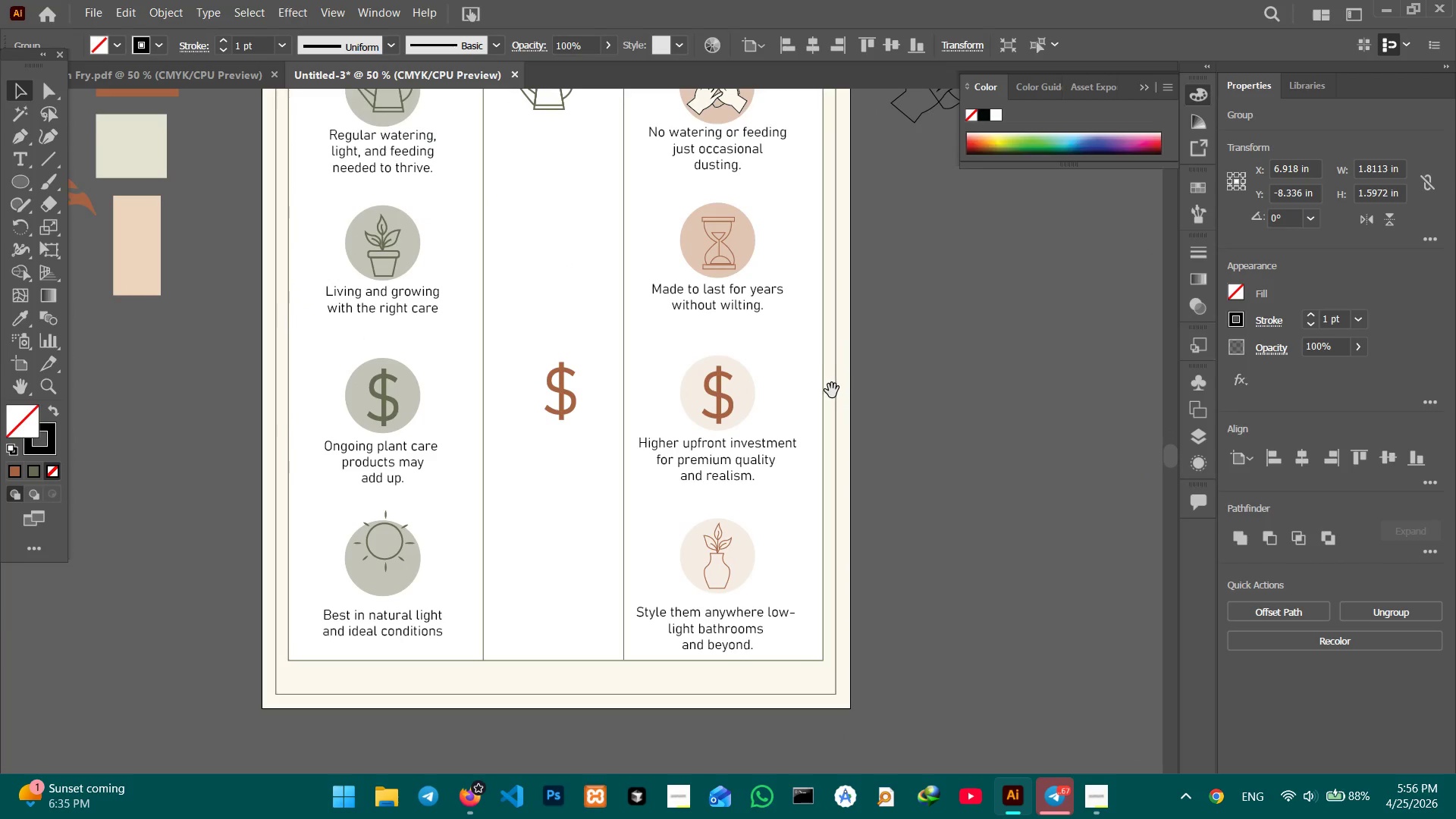 
hold_key(key=Space, duration=0.64)
 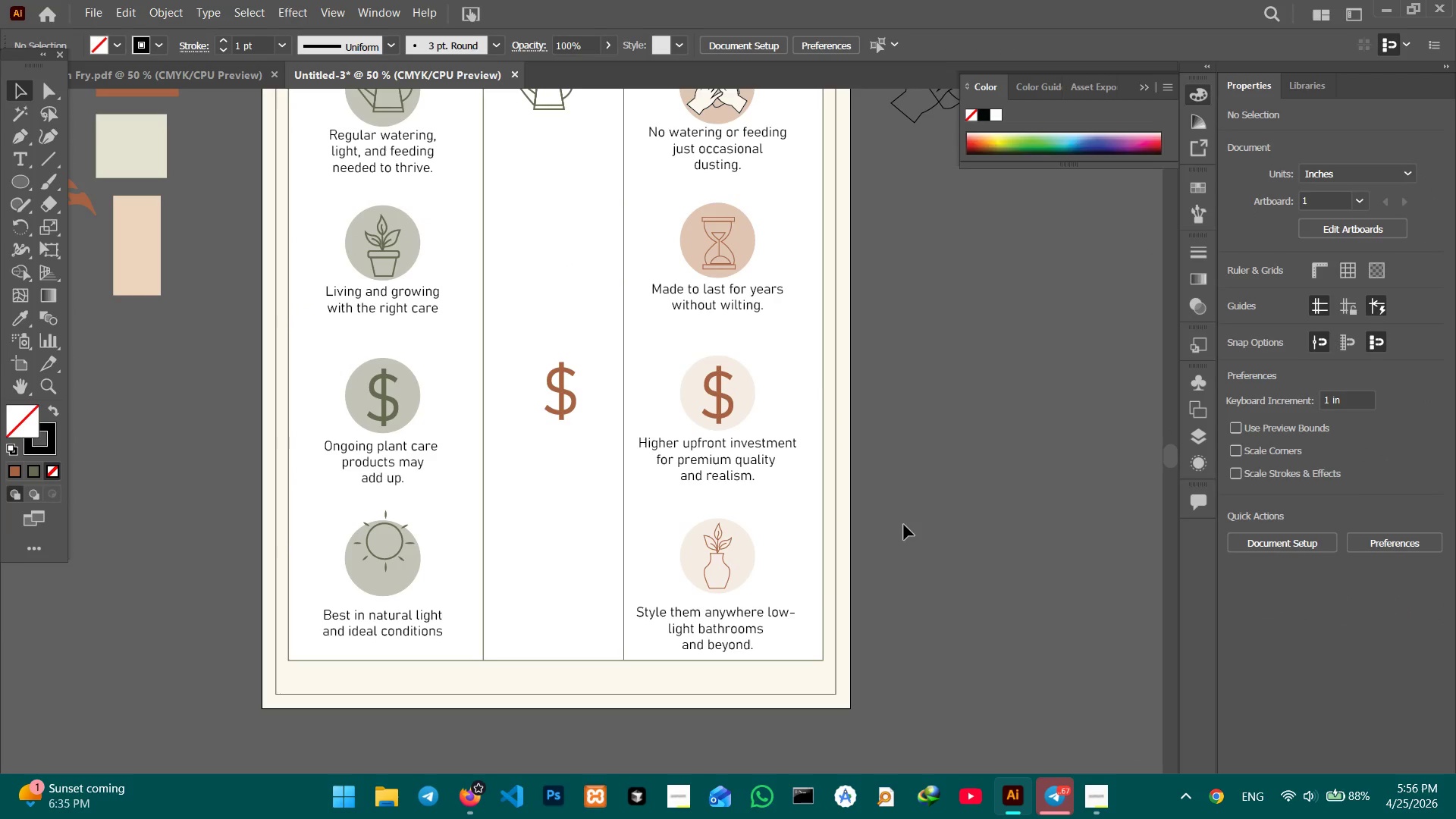 
left_click_drag(start_coordinate=[847, 494], to_coordinate=[831, 388])
 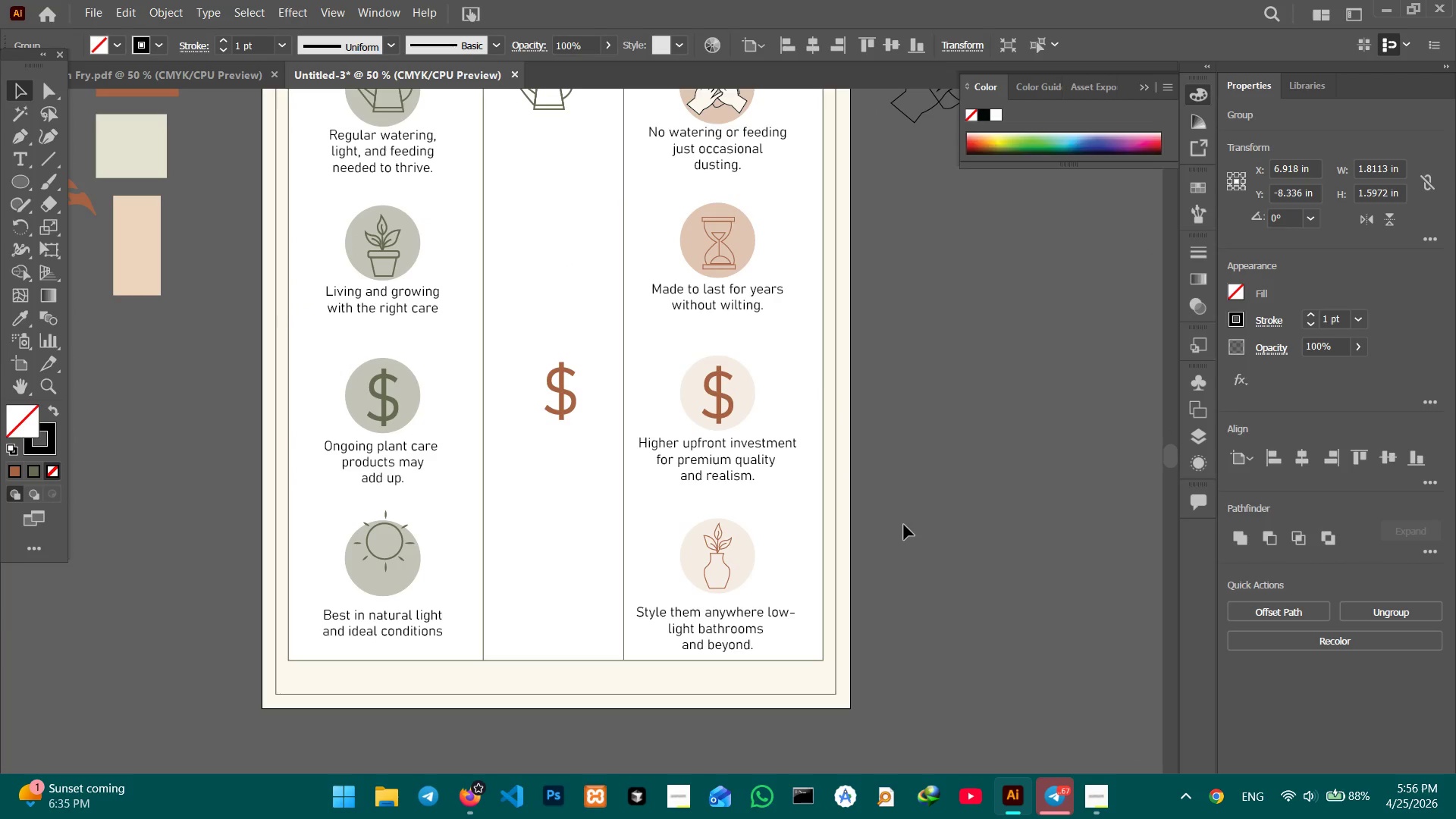 
triple_click([904, 525])
 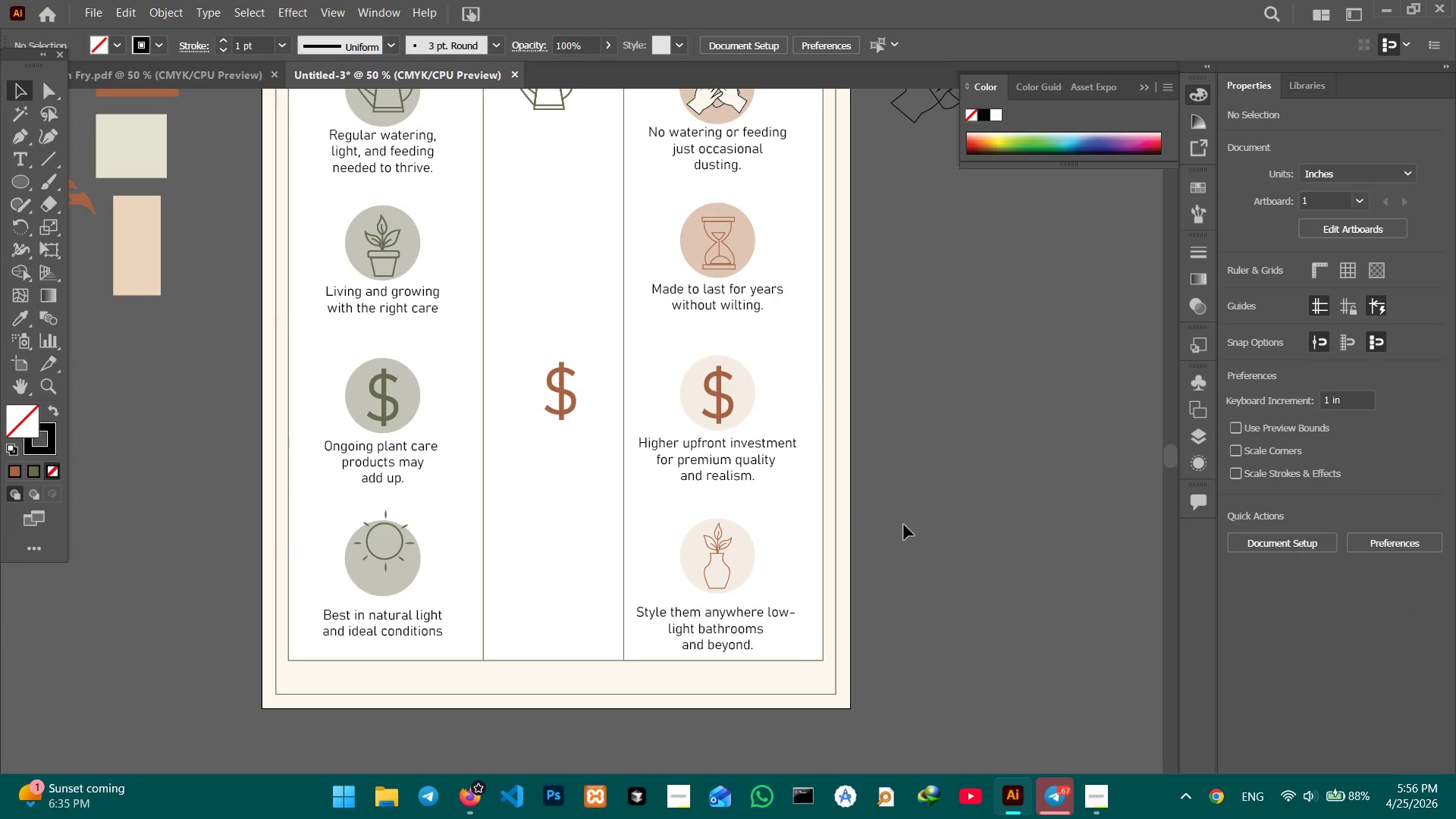 
triple_click([904, 525])
 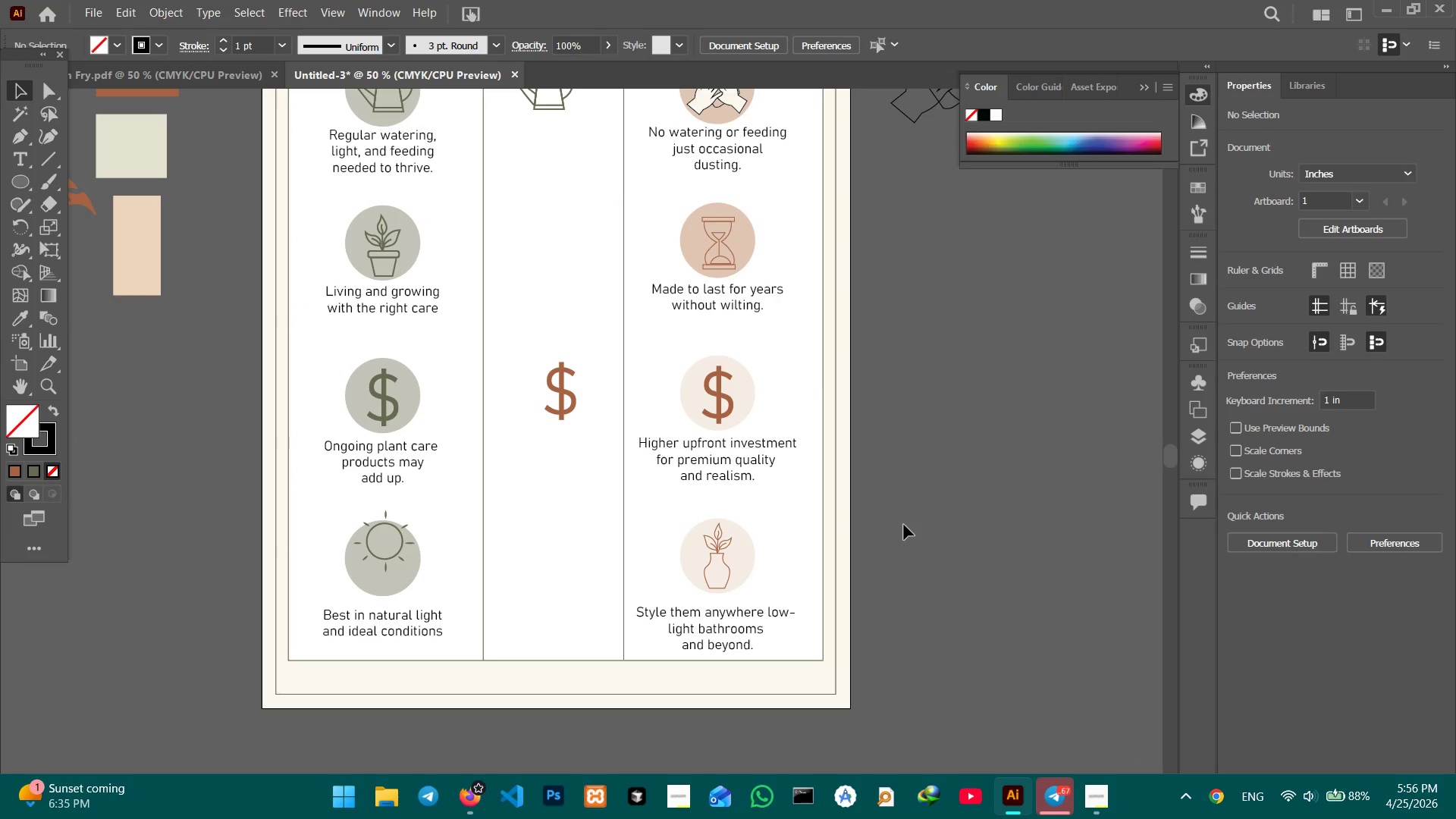 
triple_click([904, 525])
 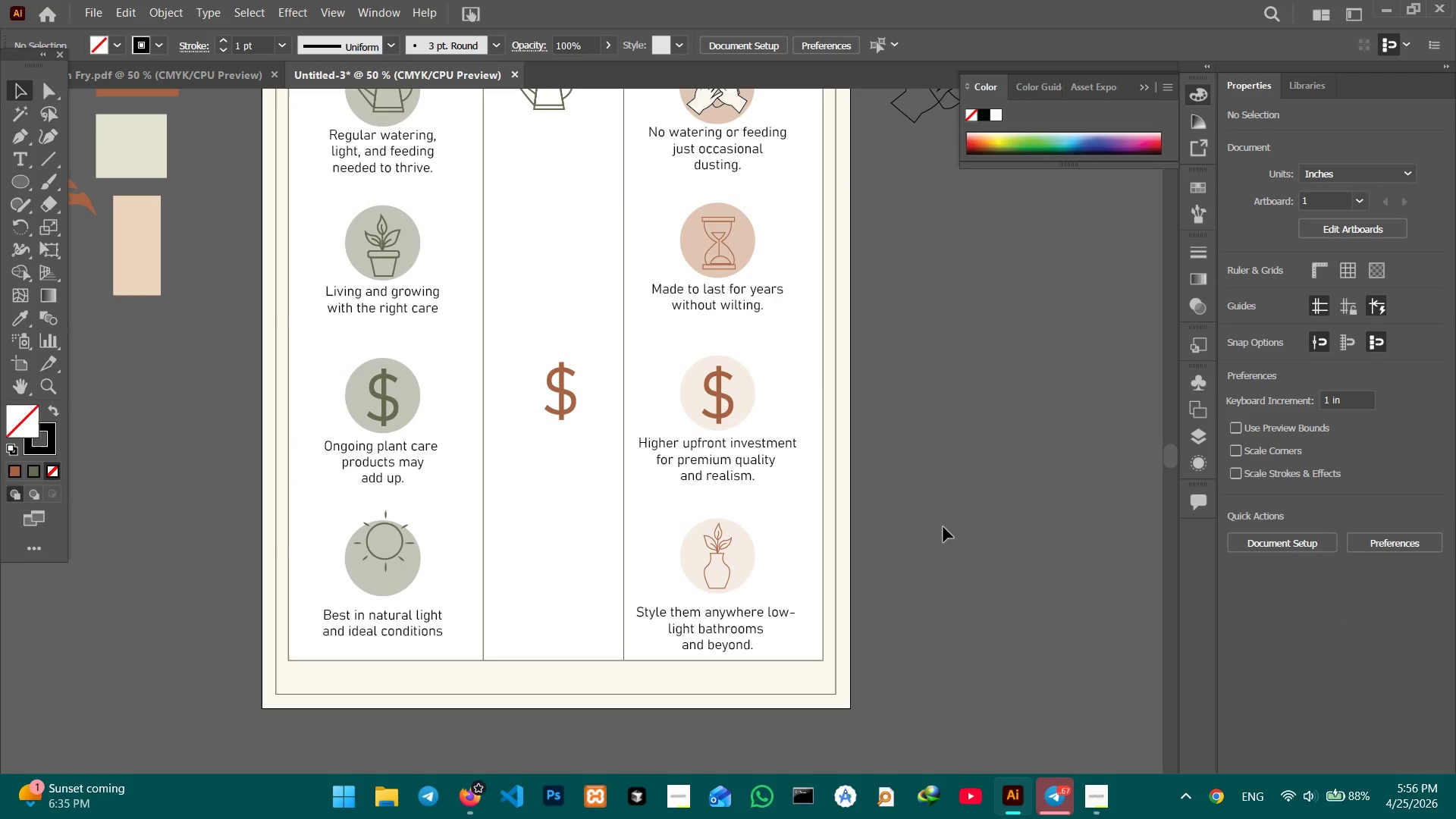 
triple_click([971, 531])
 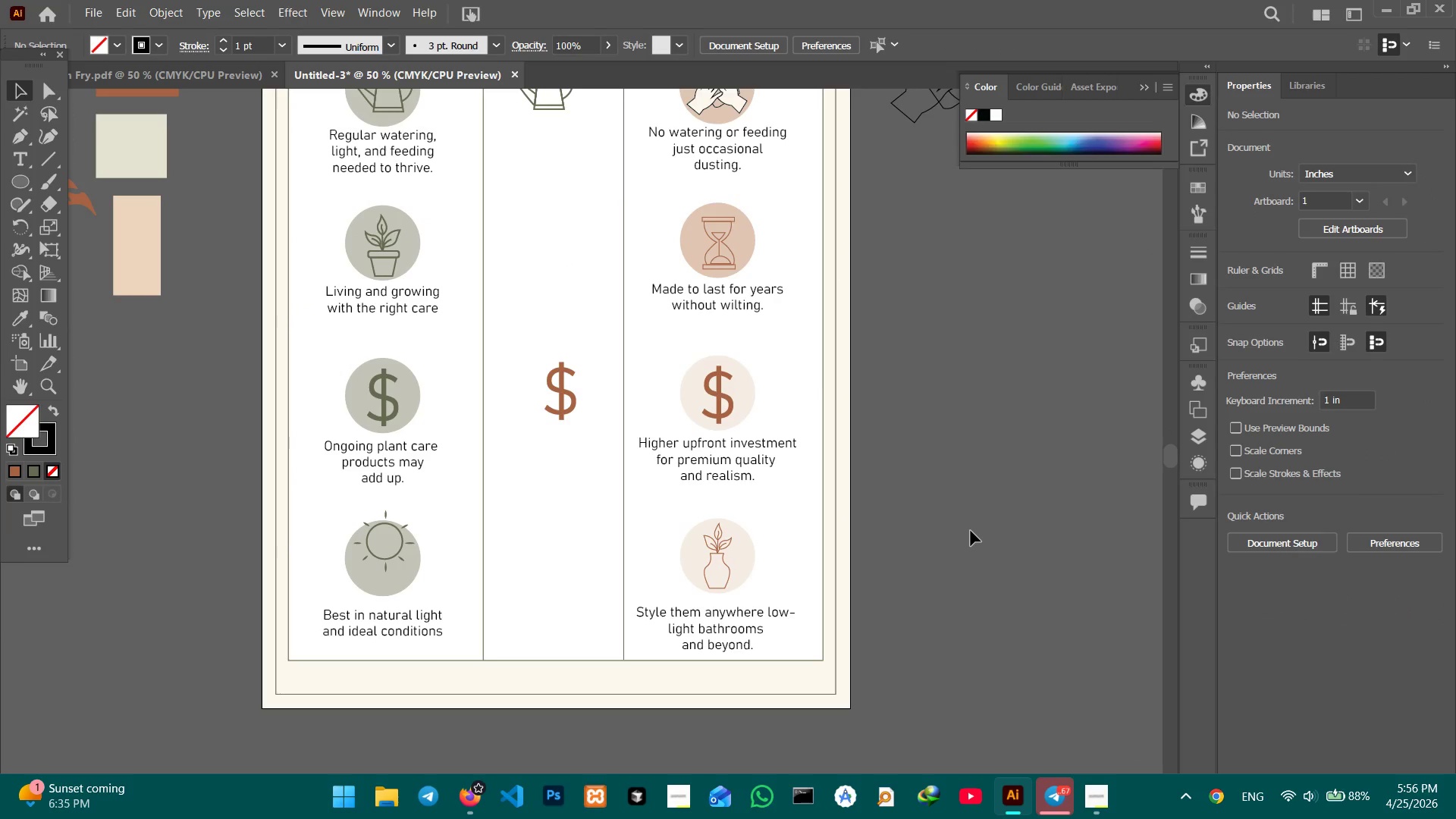 
triple_click([971, 531])
 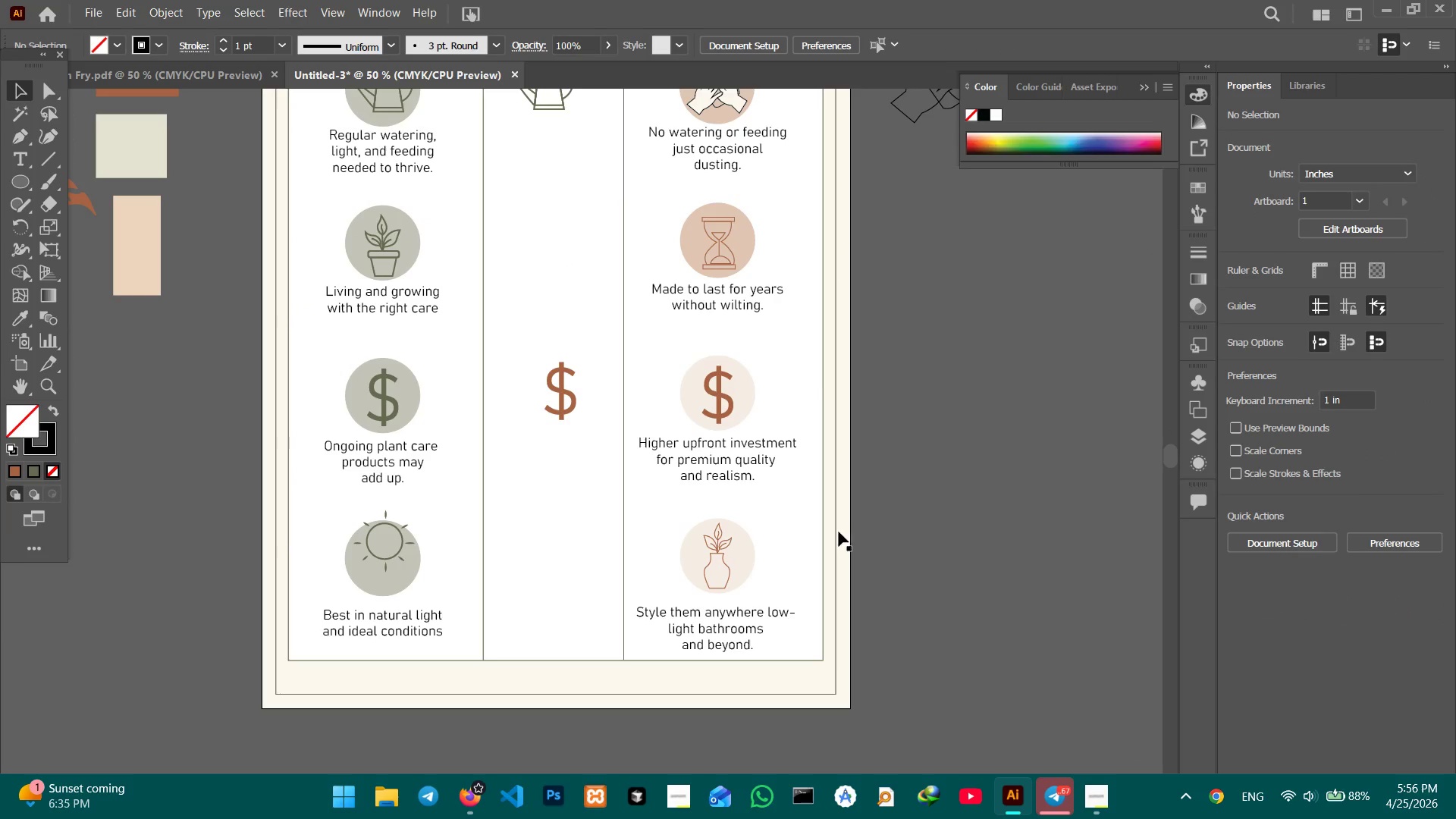 
key(Control+V)
 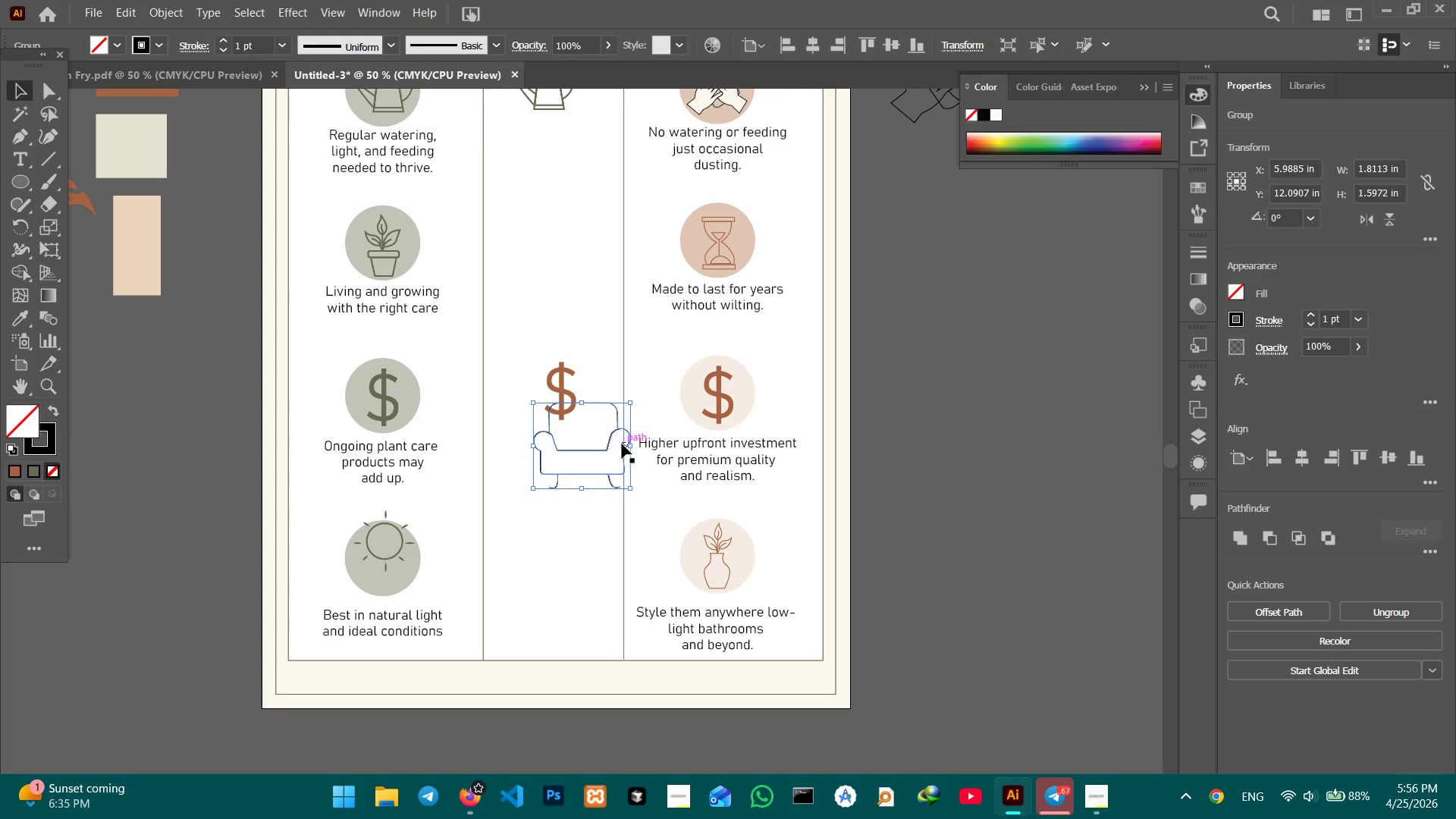 
left_click_drag(start_coordinate=[627, 444], to_coordinate=[599, 442])
 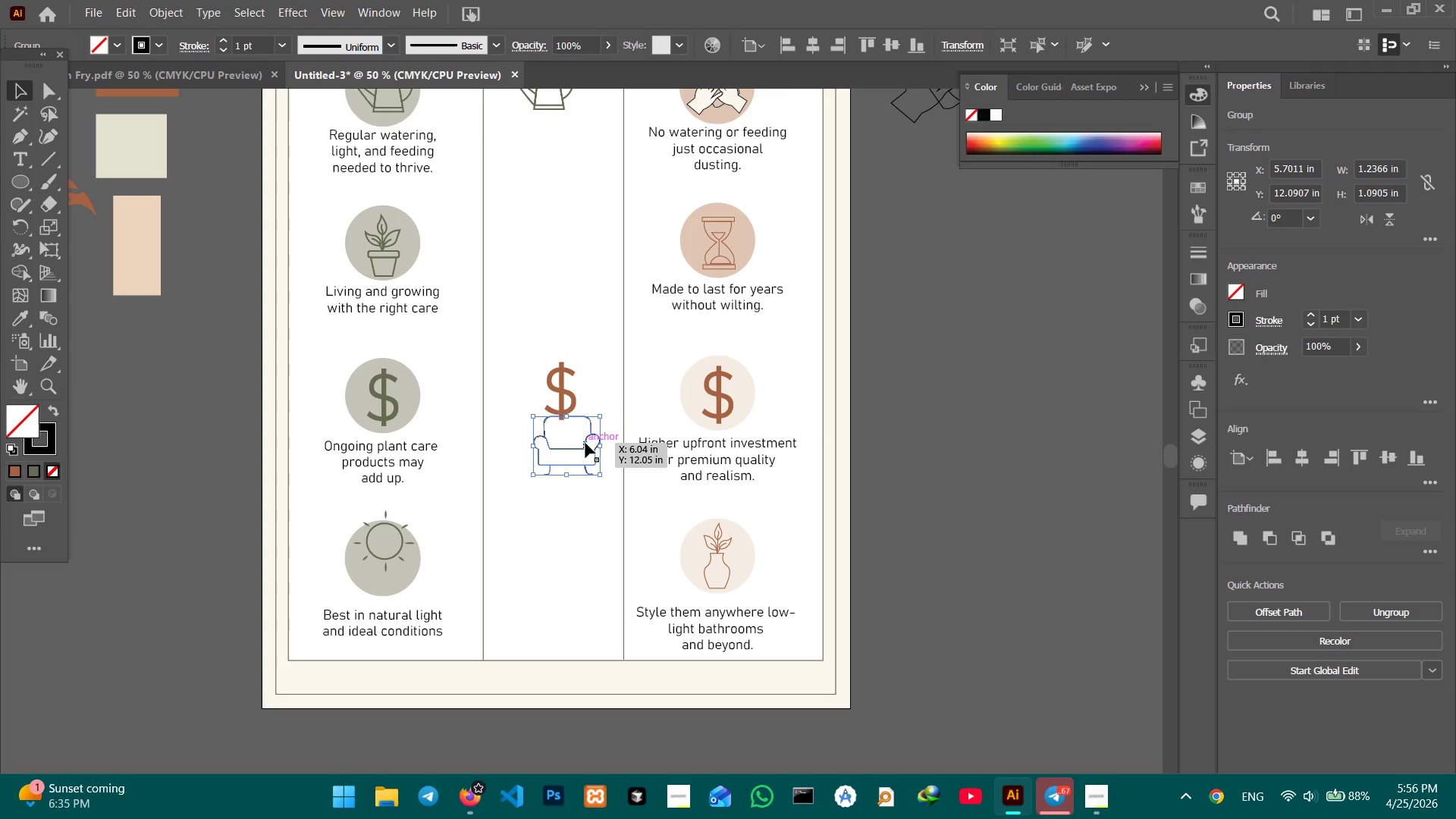 
hold_key(key=ShiftLeft, duration=0.92)
 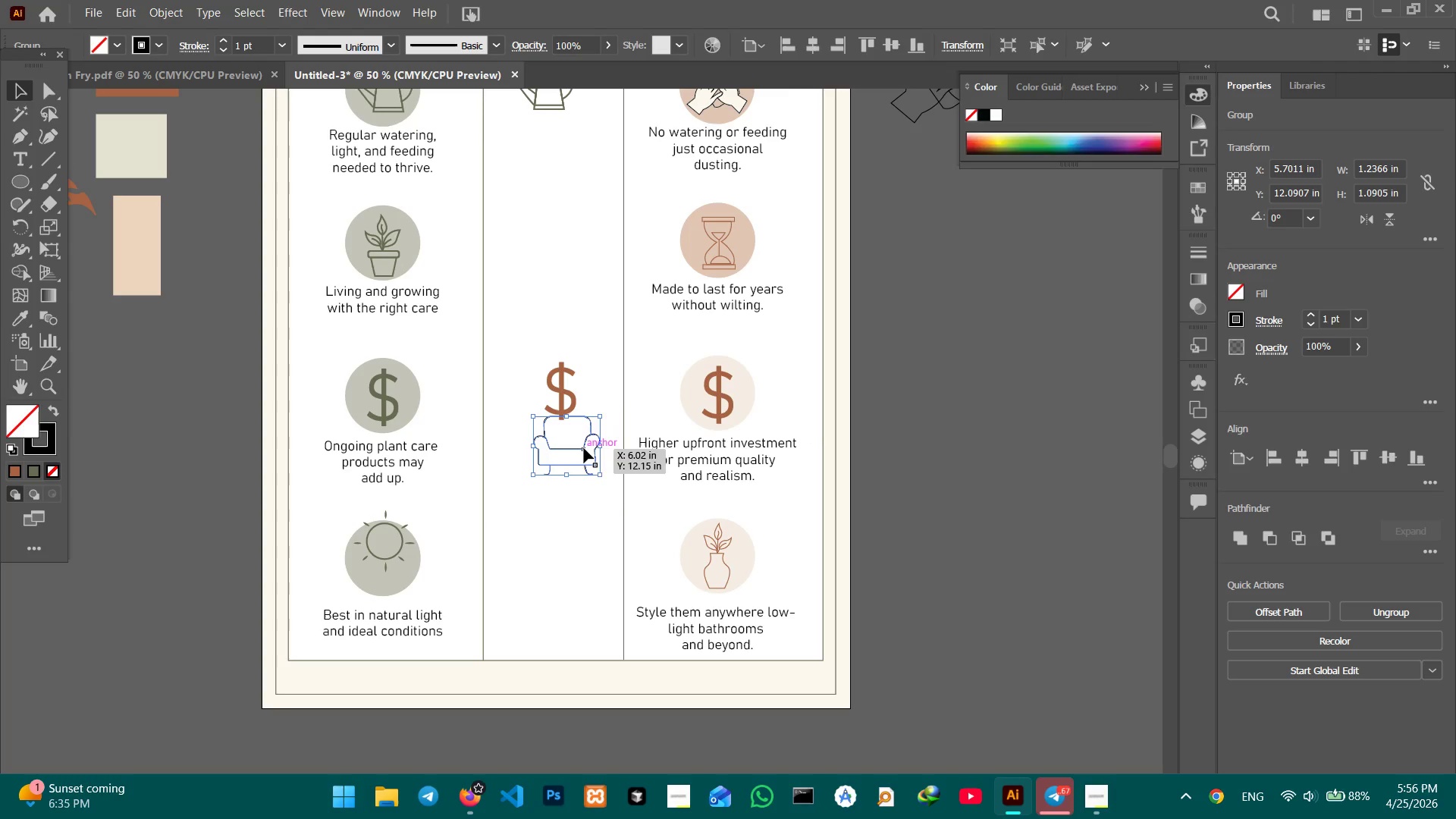 
left_click_drag(start_coordinate=[584, 448], to_coordinate=[573, 571])
 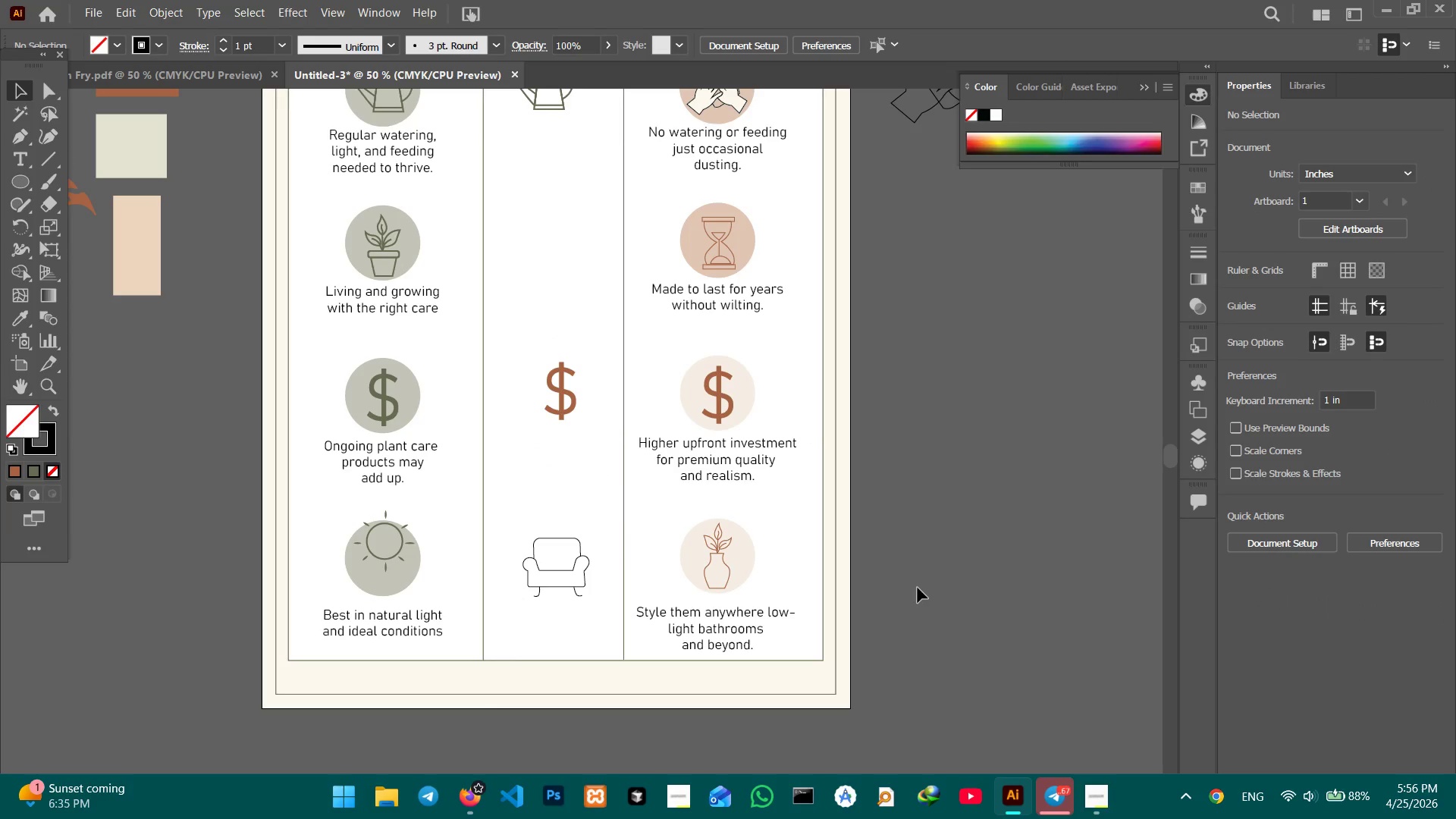 
wait(5.52)
 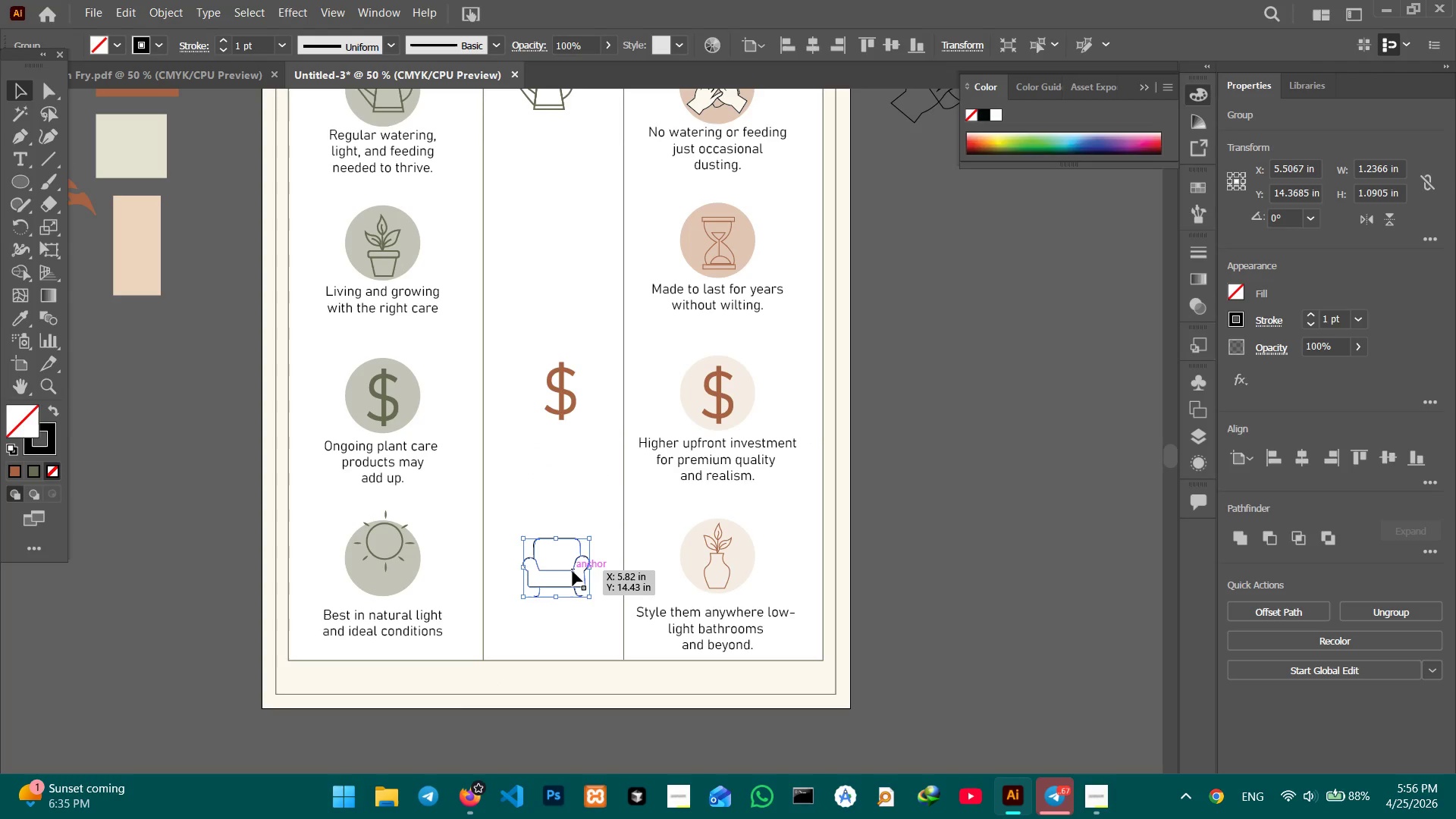 
left_click([384, 557])
 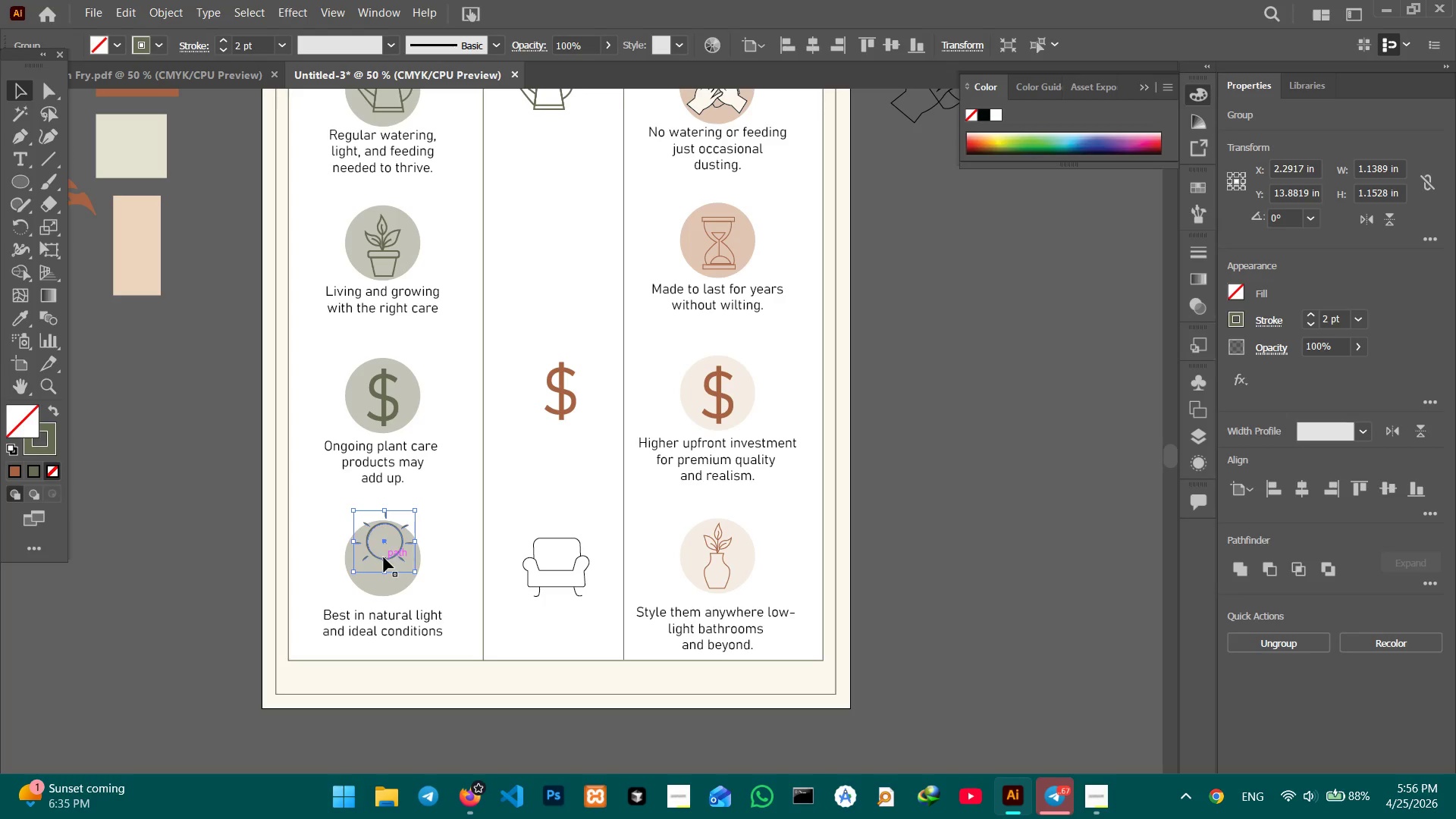 
hold_key(key=ShiftLeft, duration=0.59)
left_click([394, 584])
 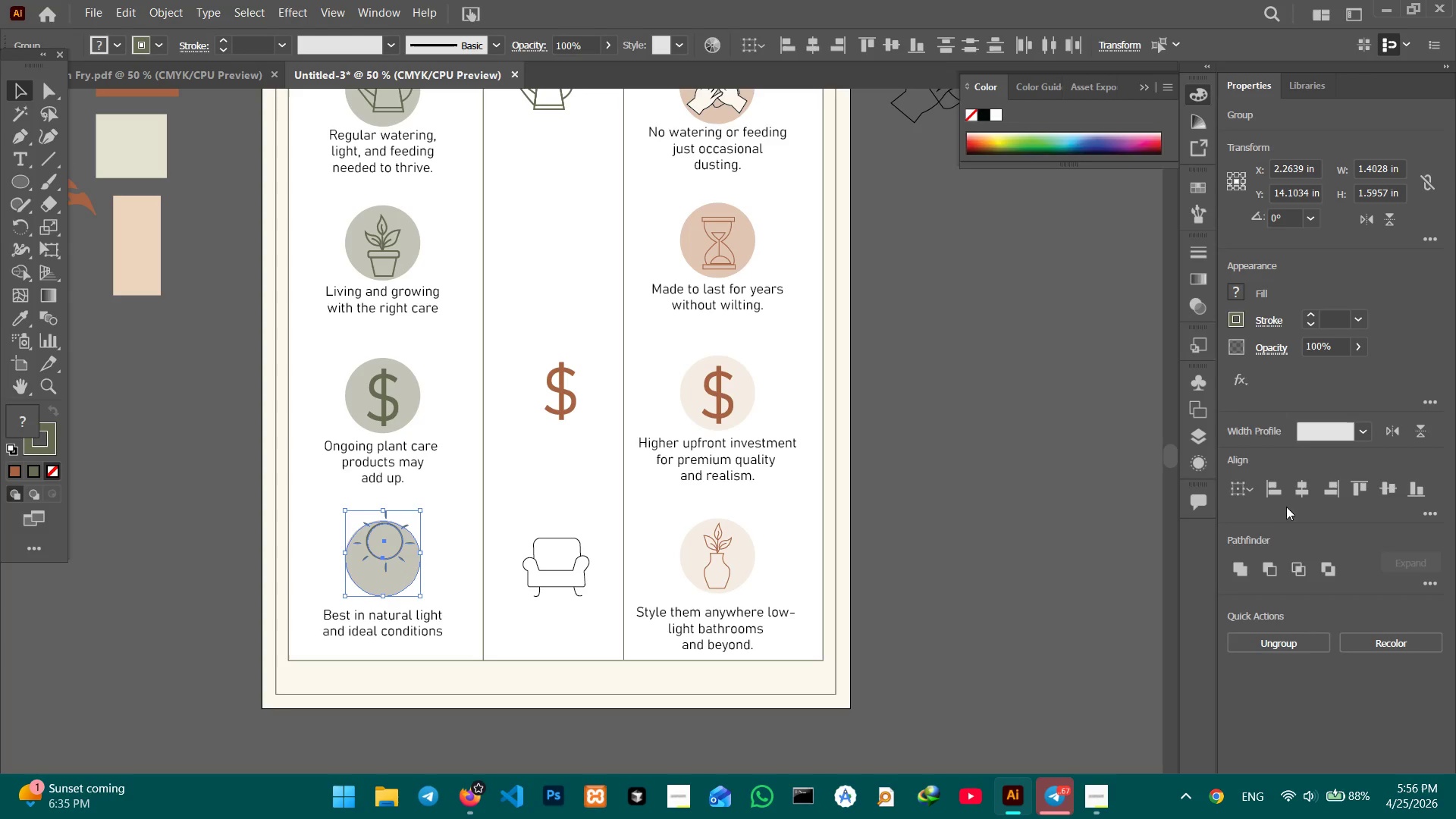 
left_click([1301, 491])
 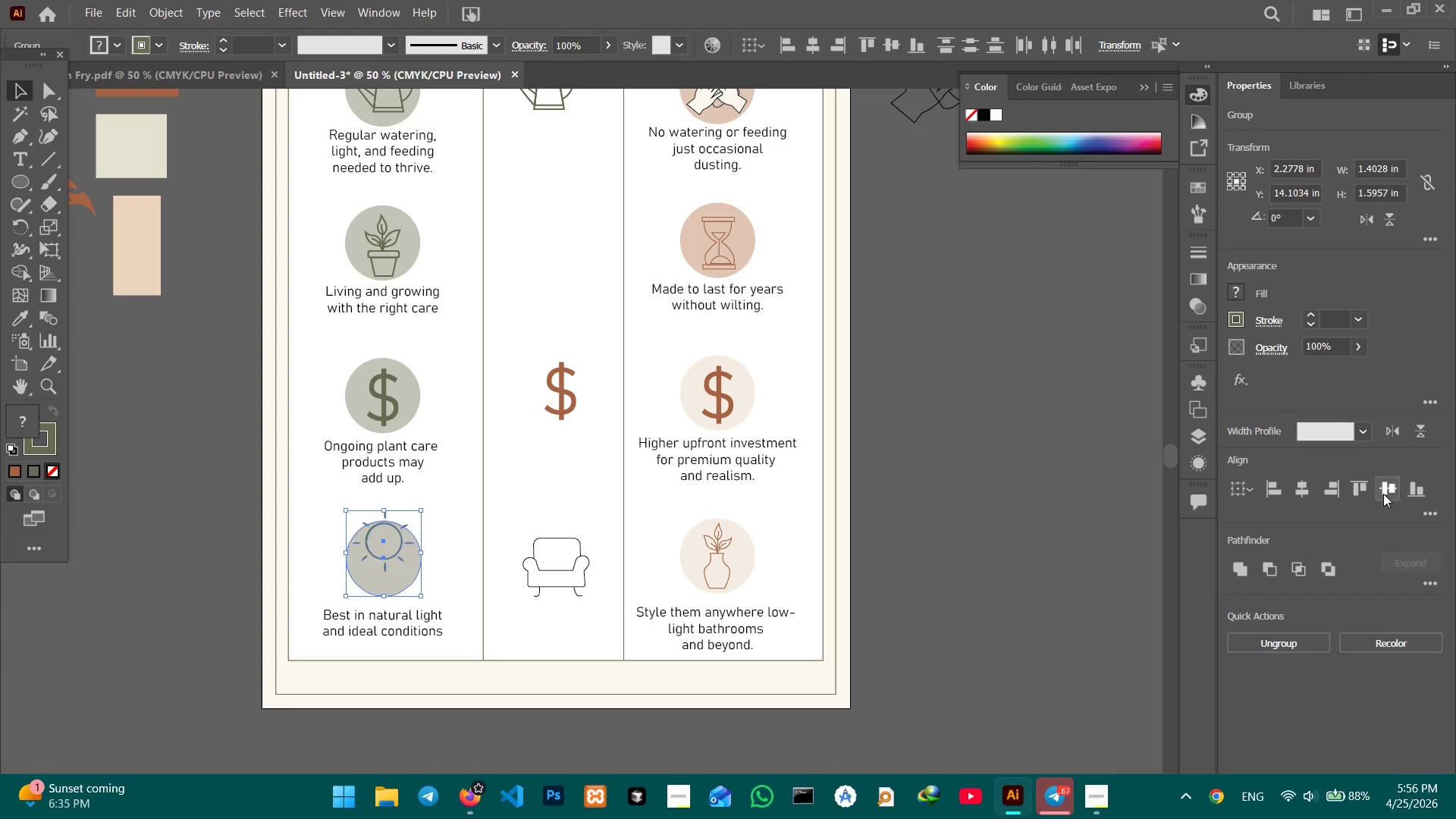 
left_click([1385, 493])
 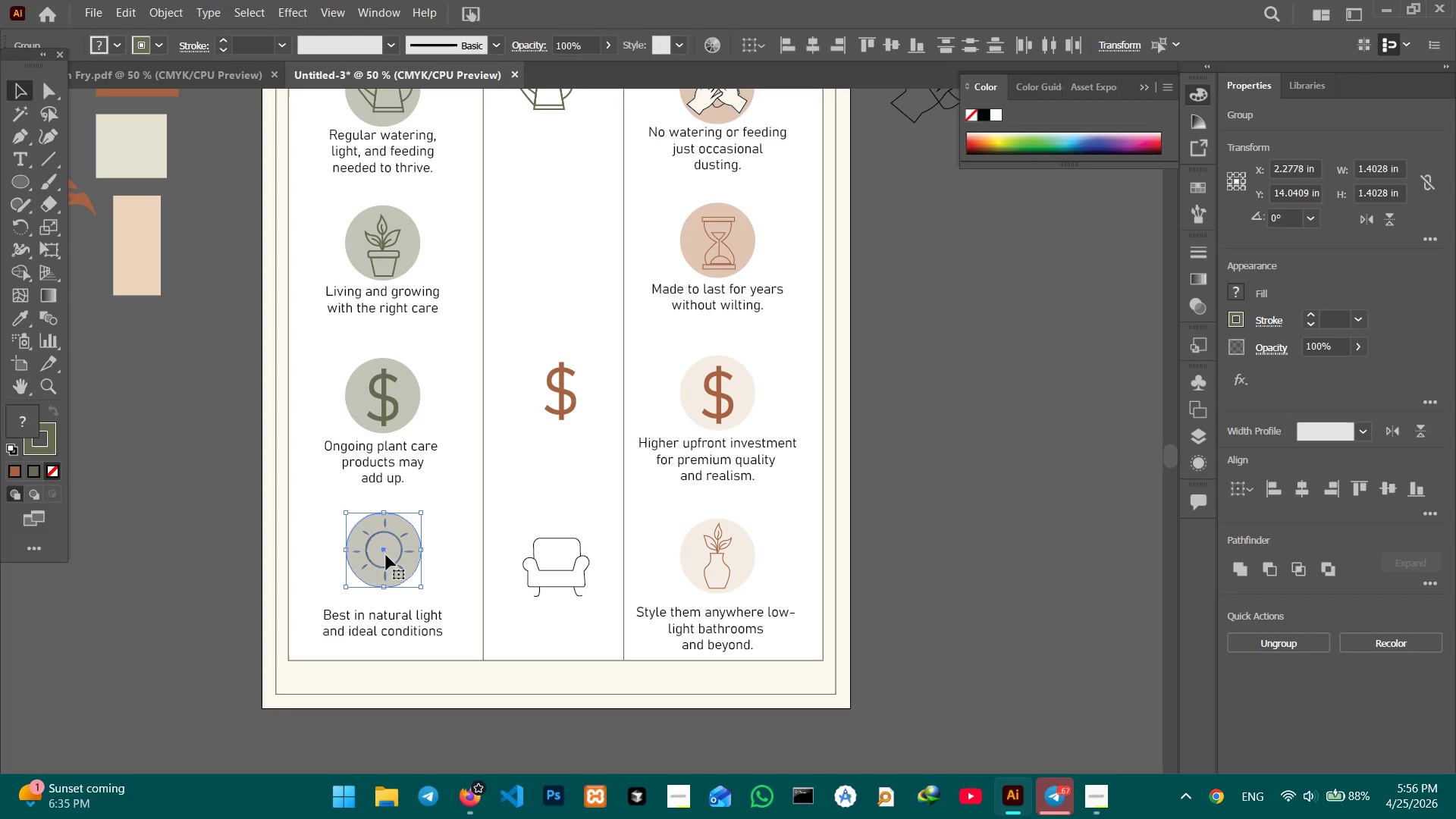 
left_click_drag(start_coordinate=[385, 550], to_coordinate=[384, 559])
 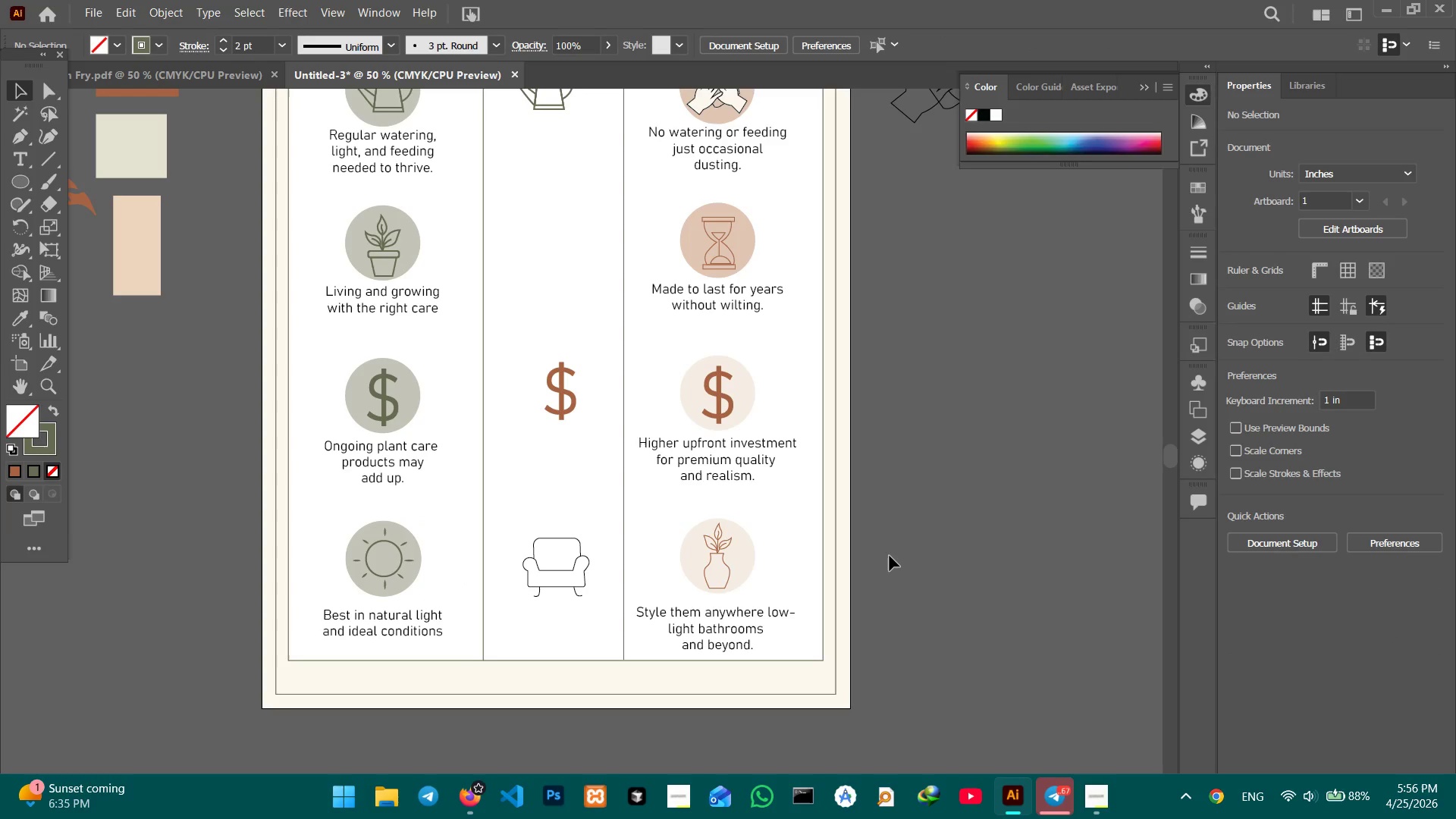 
hold_key(key=Space, duration=1.0)
 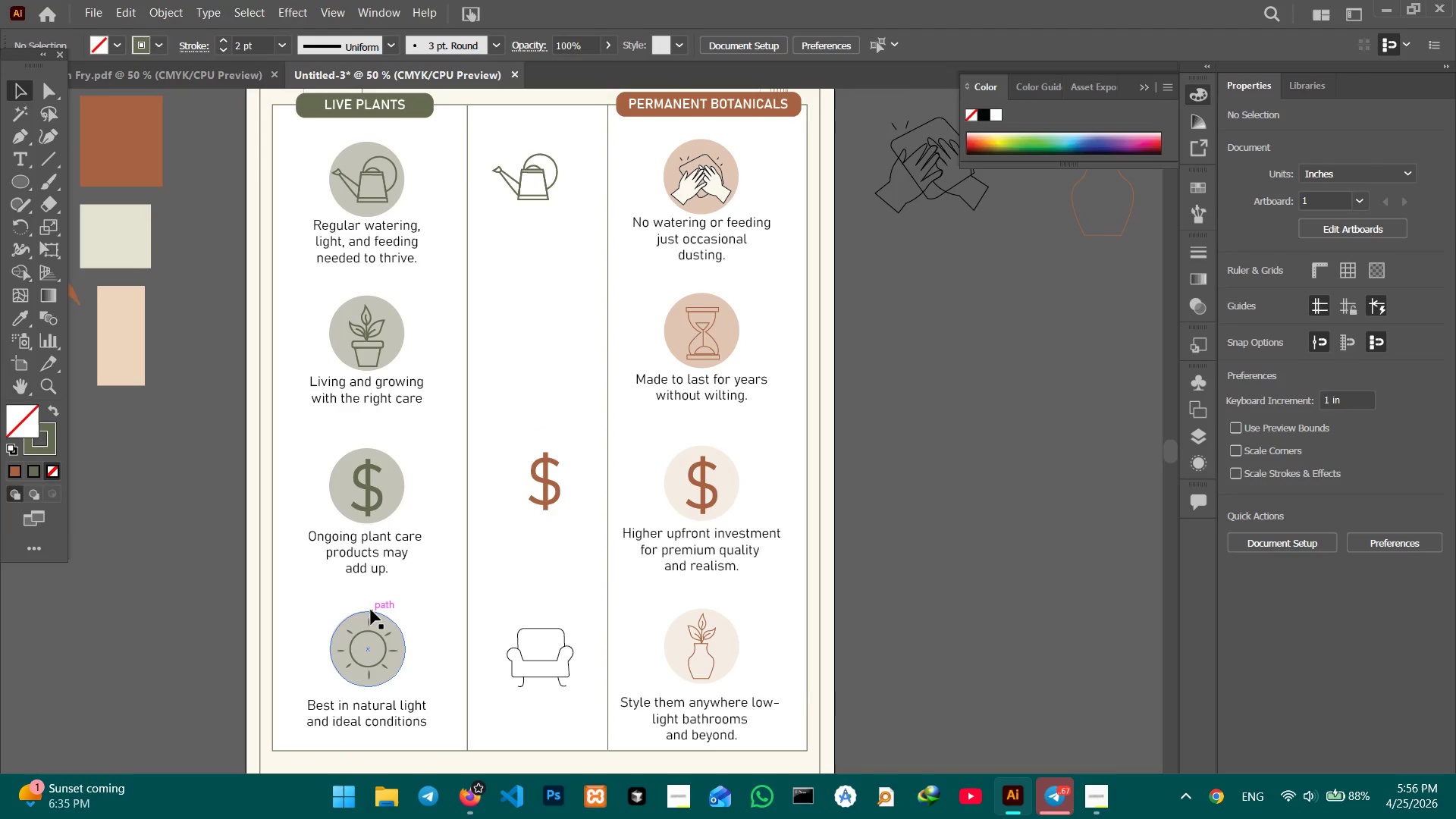 
left_click_drag(start_coordinate=[880, 488], to_coordinate=[864, 579])
 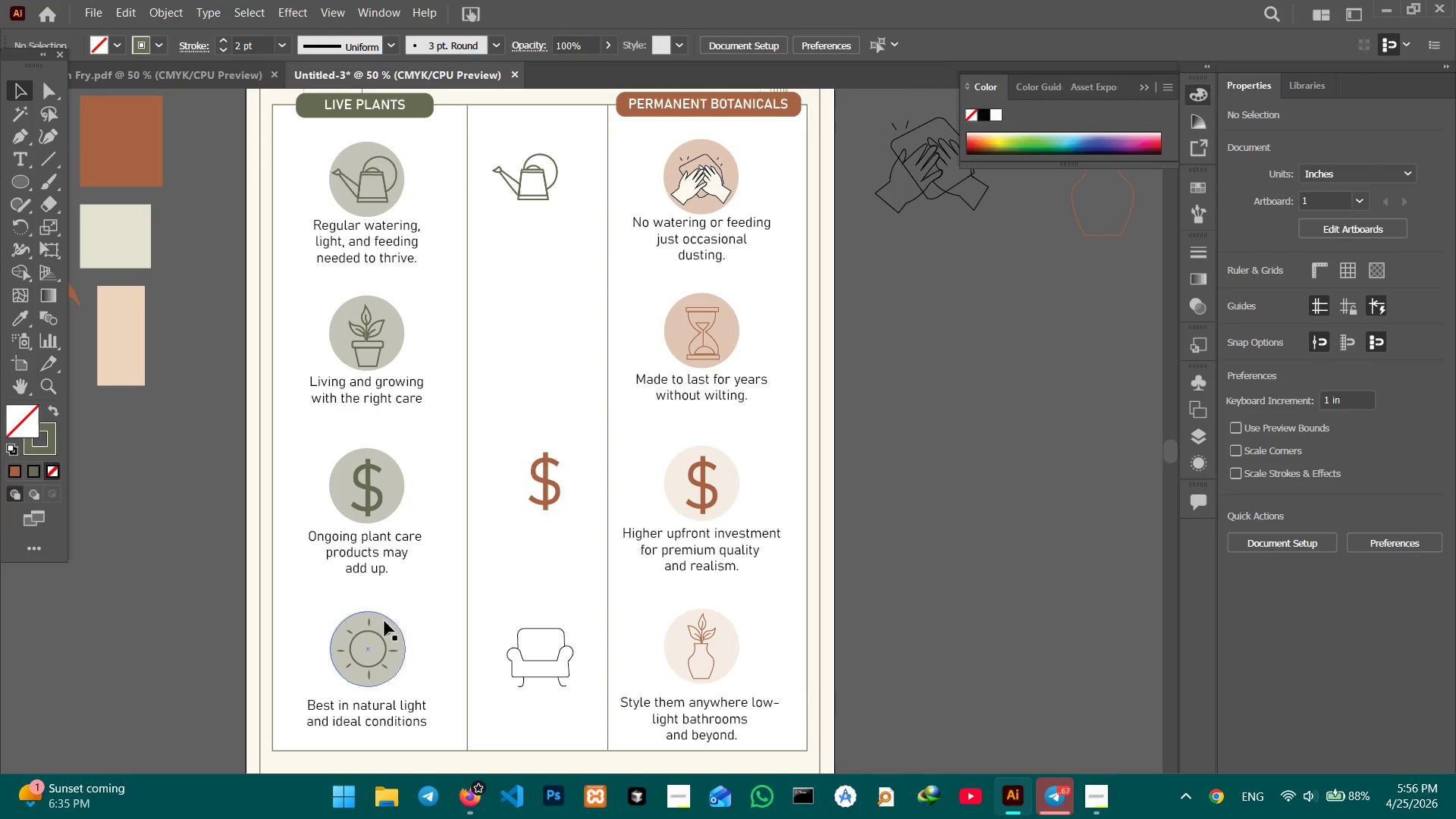 
double_click([384, 621])
 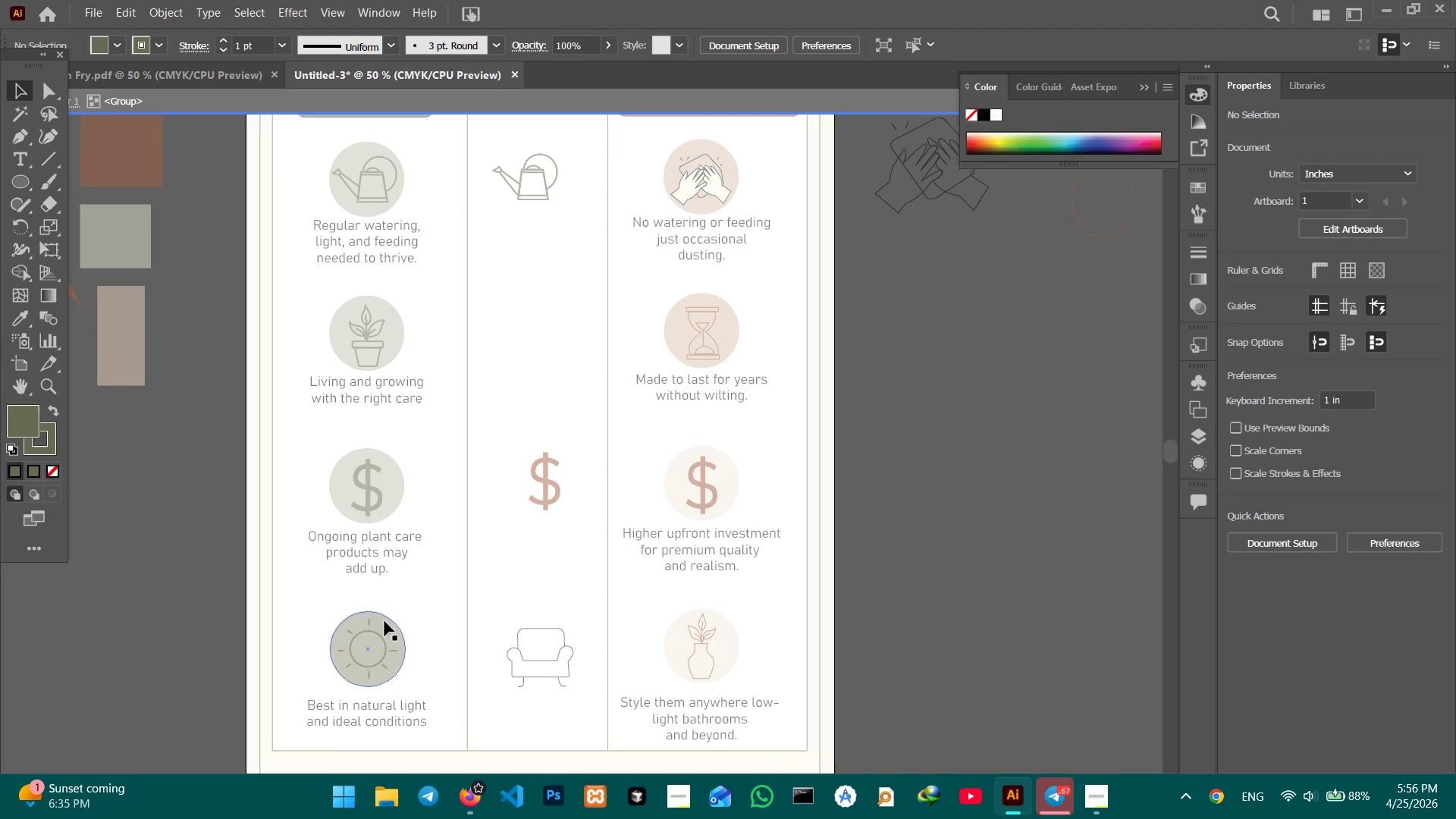 
triple_click([384, 621])
 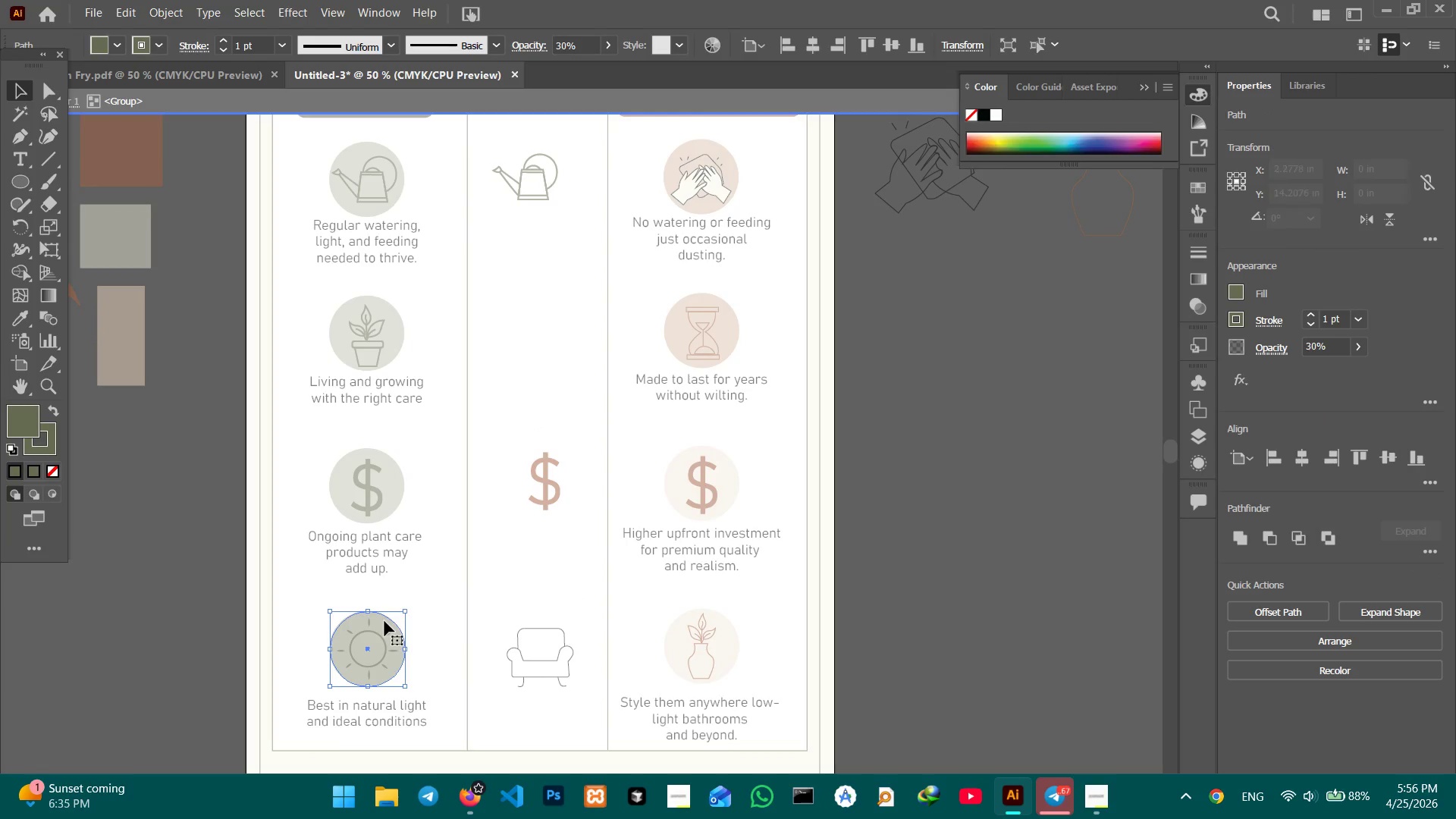 
key(Control+C)
 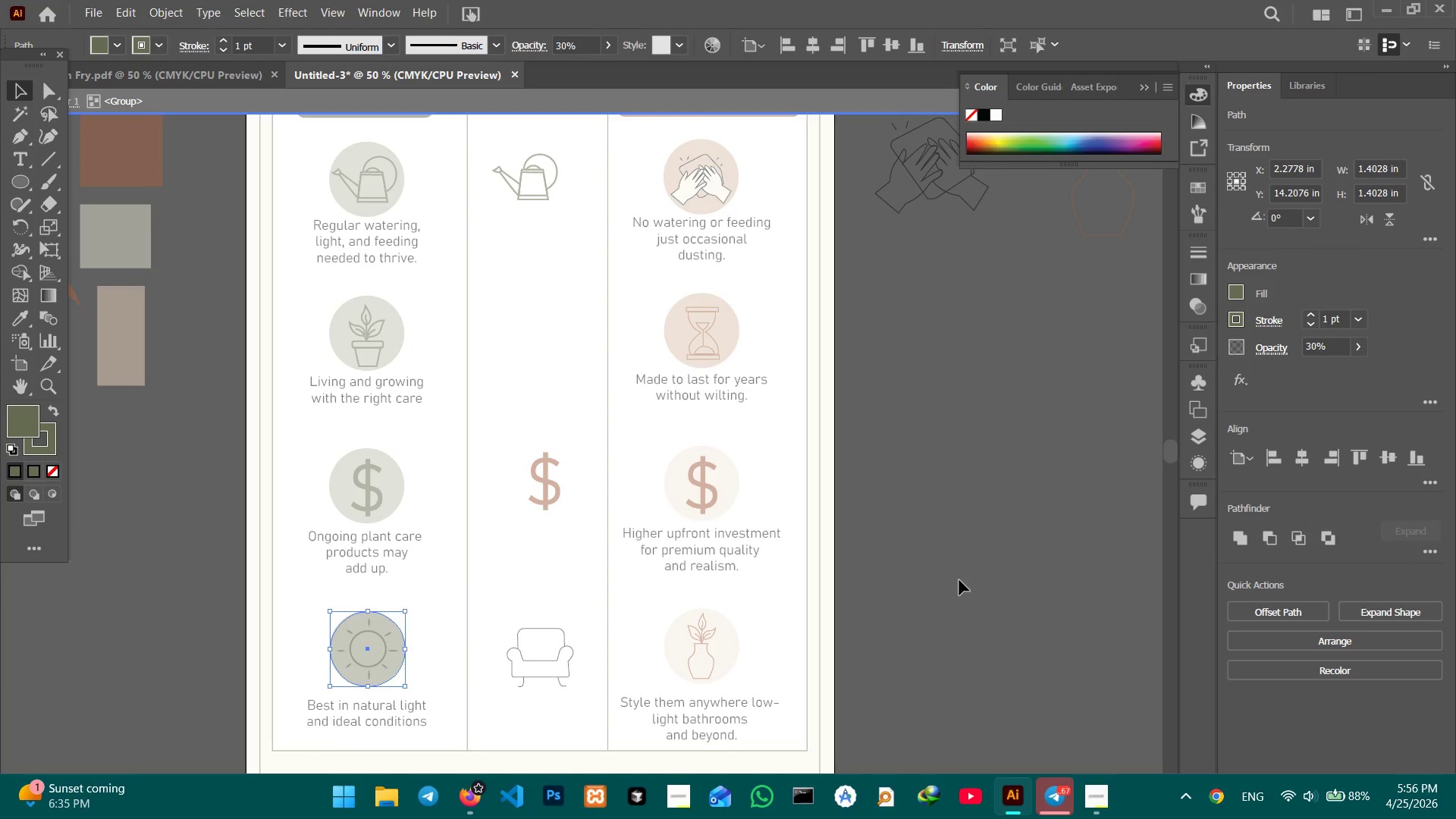 
double_click([959, 579])
 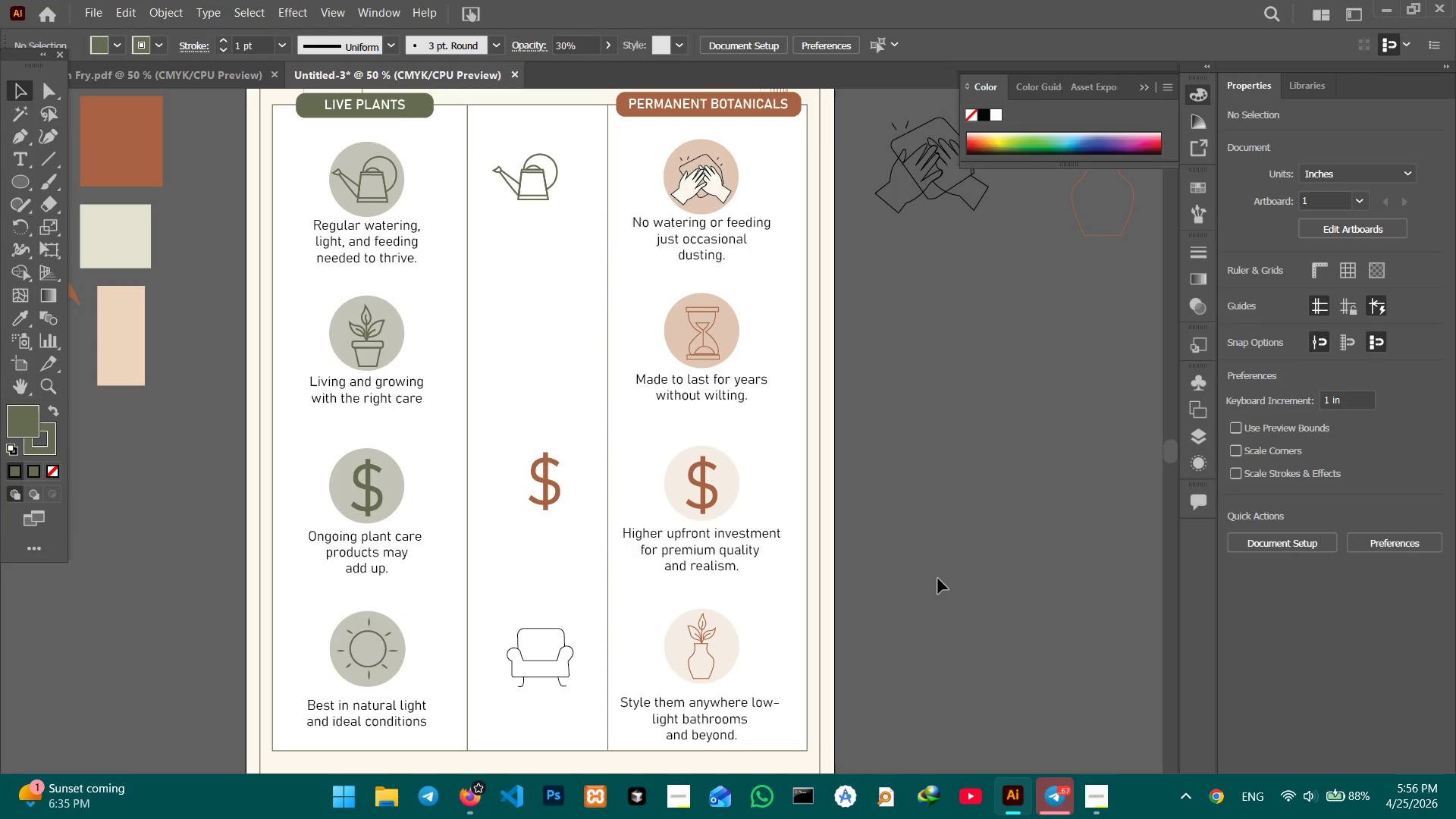 
key(Control+V)
 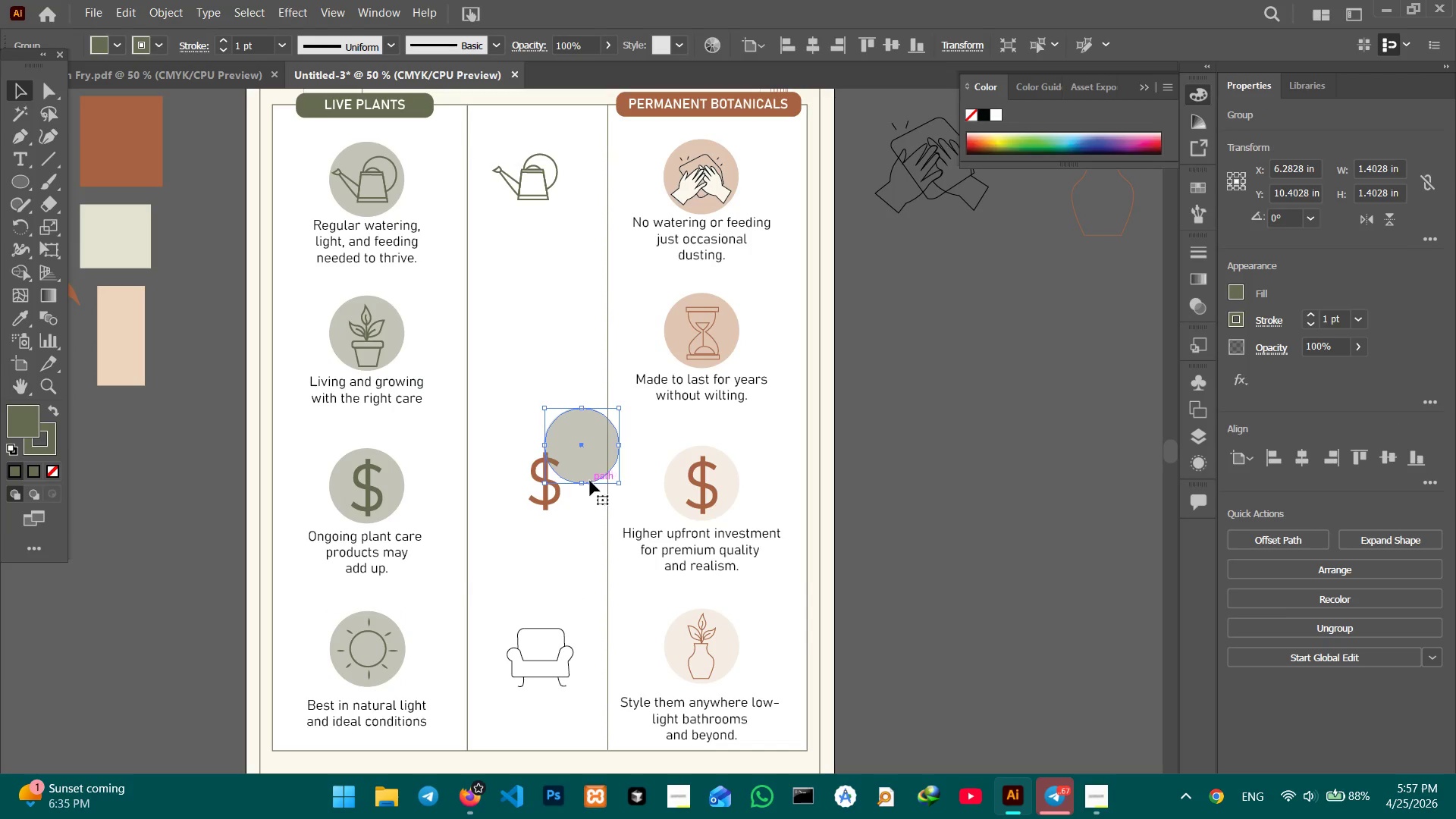 
hold_key(key=ShiftLeft, duration=1.31)
left_click_drag(start_coordinate=[585, 482], to_coordinate=[580, 463])
 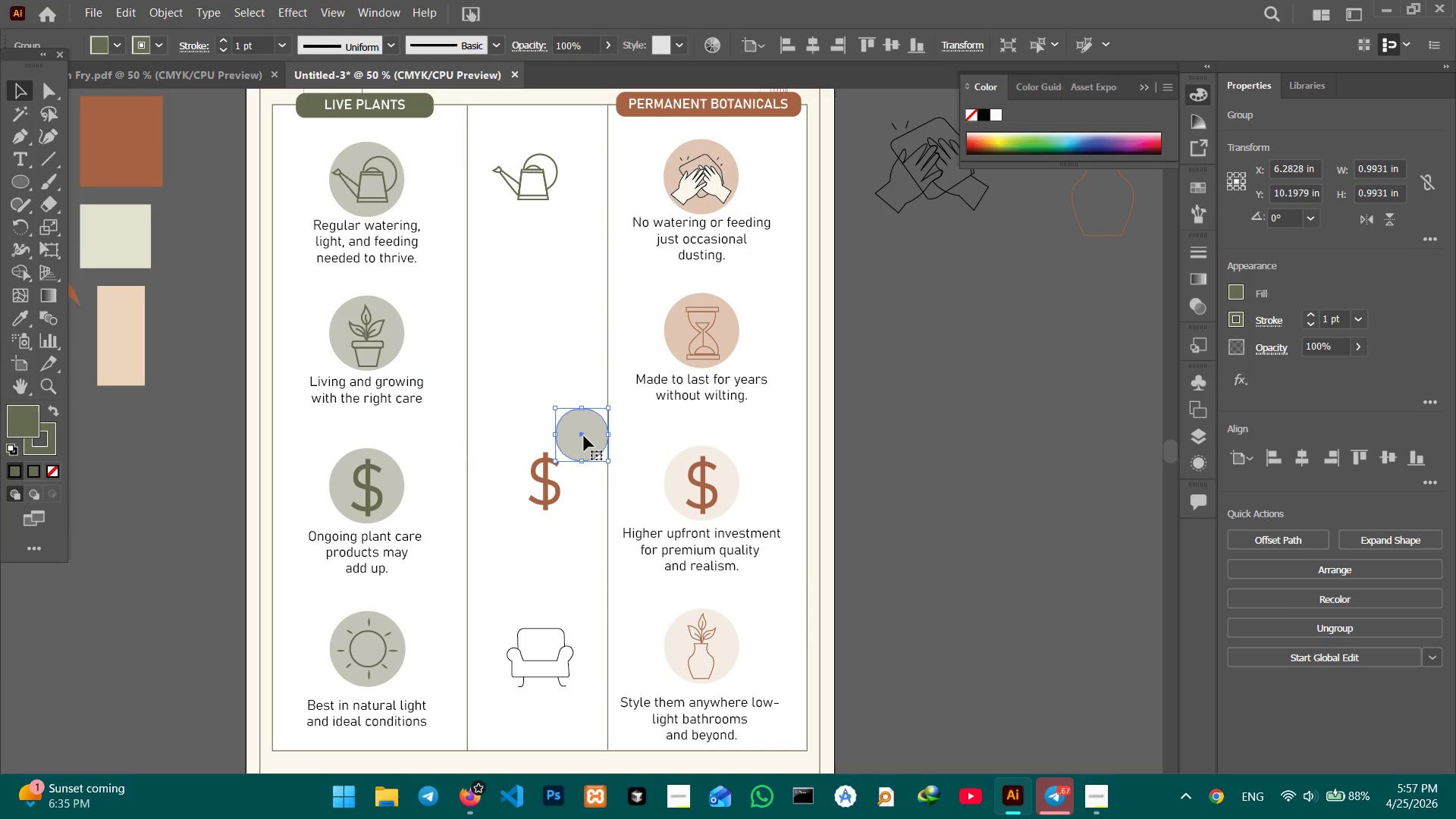 
left_click_drag(start_coordinate=[584, 435], to_coordinate=[538, 184])
 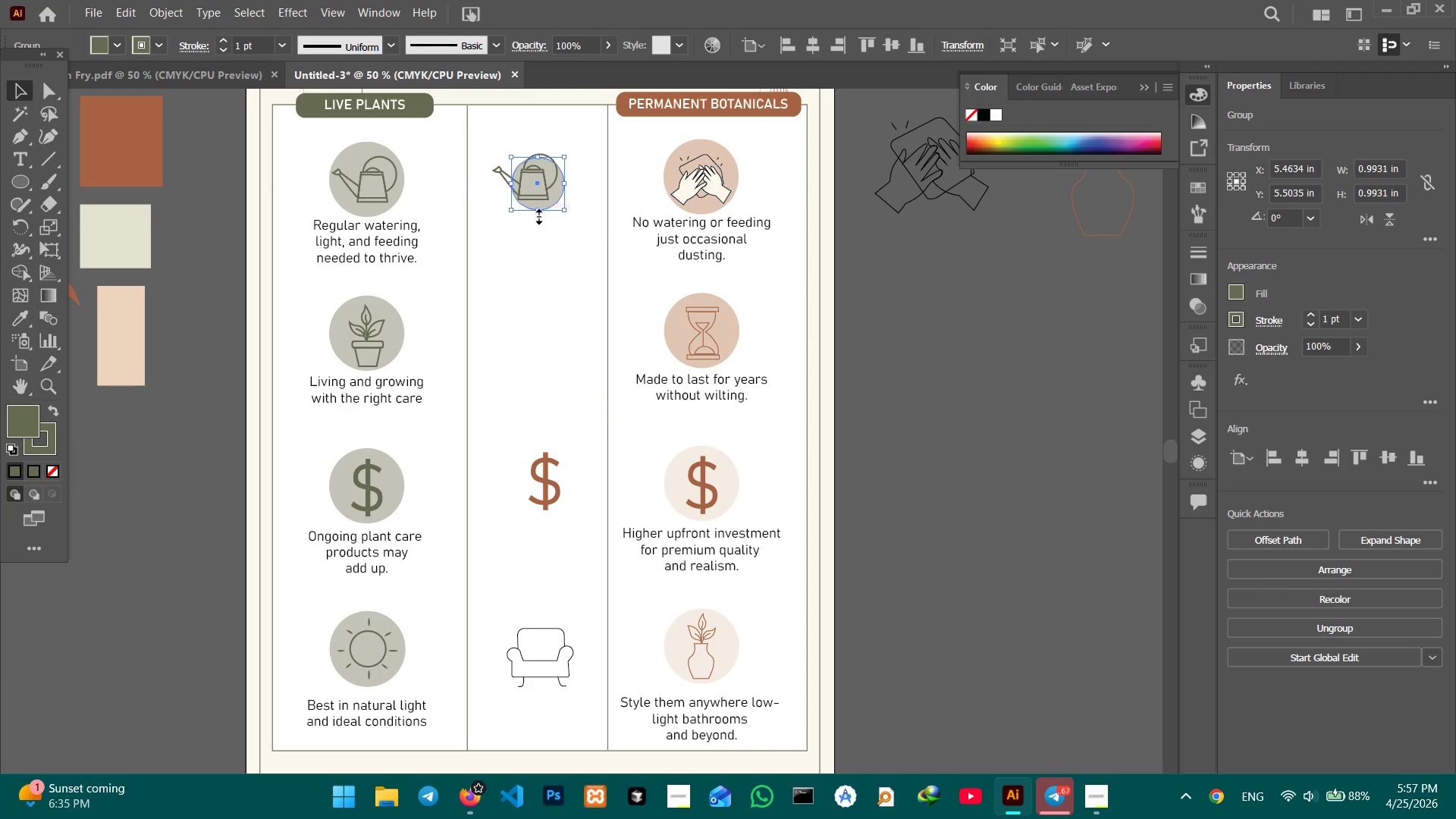 
hold_key(key=ShiftLeft, duration=1.53)
left_click_drag(start_coordinate=[535, 212], to_coordinate=[535, 221])
 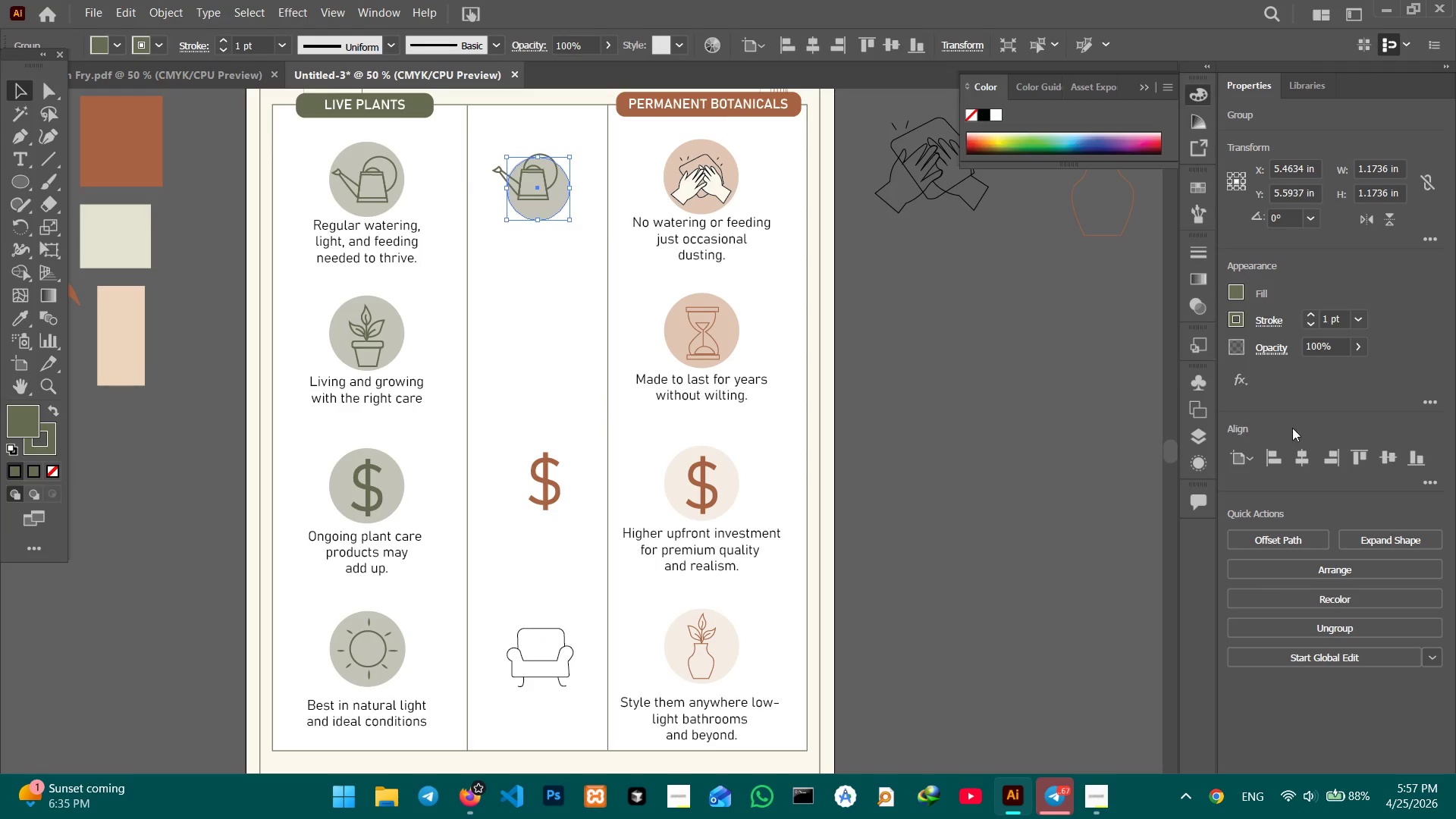 
left_click([1303, 452])
 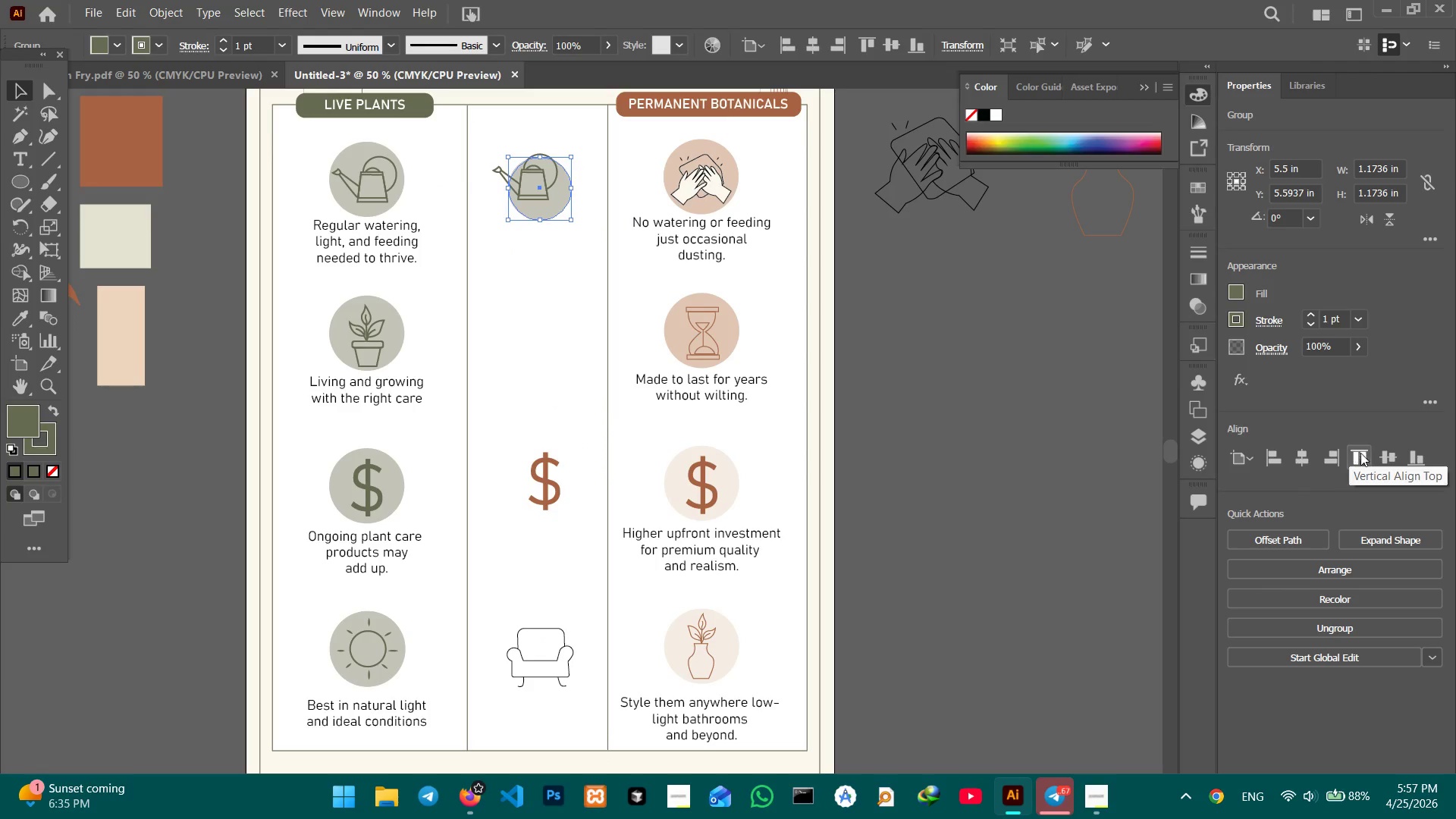 
left_click([1395, 461])
 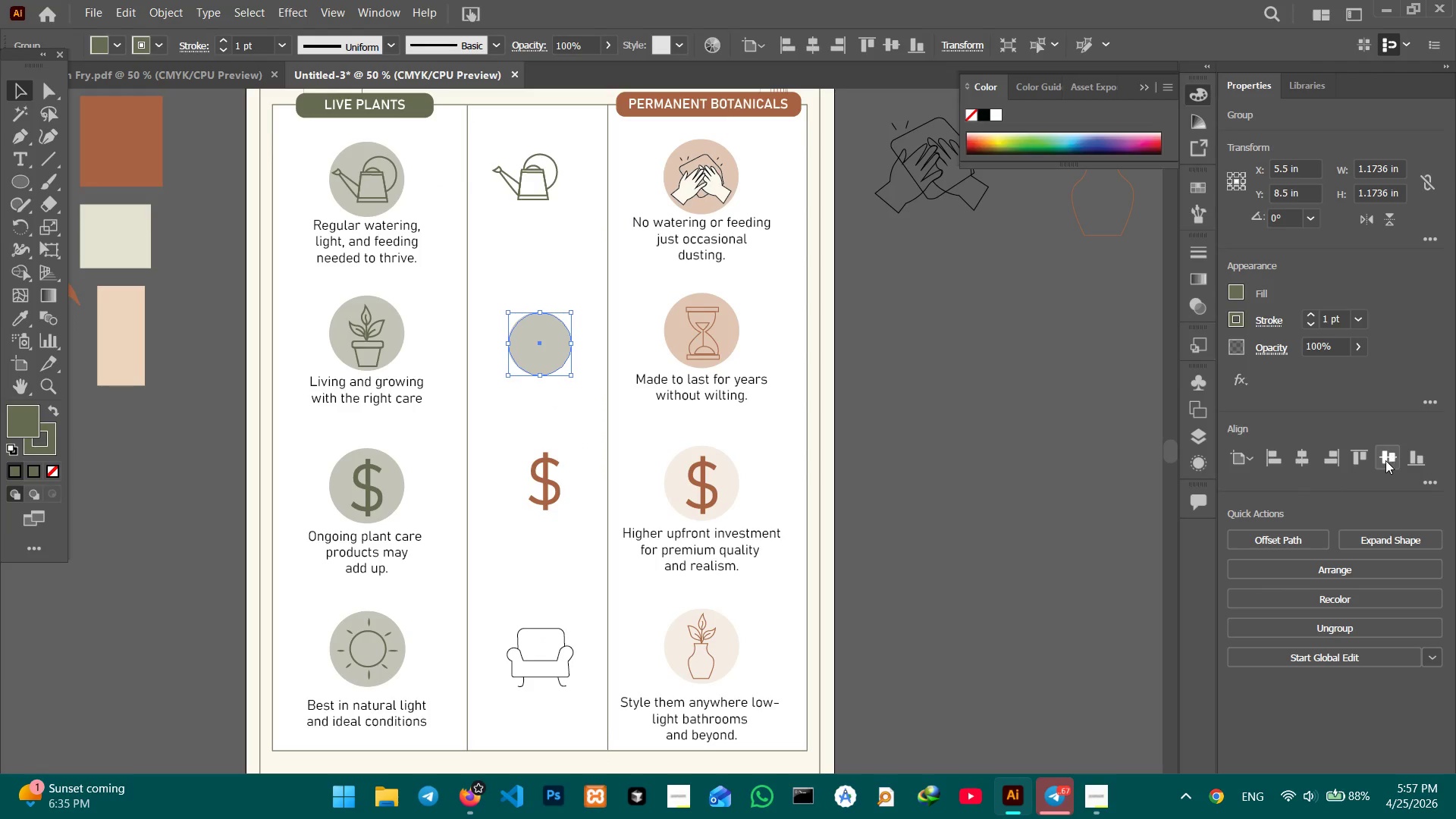 
key(Control+Z)
 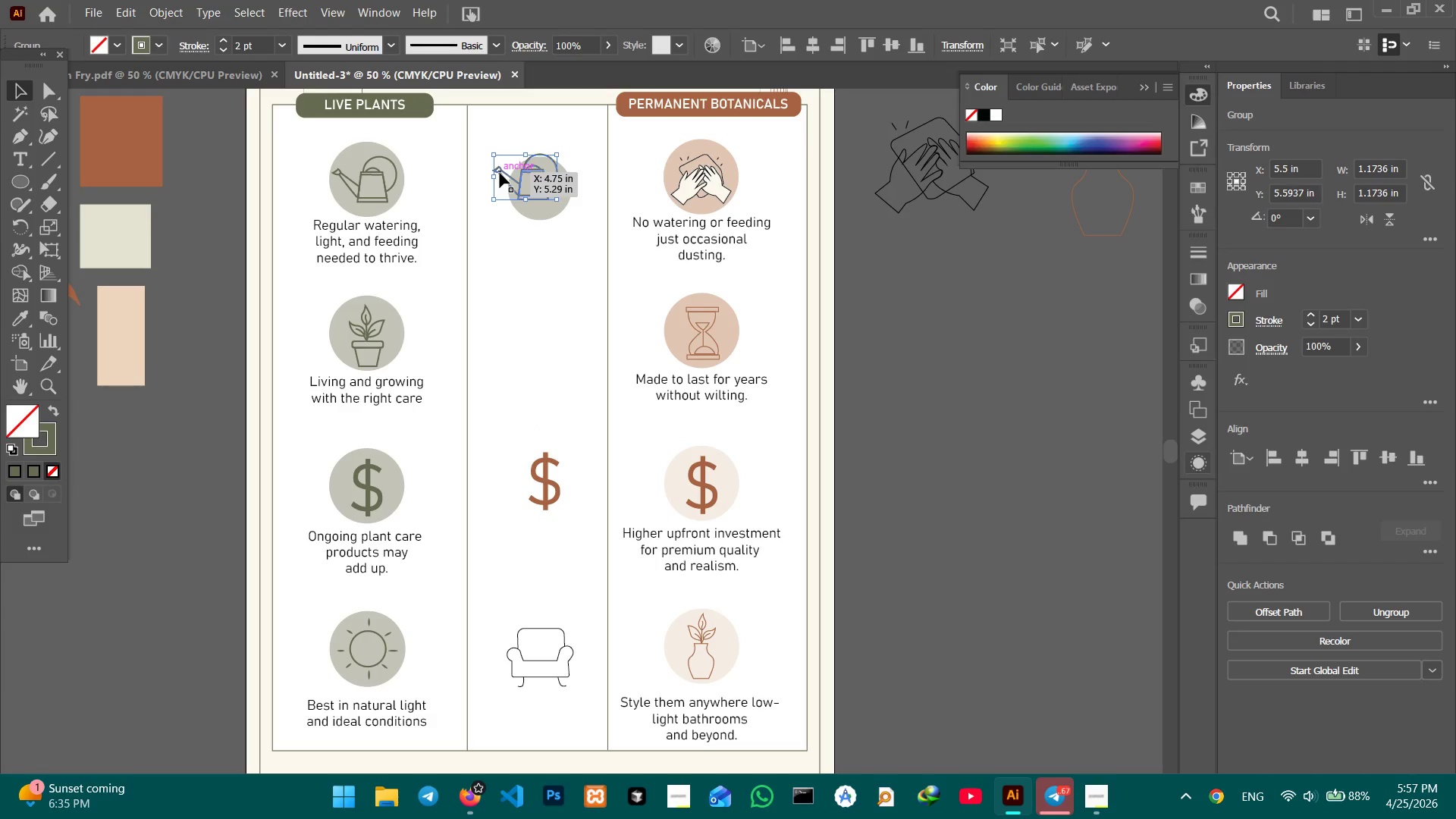 
left_click([533, 218])
 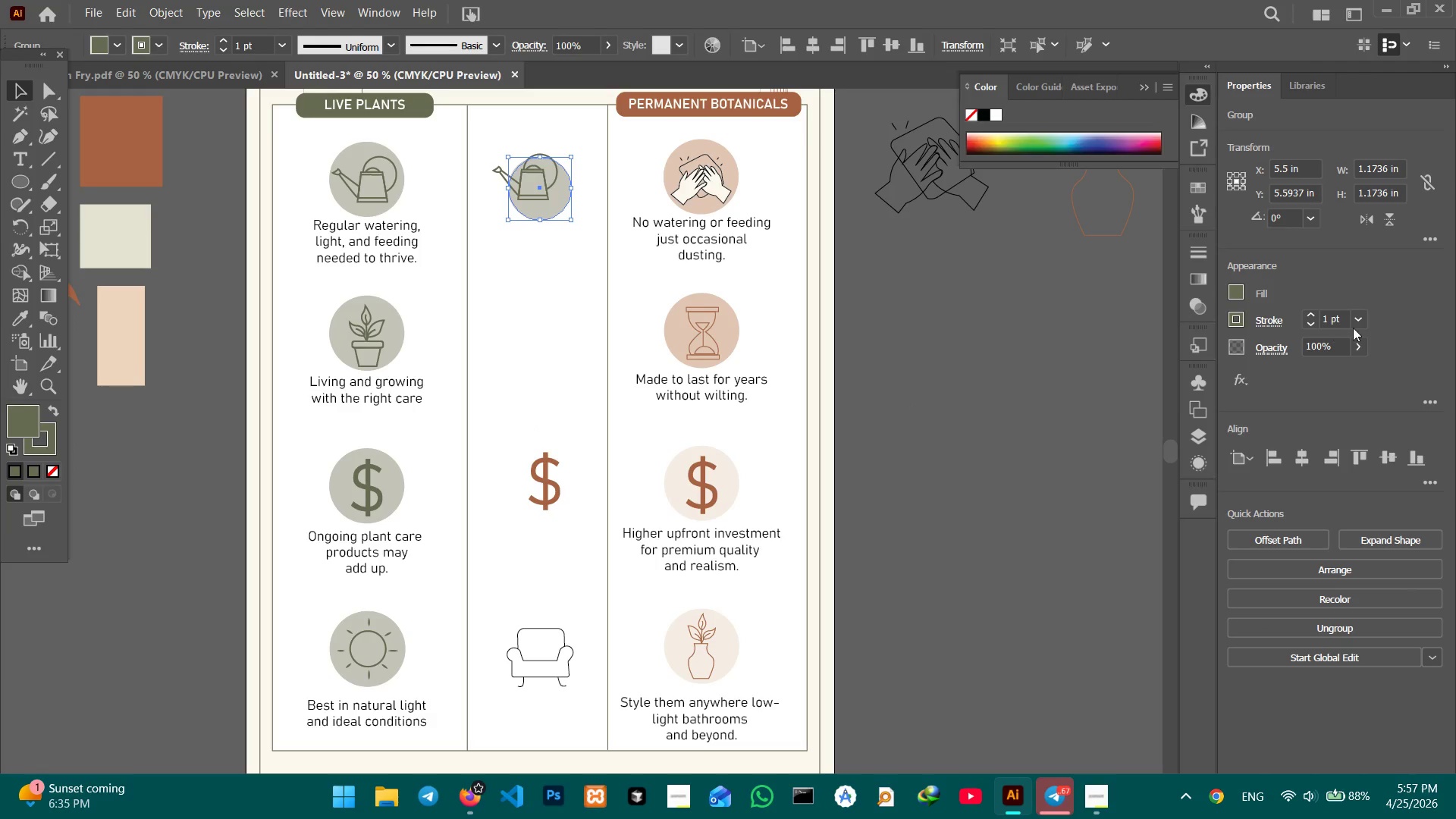 
left_click([1359, 347])
 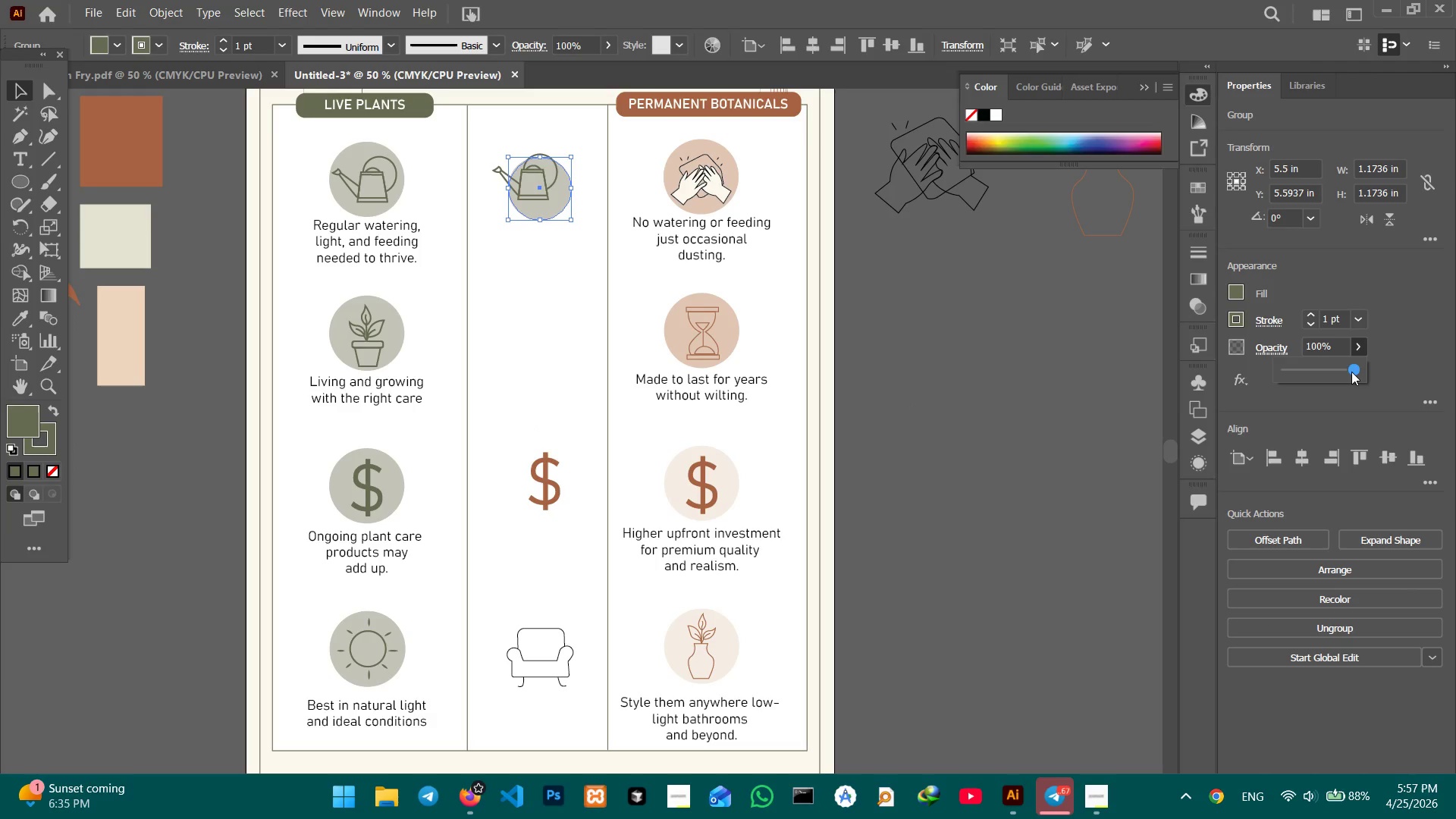 
left_click_drag(start_coordinate=[1352, 369], to_coordinate=[1370, 369])
 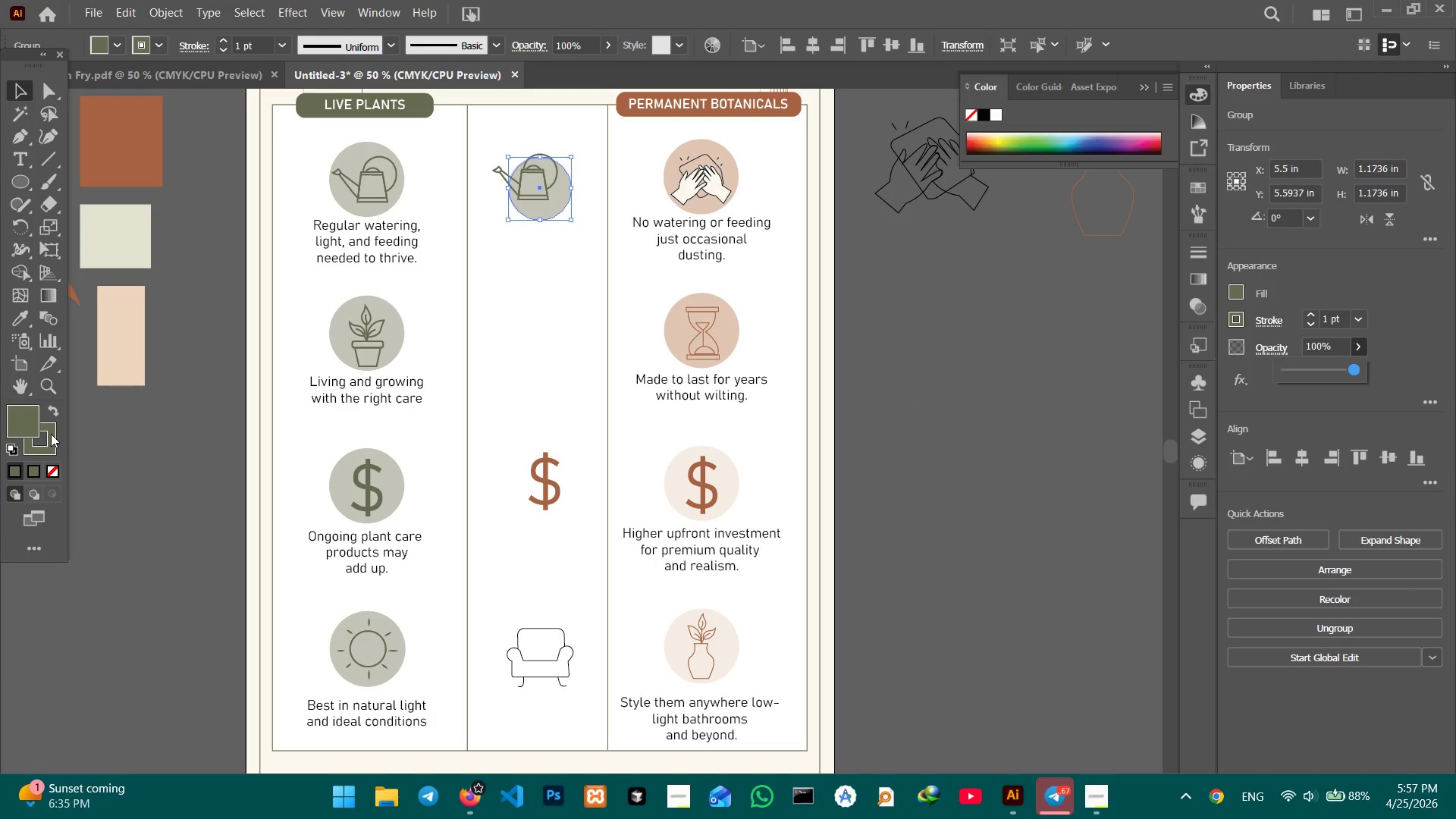 
left_click([215, 293])
 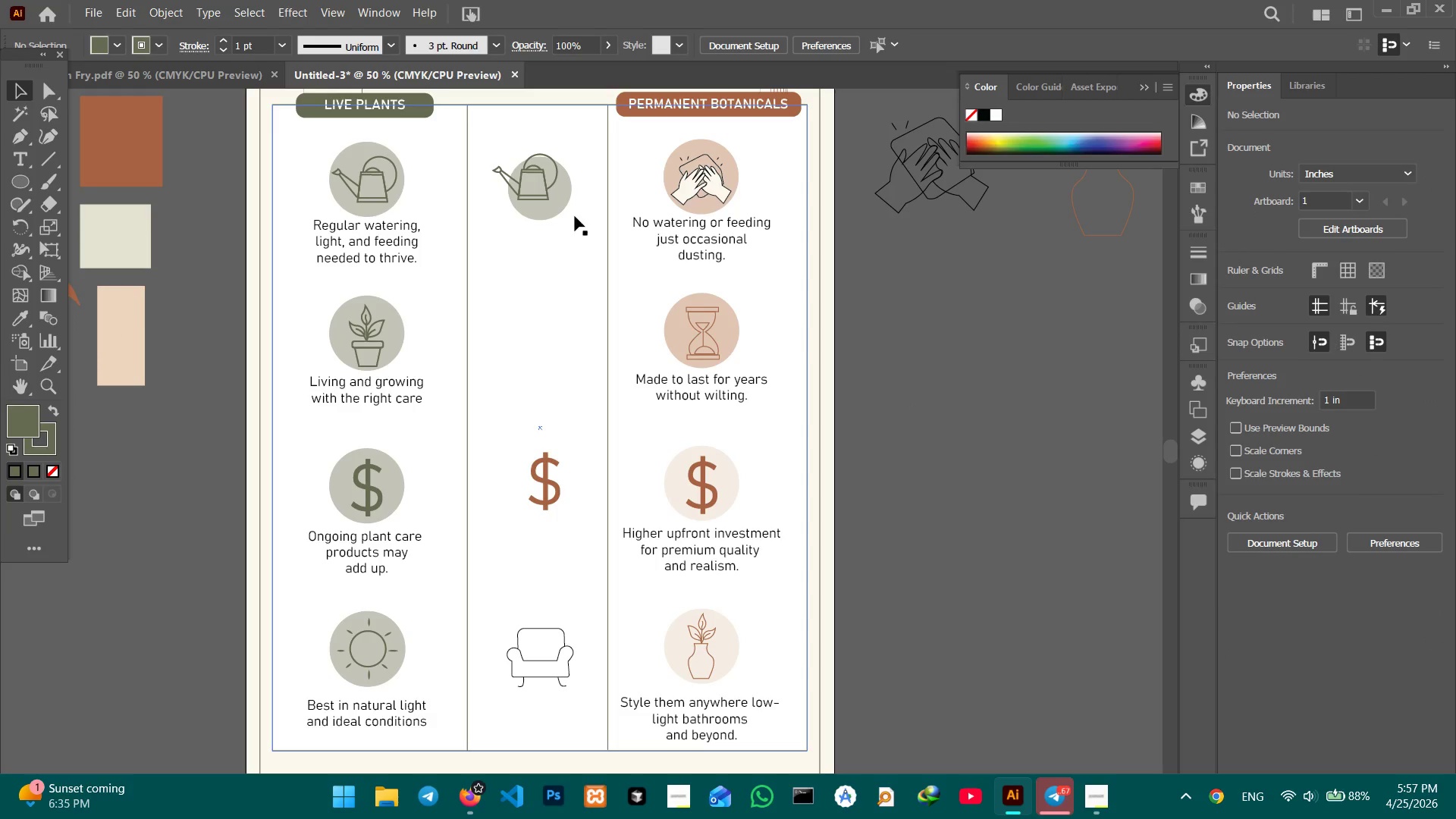 
left_click([551, 211])
 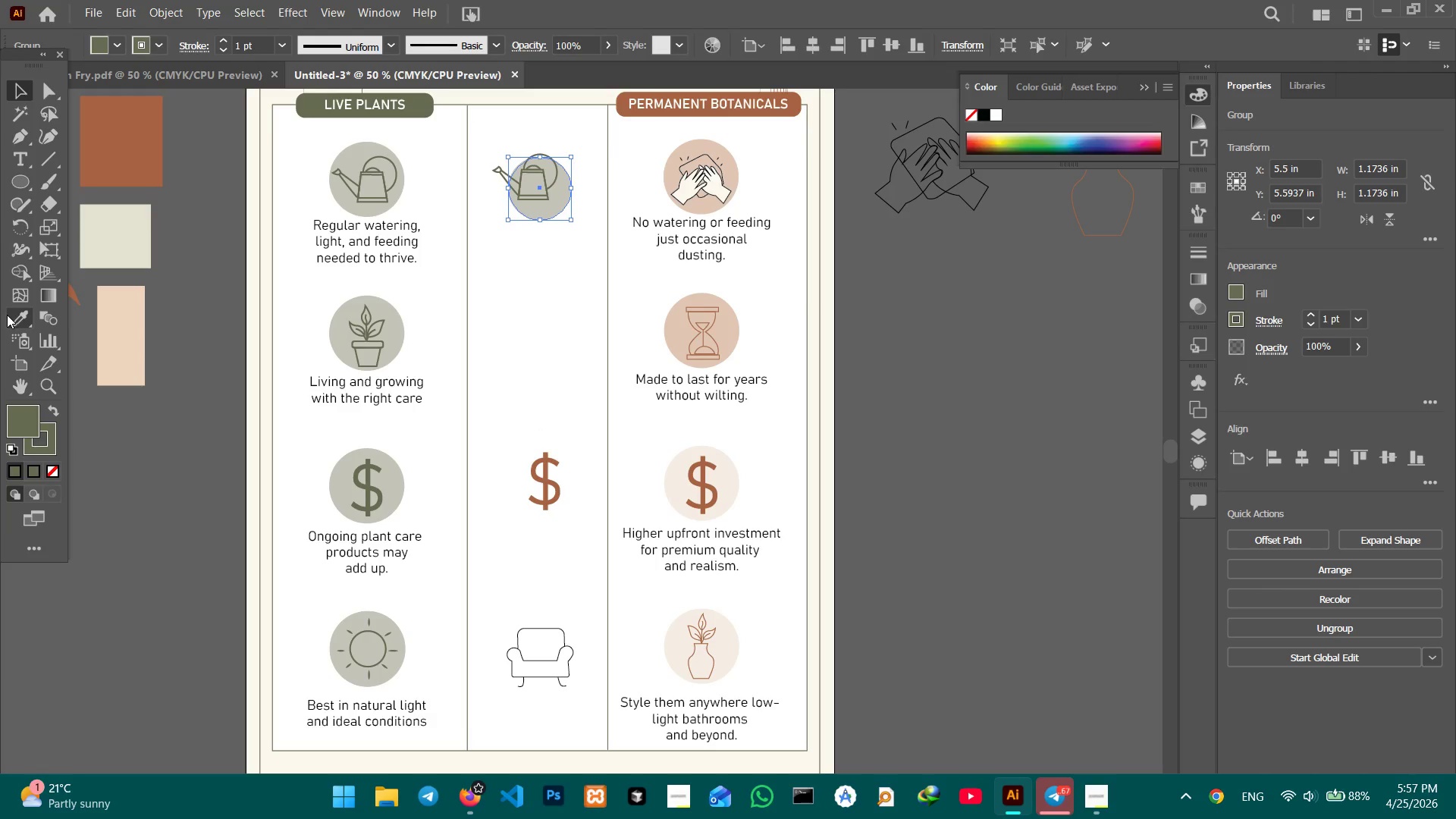 
wait(5.91)
 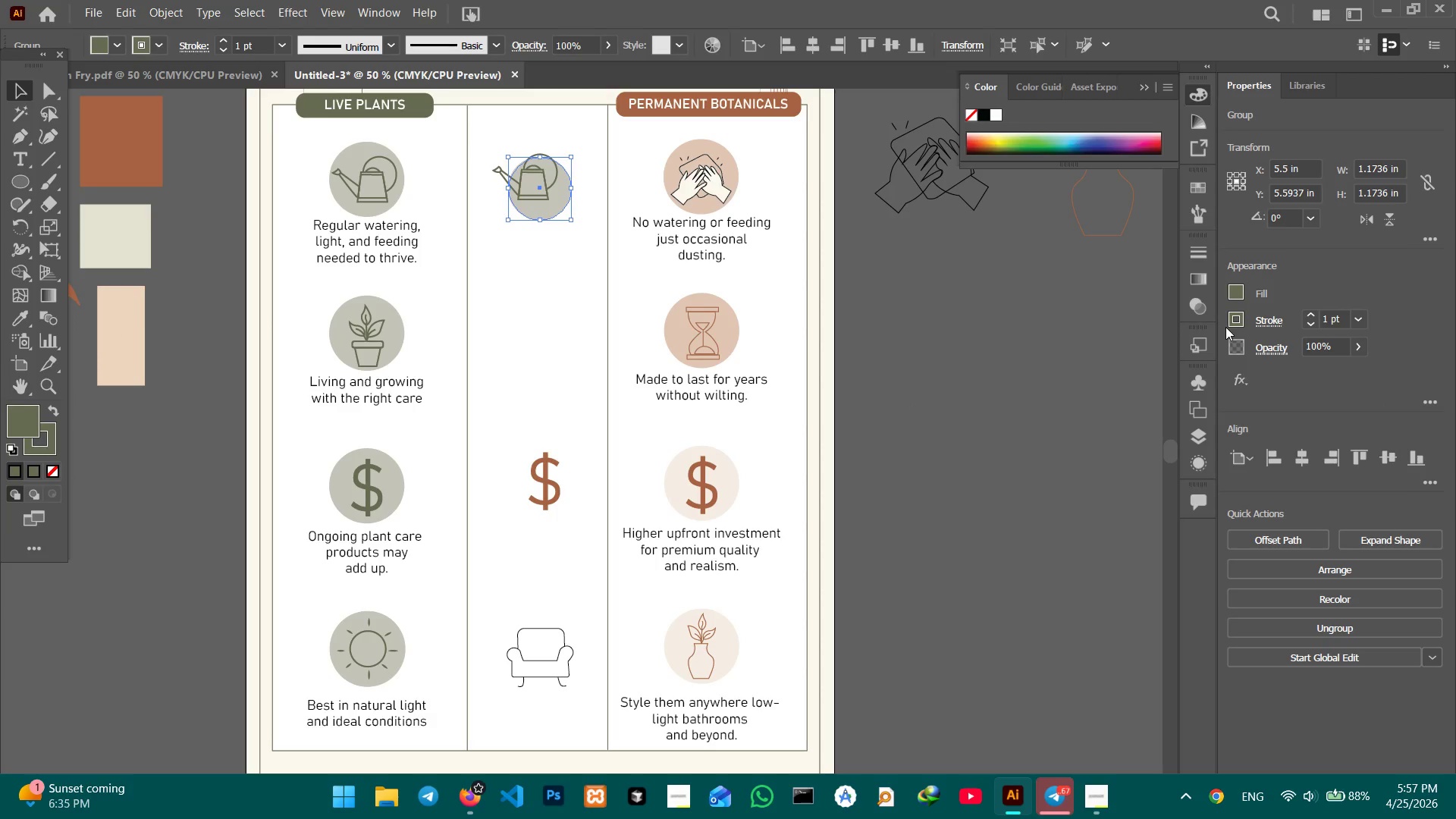 
left_click([301, 108])
 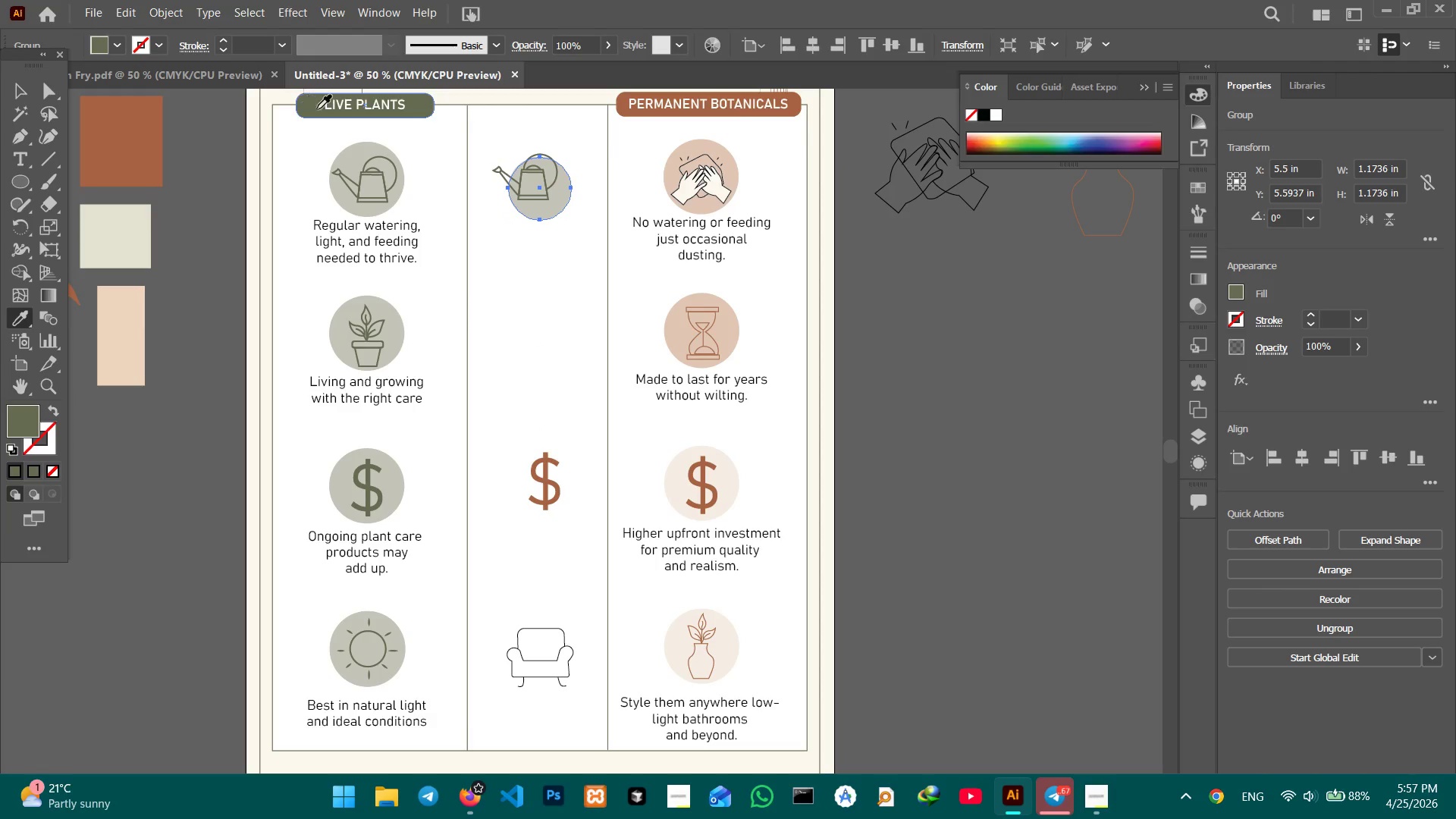 
left_click([317, 109])
 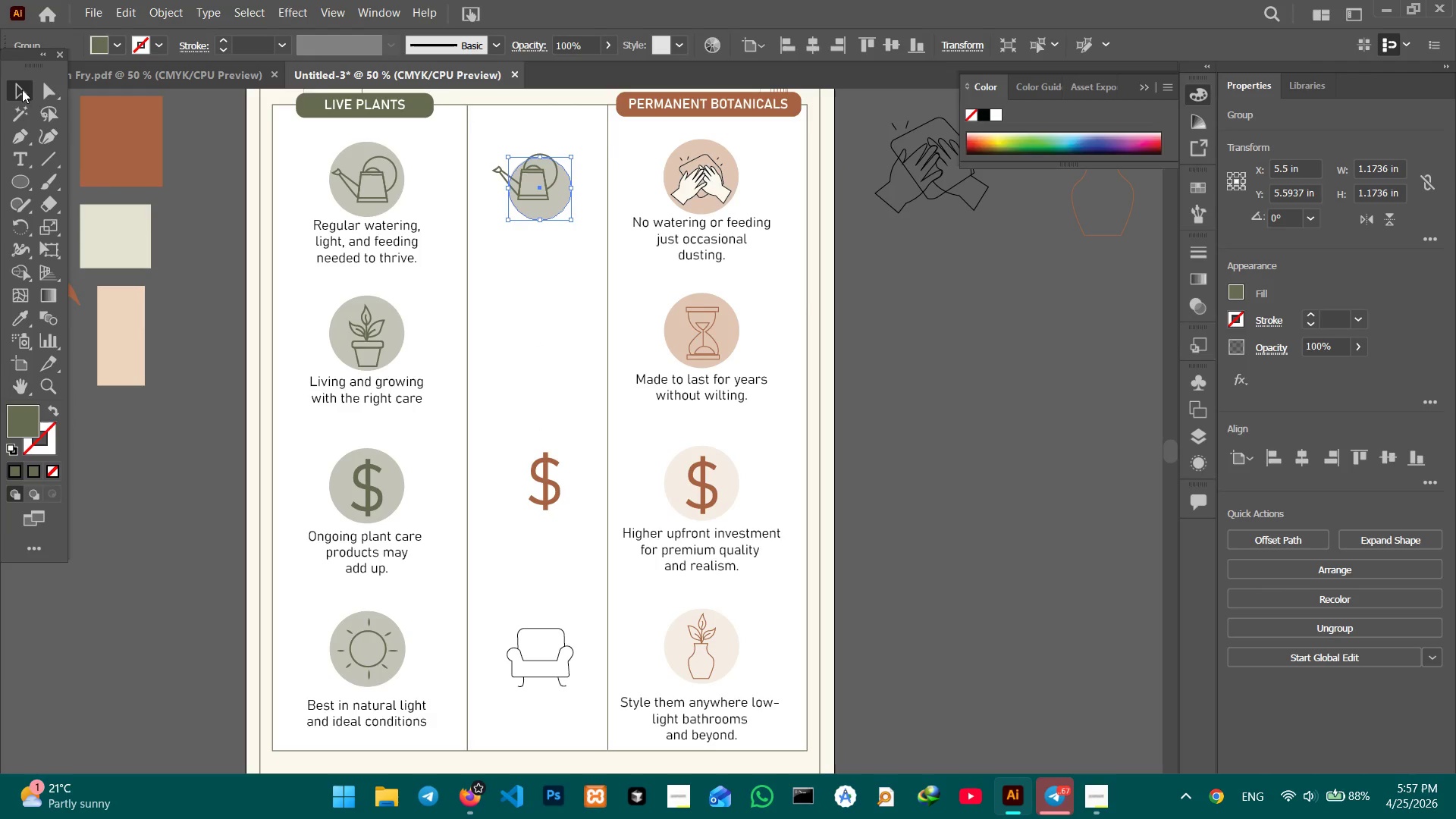 
double_click([215, 146])
 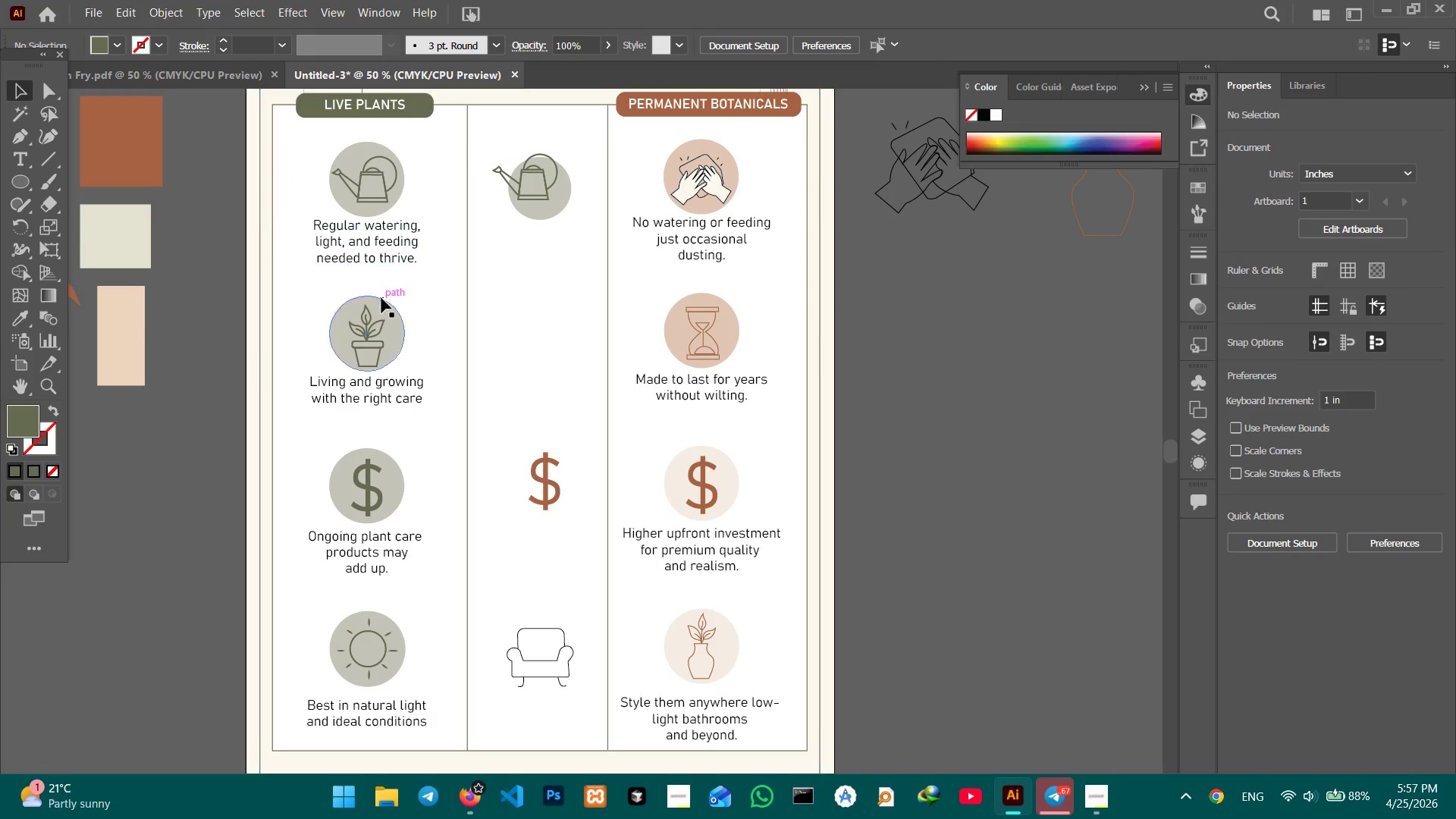 
scroll: coordinate [381, 296], scroll_direction: up, amount: 7.0
 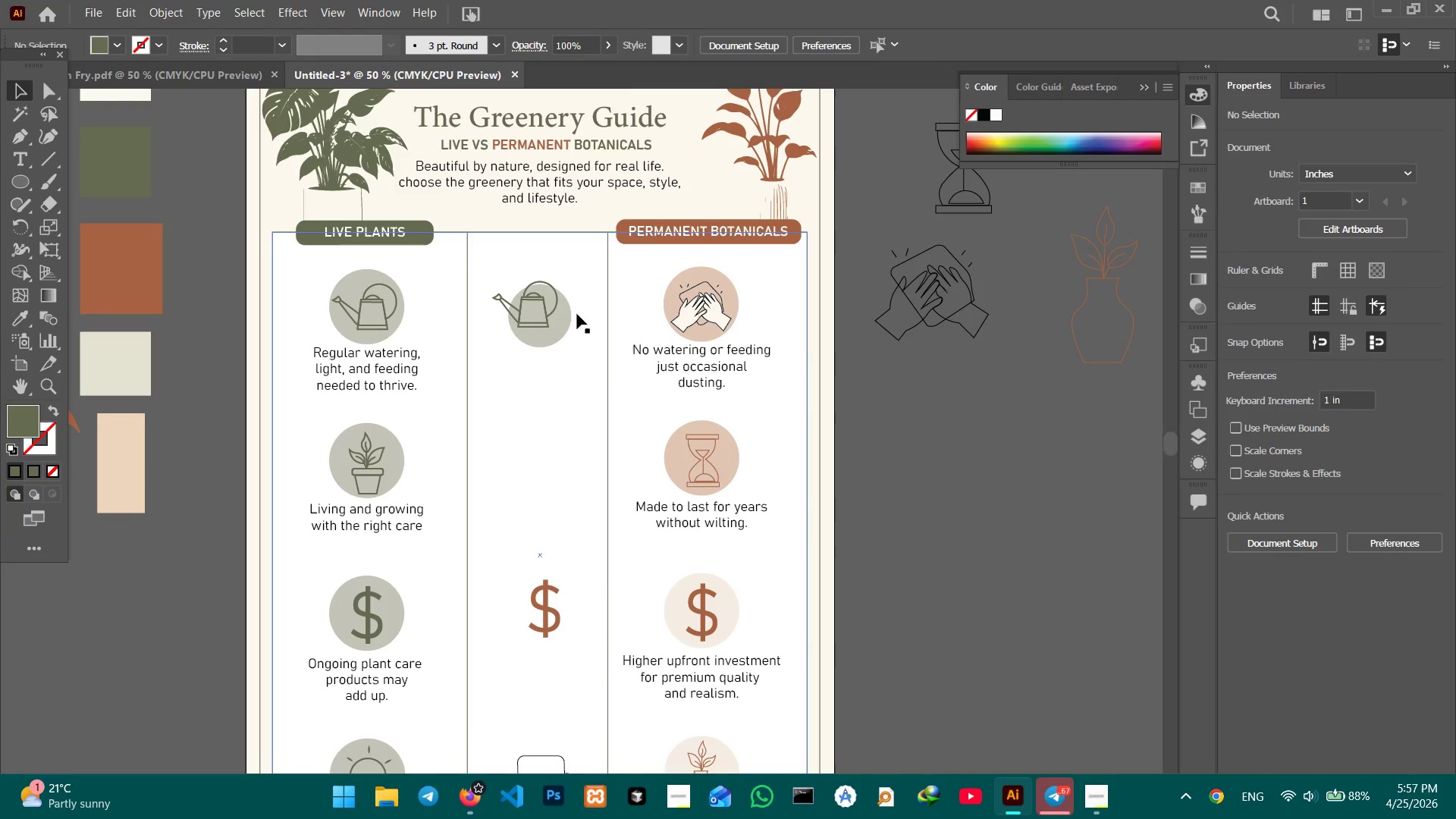 
left_click([565, 315])
 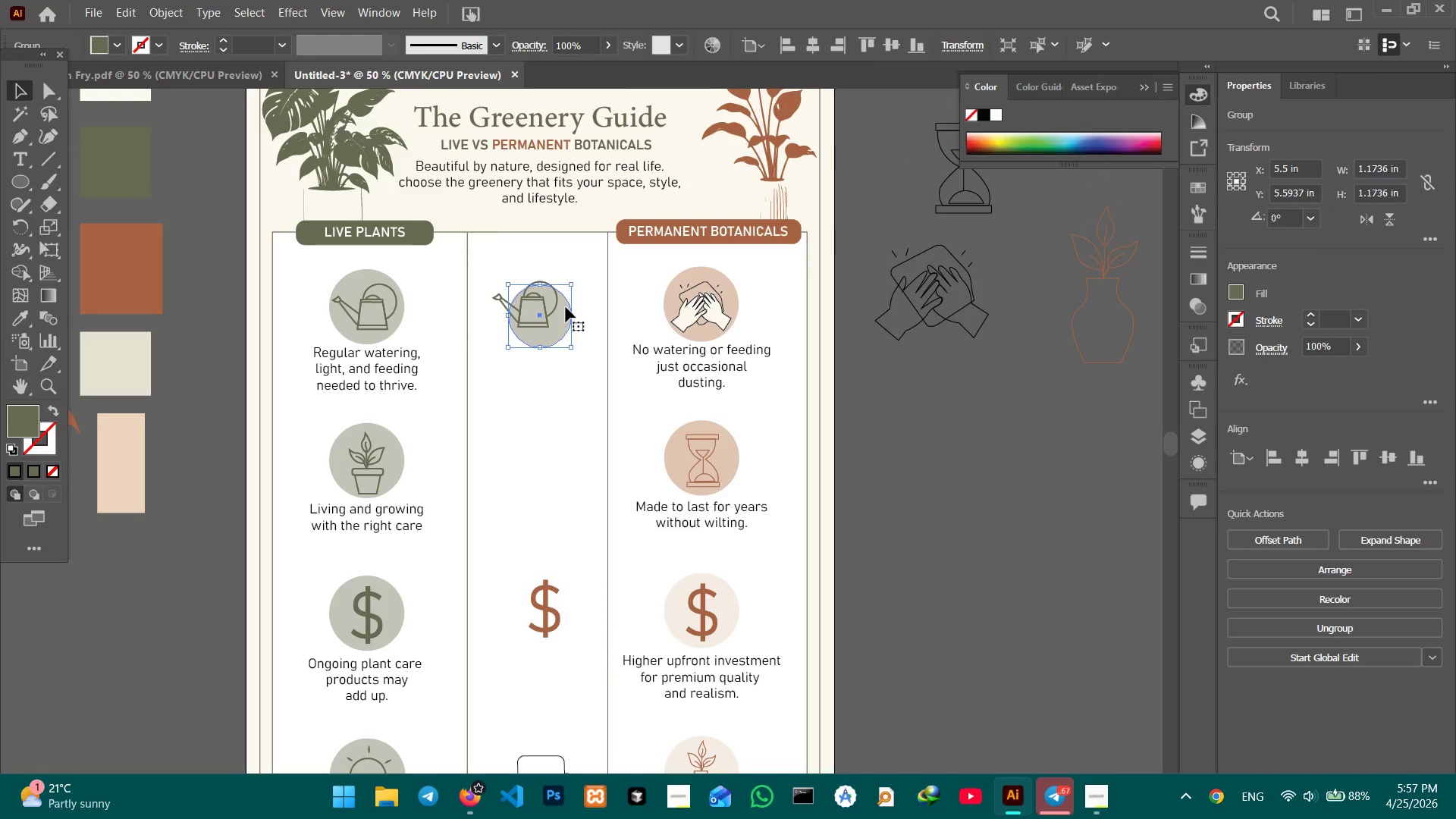 
key(Backspace)
 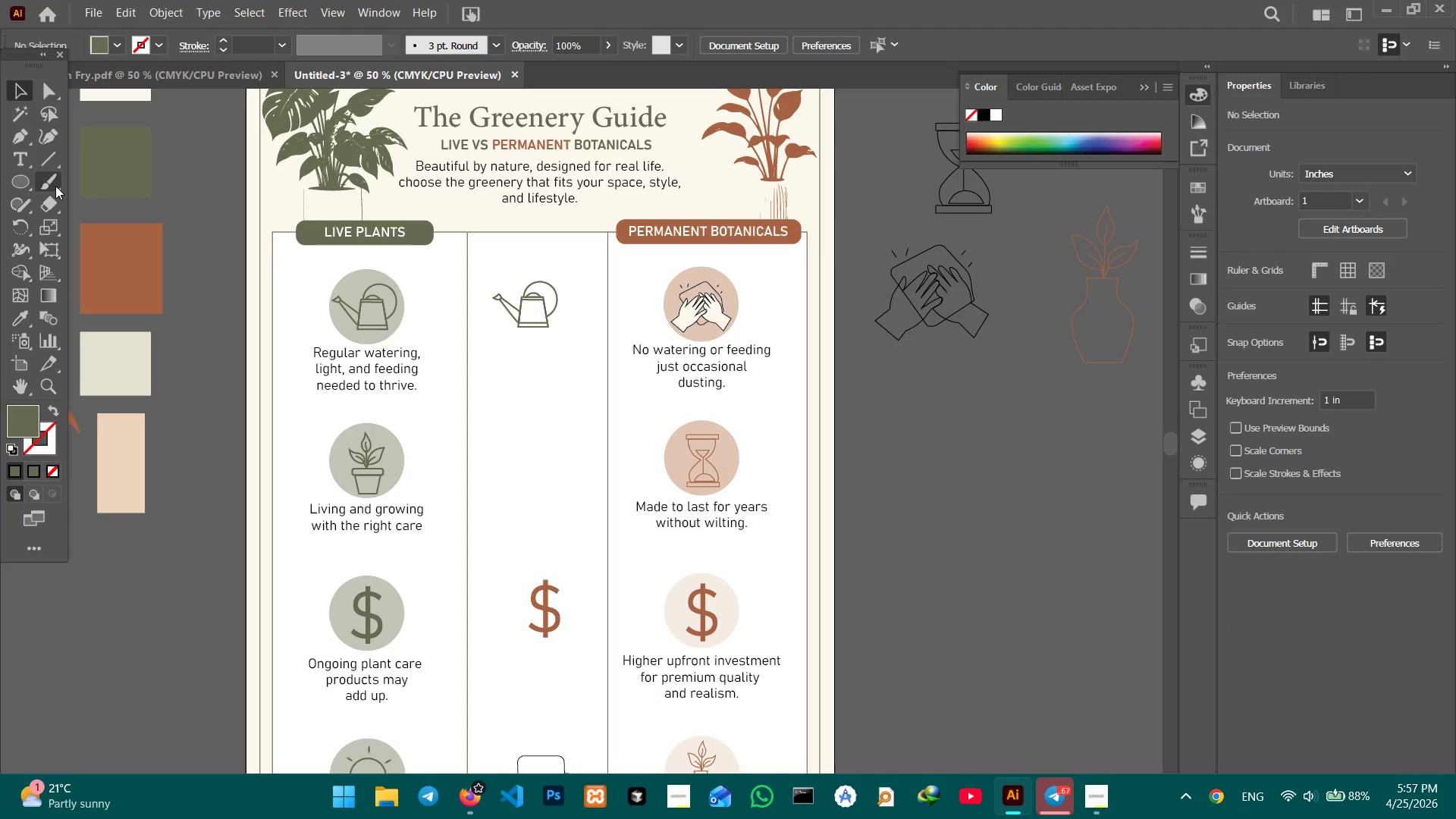 
left_click([33, 186])
 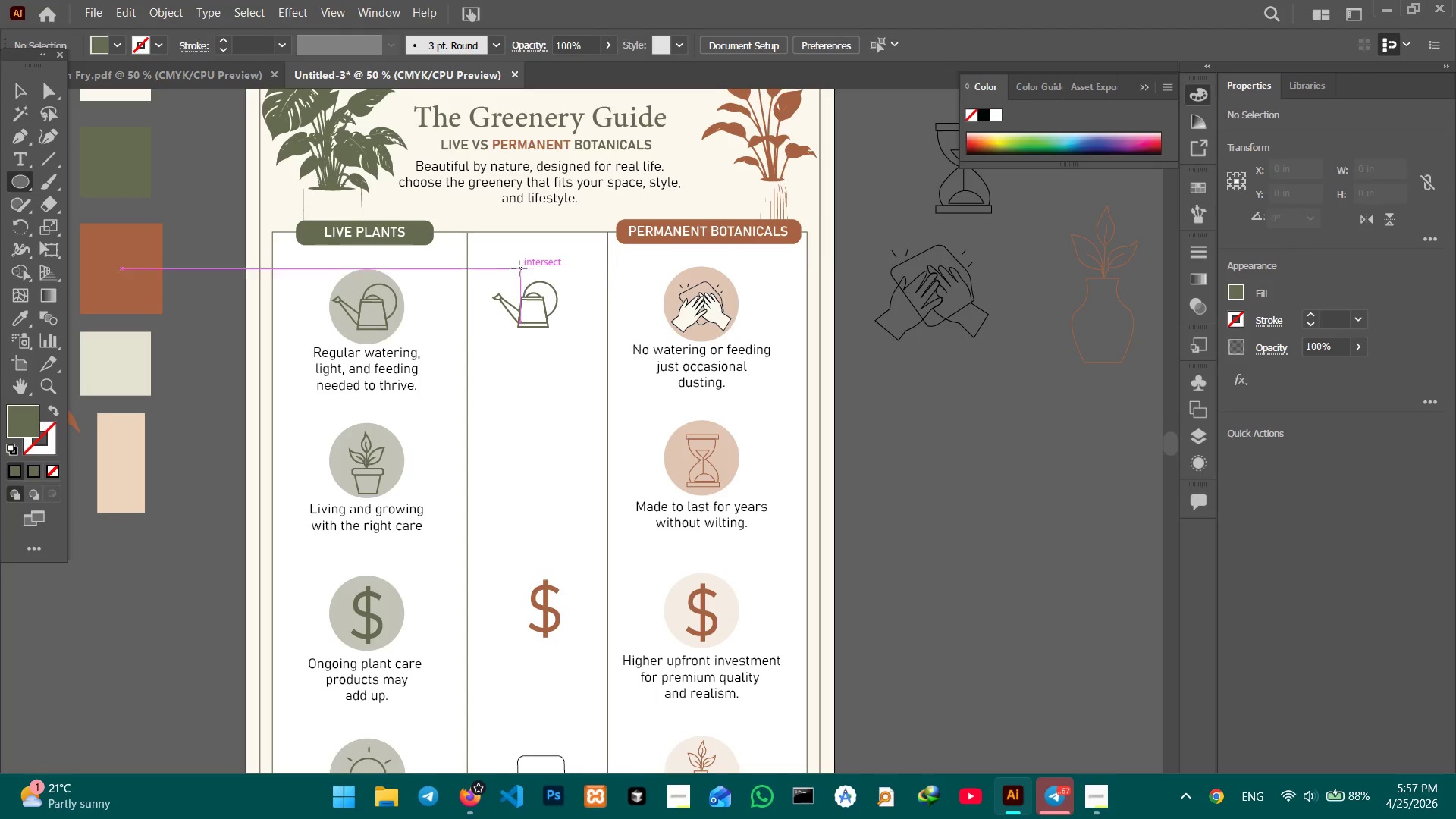 
hold_key(key=ShiftLeft, duration=1.22)
left_click_drag(start_coordinate=[510, 265], to_coordinate=[566, 342])
 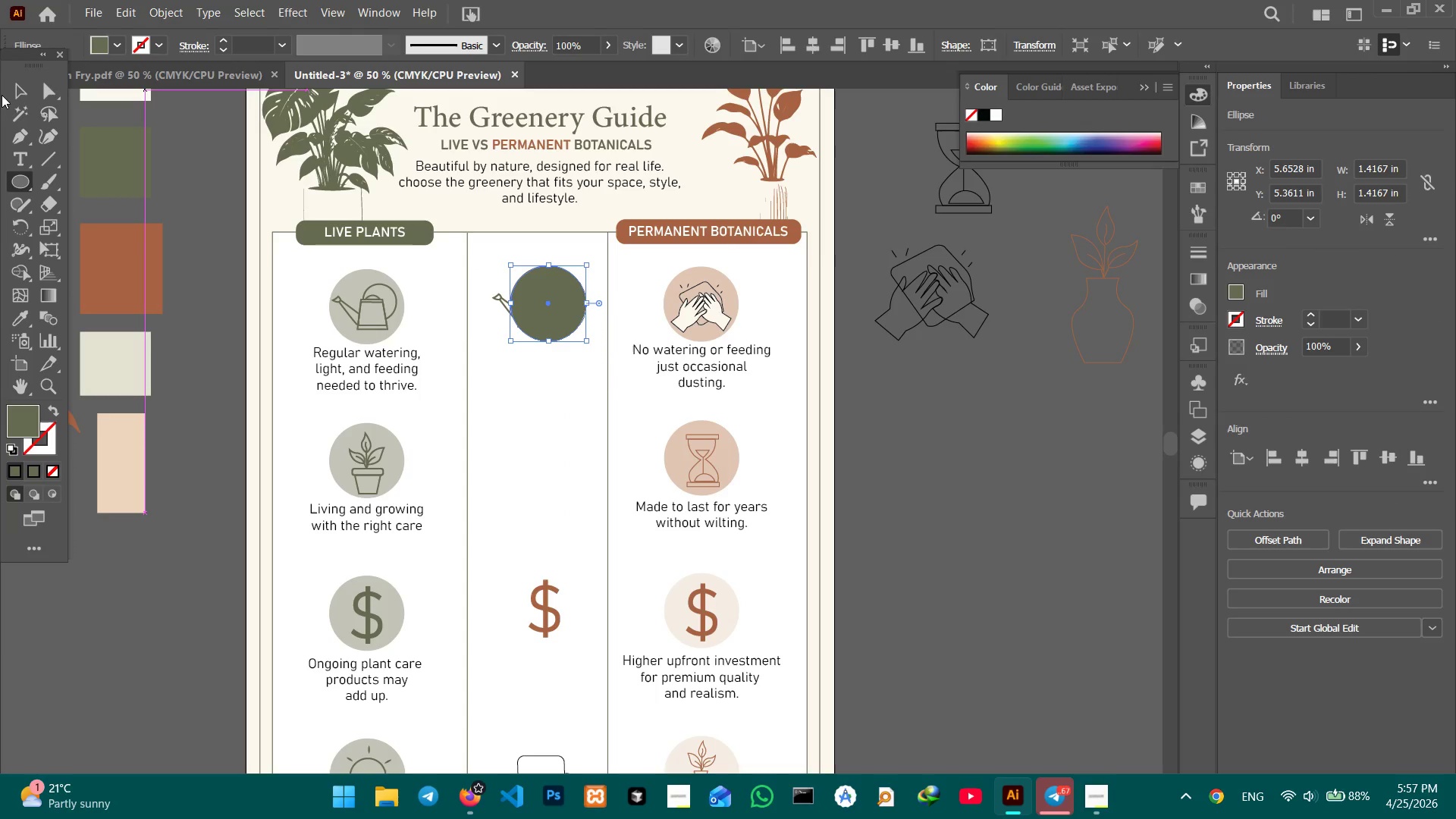 
left_click([23, 86])
 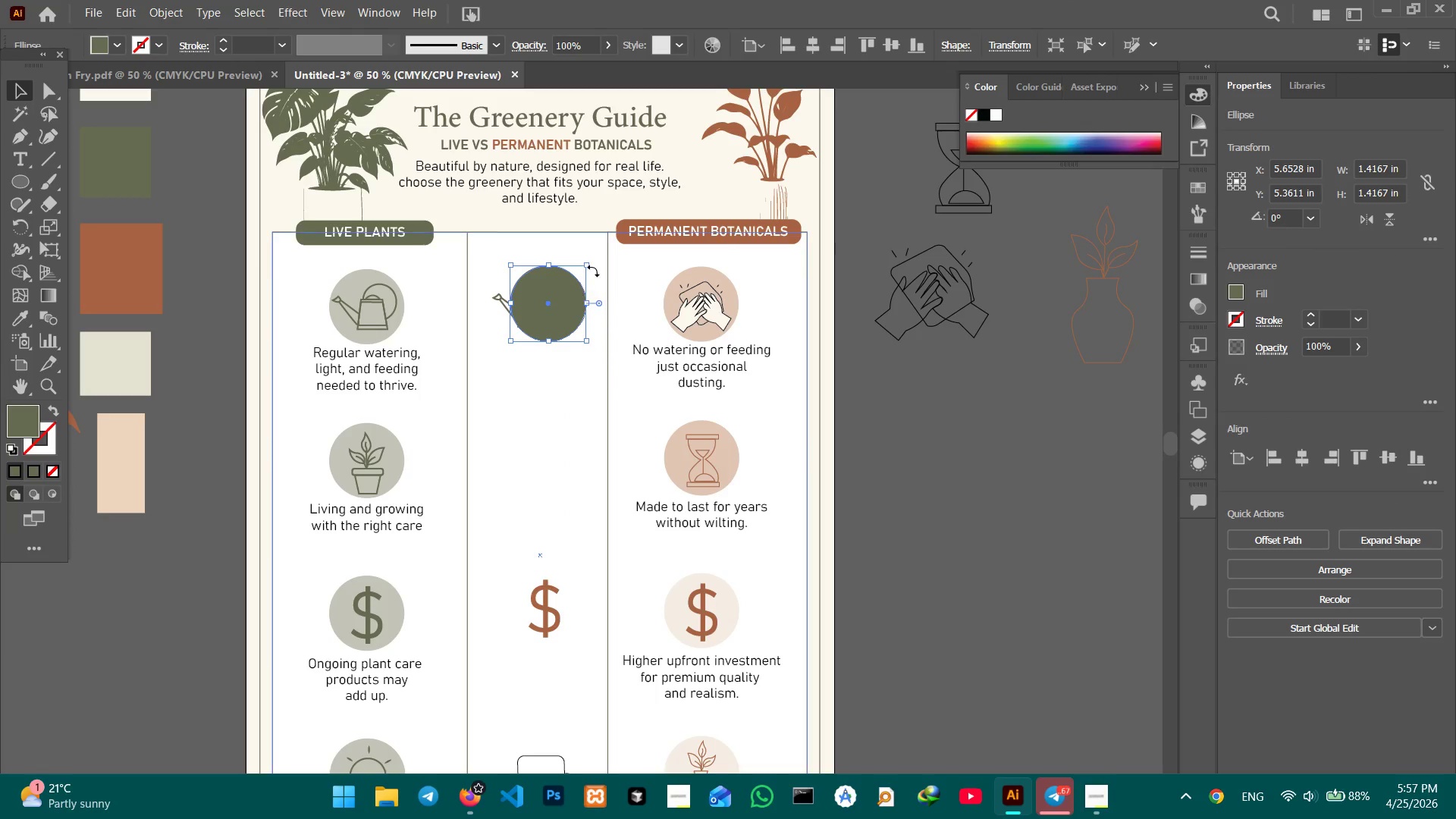 
hold_key(key=ShiftLeft, duration=1.14)
left_click_drag(start_coordinate=[587, 267], to_coordinate=[568, 279])
 